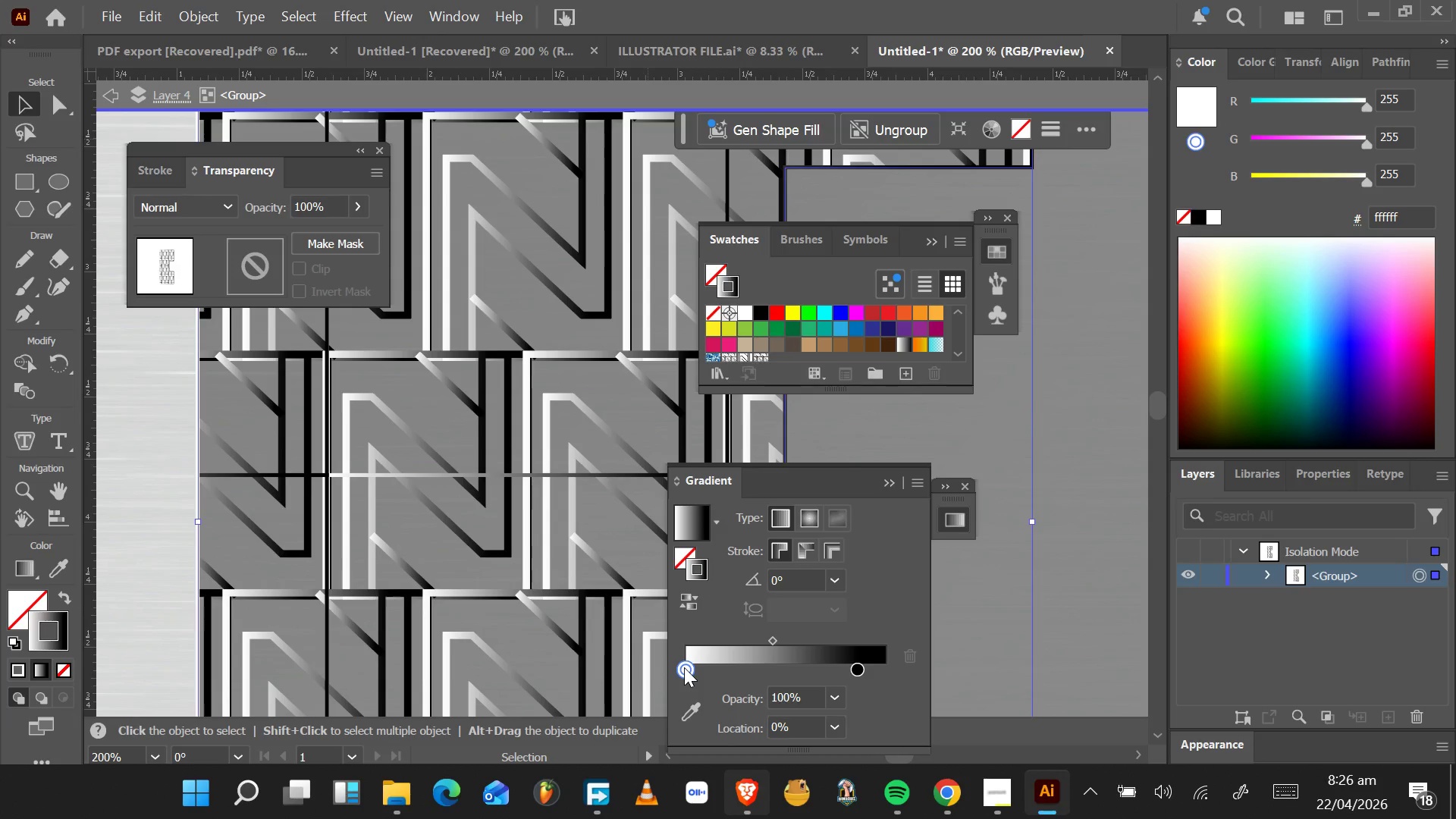 
double_click([684, 667])
 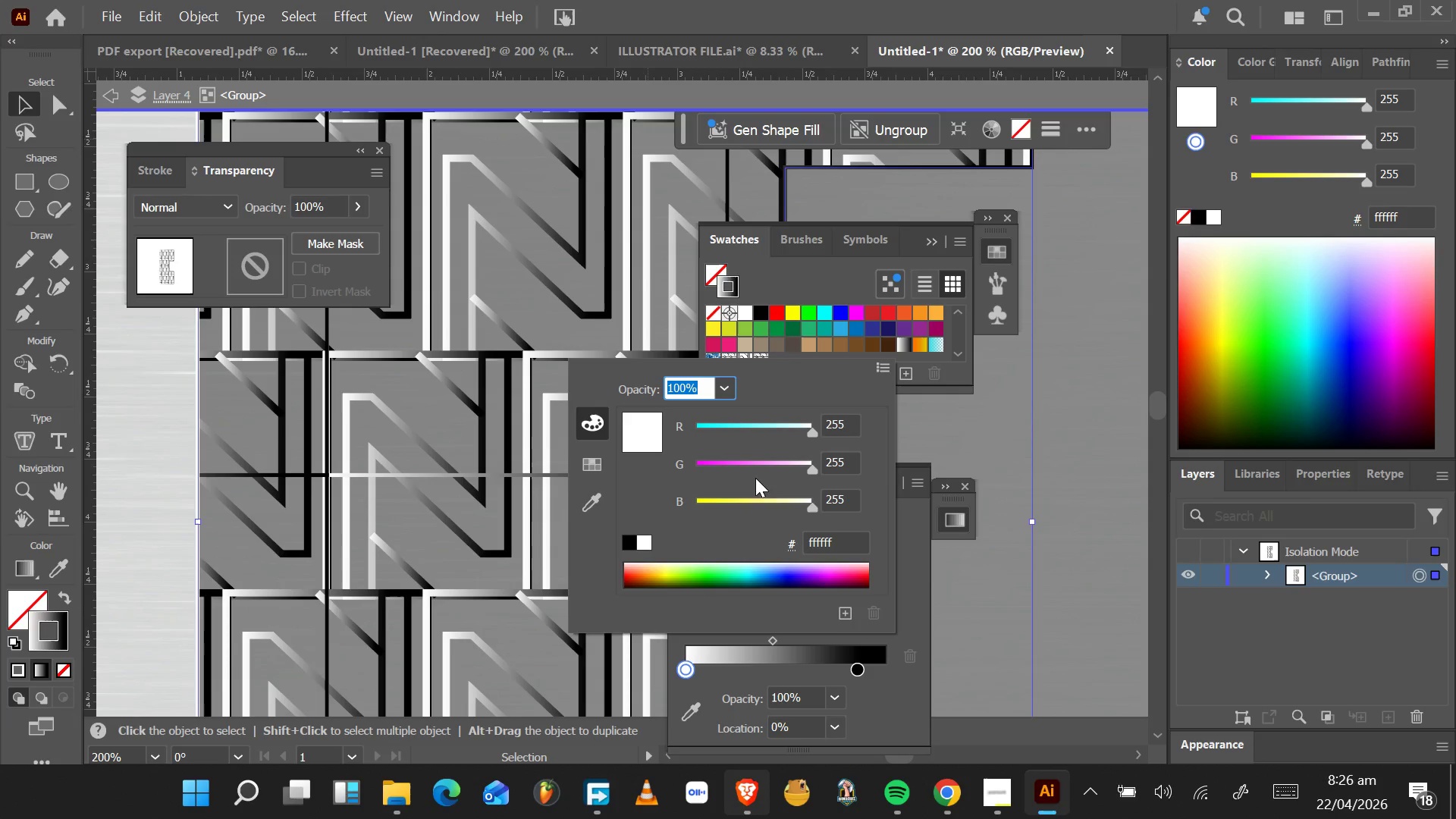 
left_click_drag(start_coordinate=[754, 469], to_coordinate=[736, 466])
 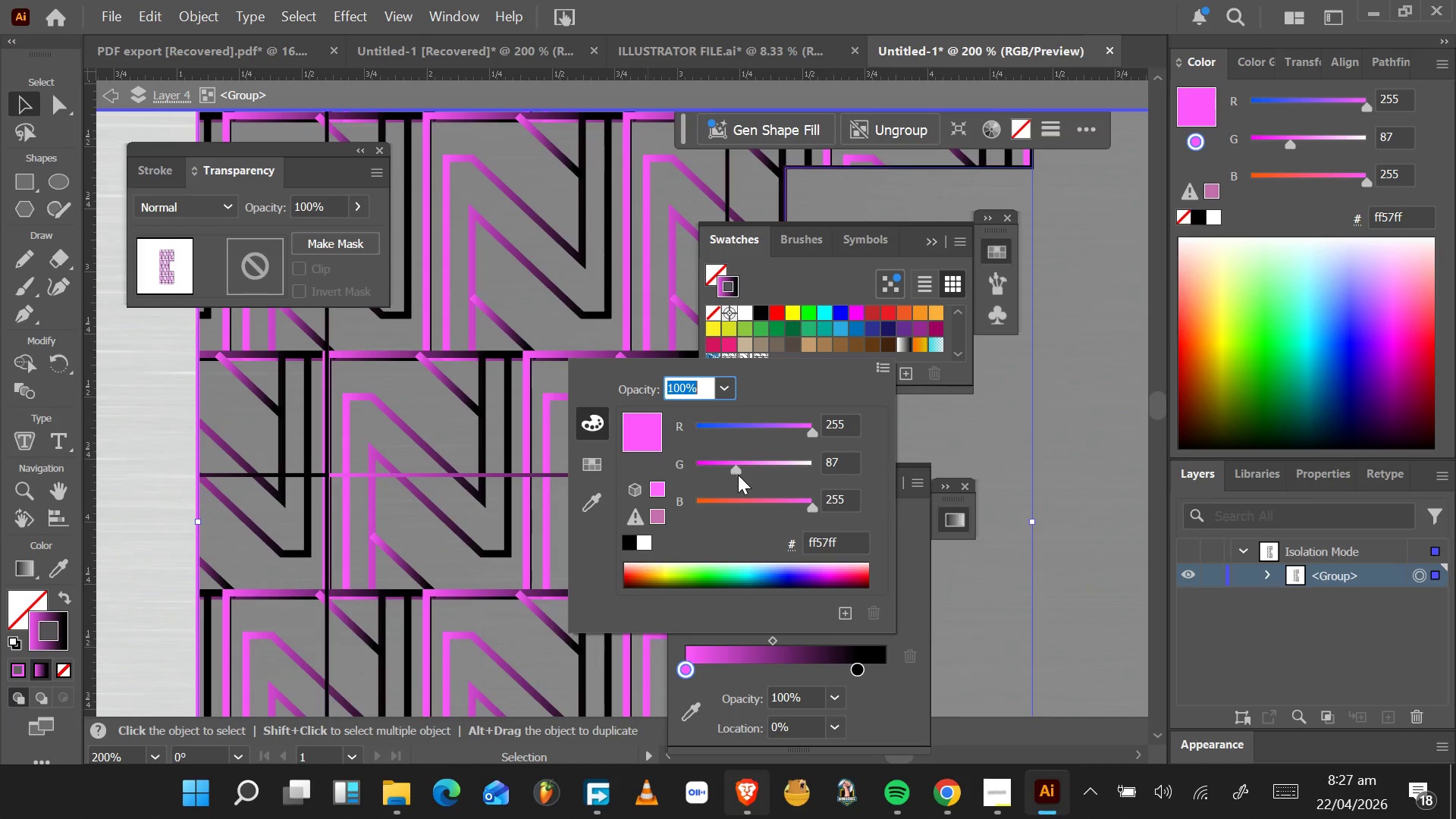 
wait(15.91)
 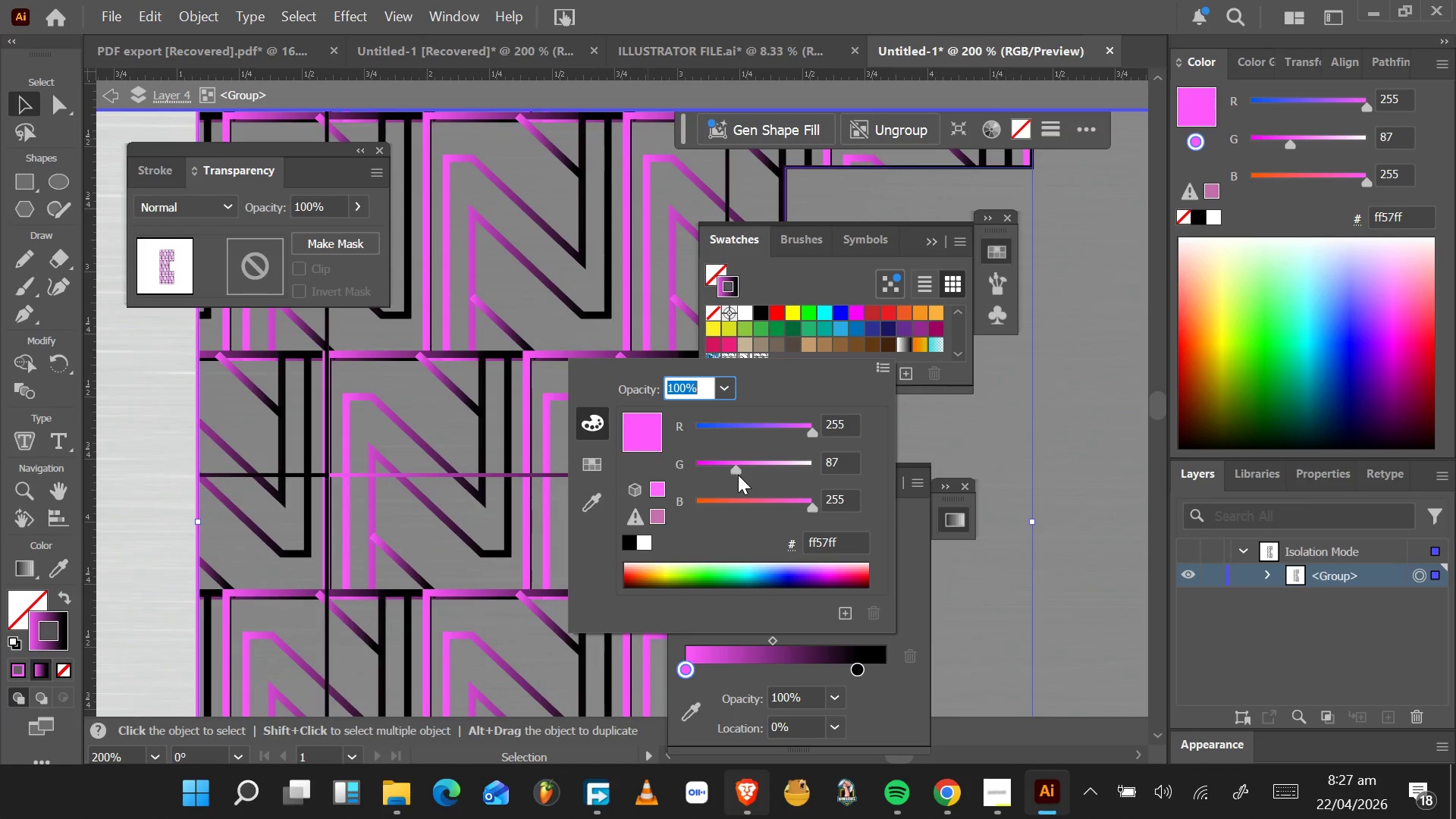 
left_click([834, 549])
 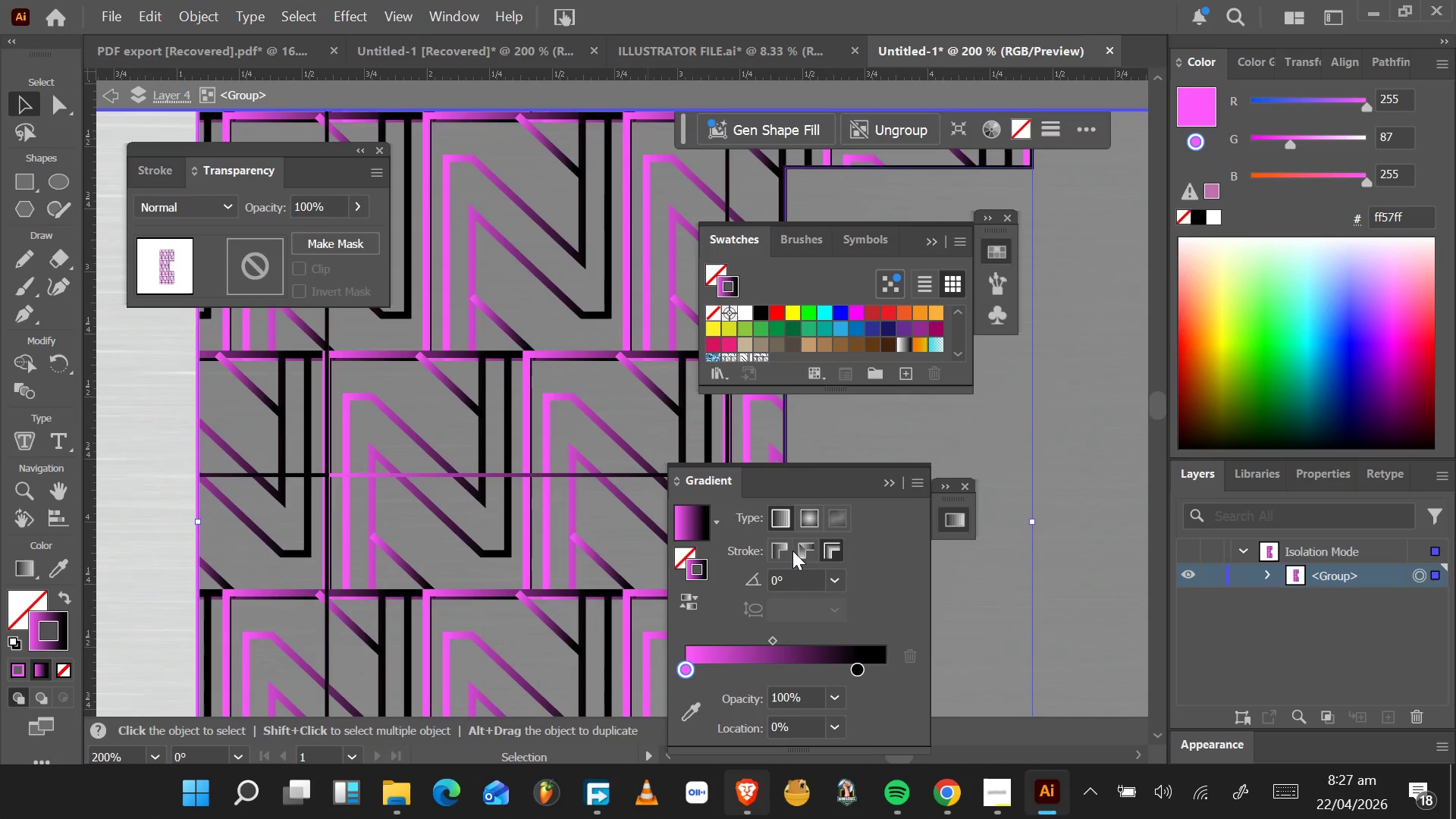 
left_click([799, 551])
 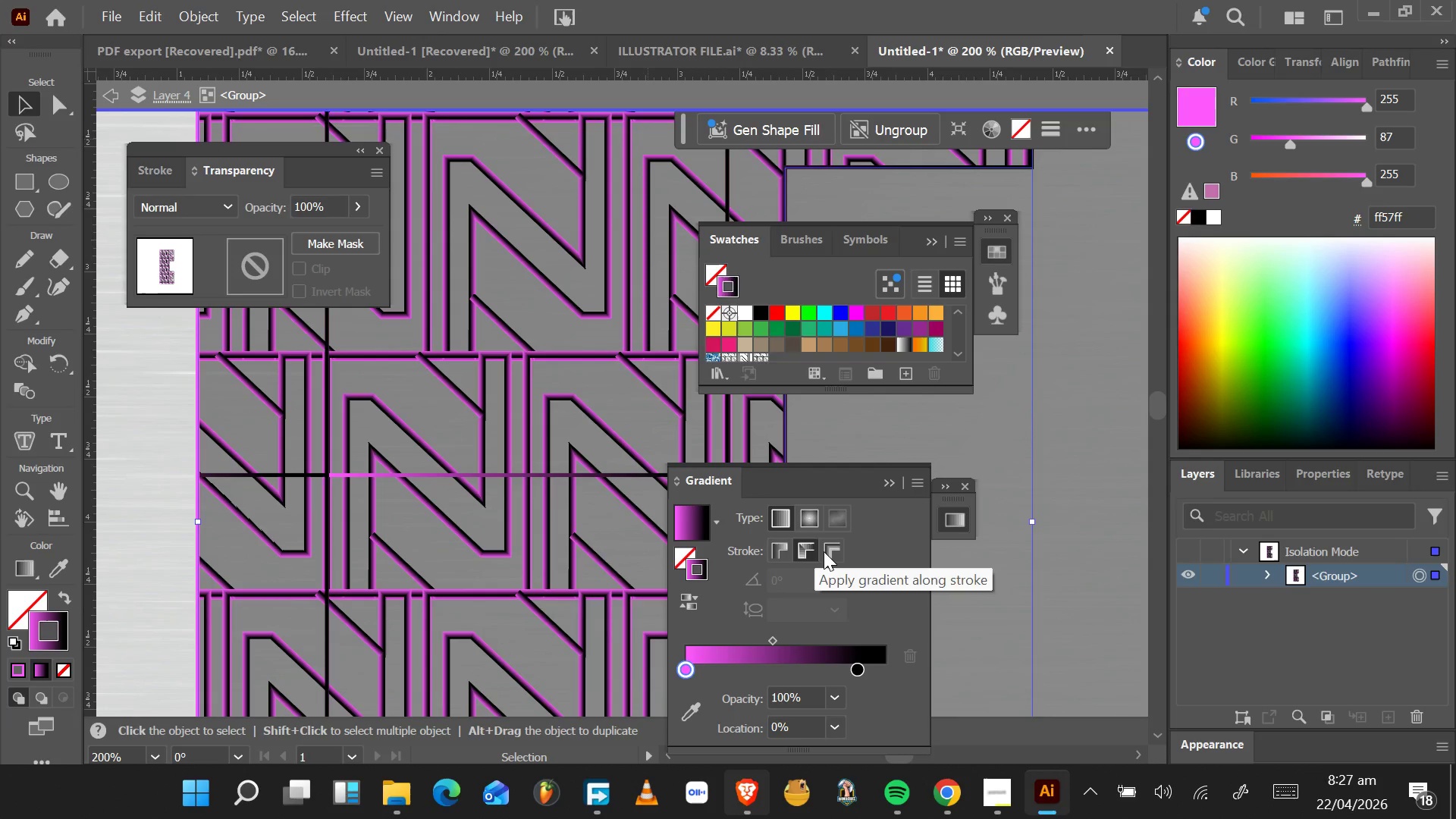 
left_click([778, 556])
 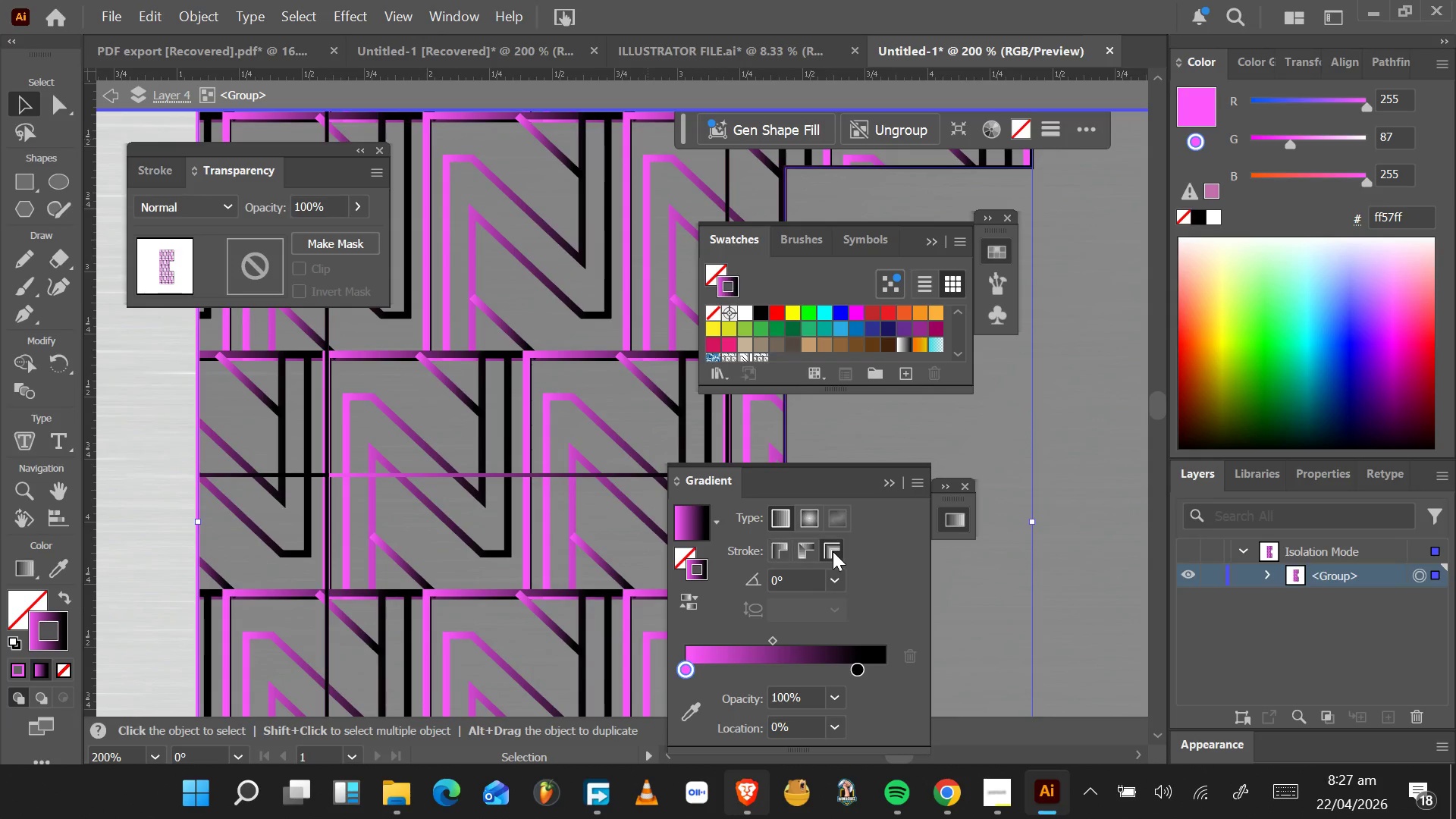 
left_click([833, 551])
 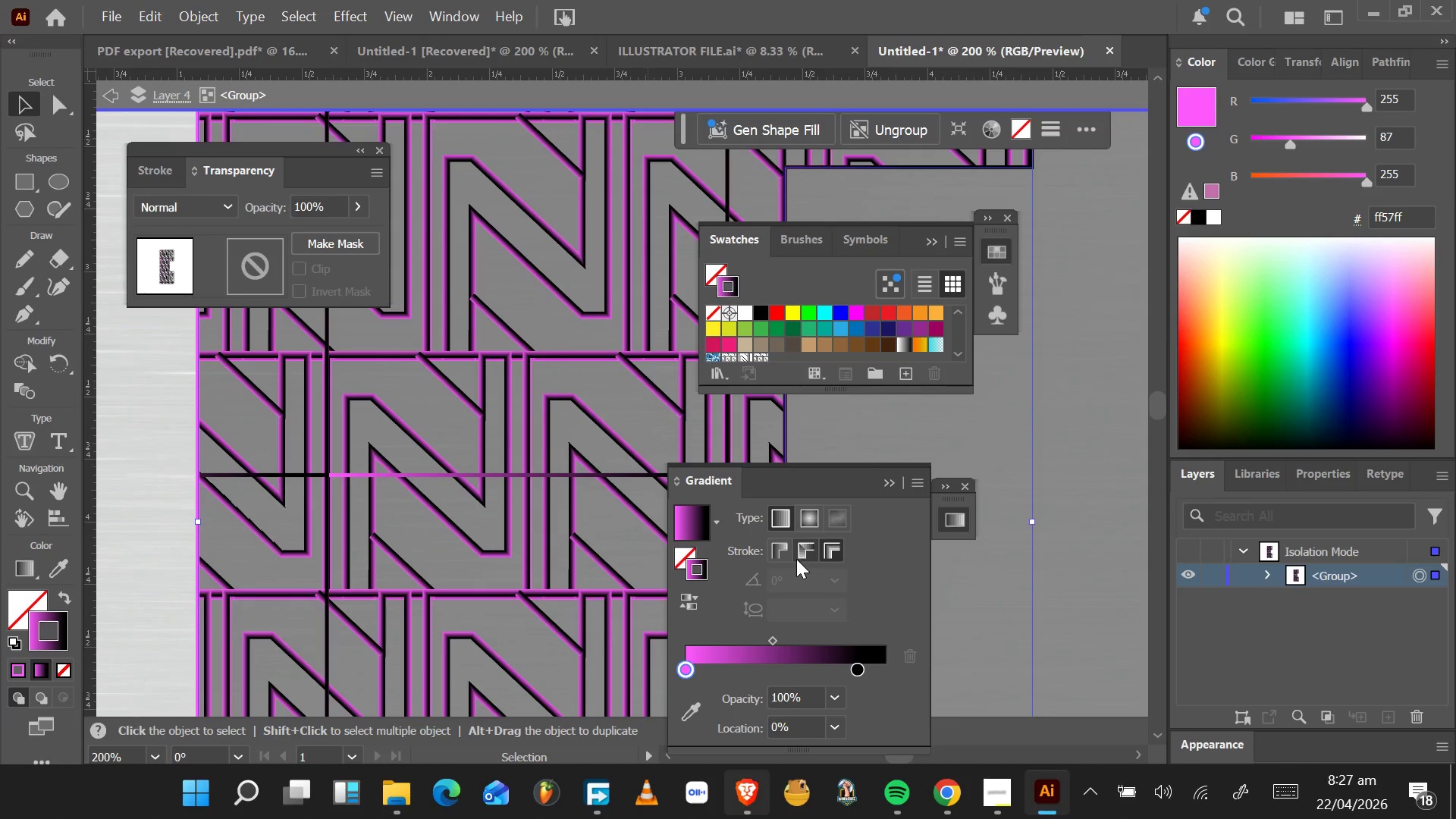 
left_click([802, 552])
 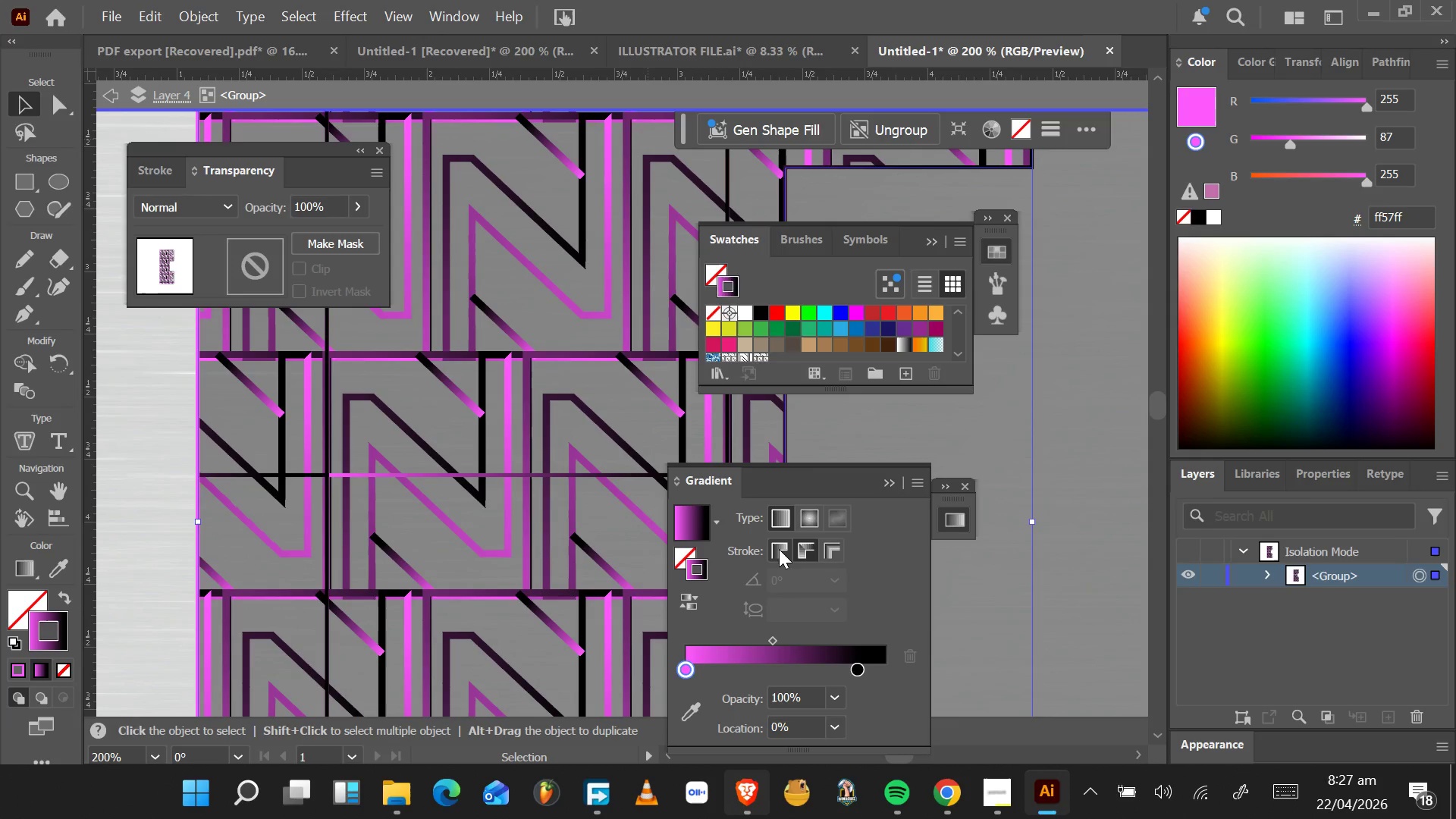 
key(Control+Z)
 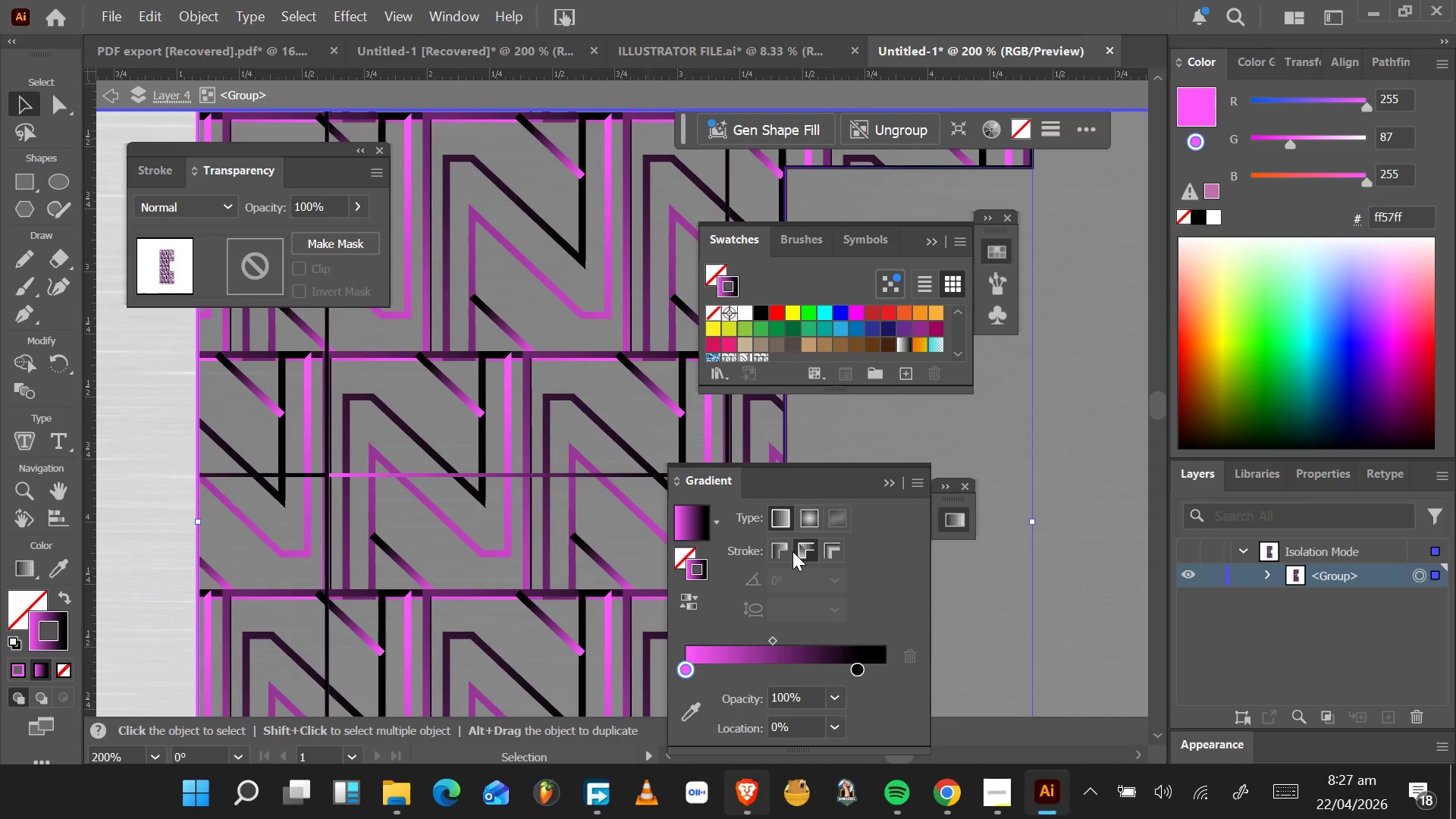 
key(Control+Z)
 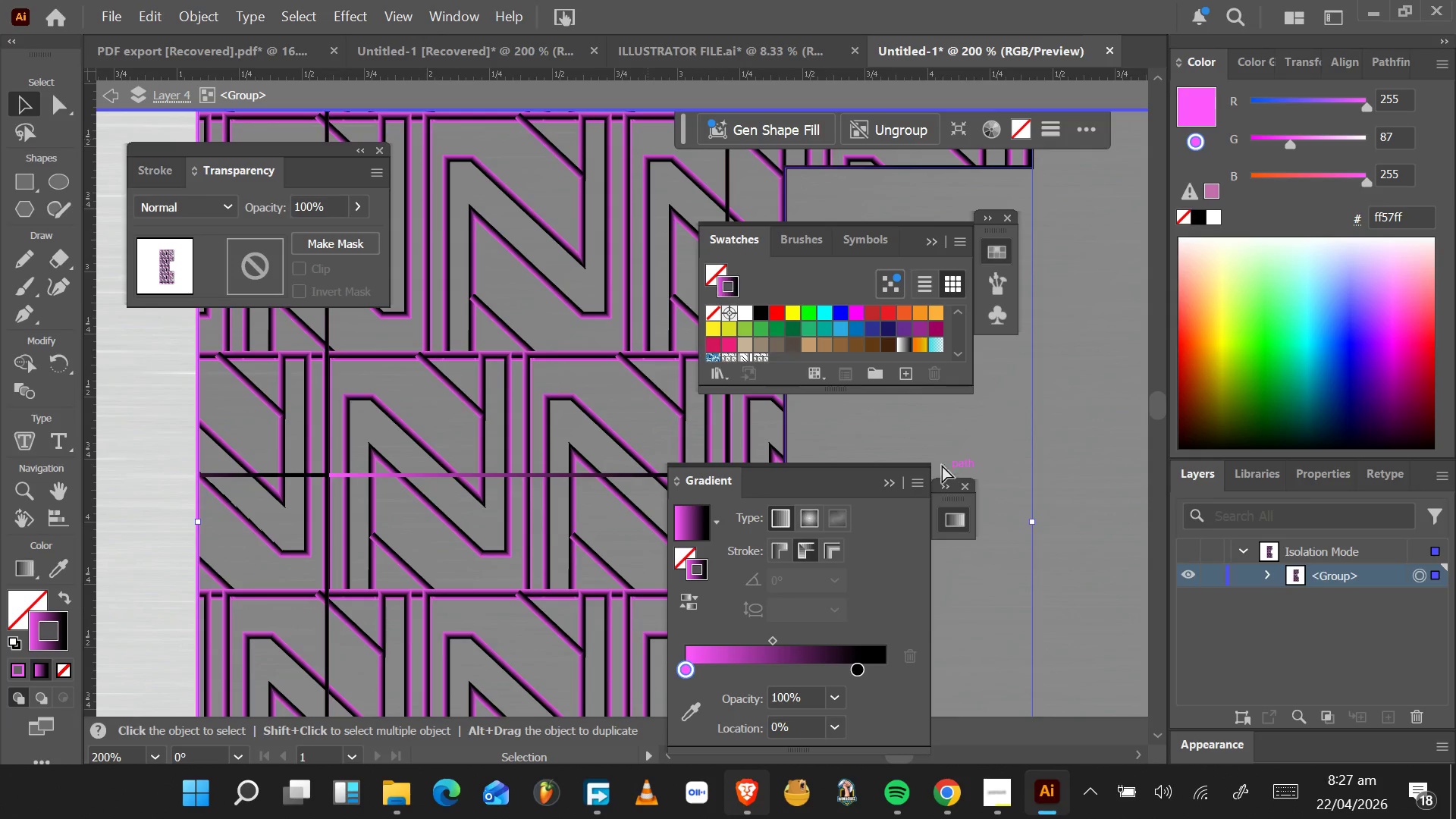 
key(Escape)
 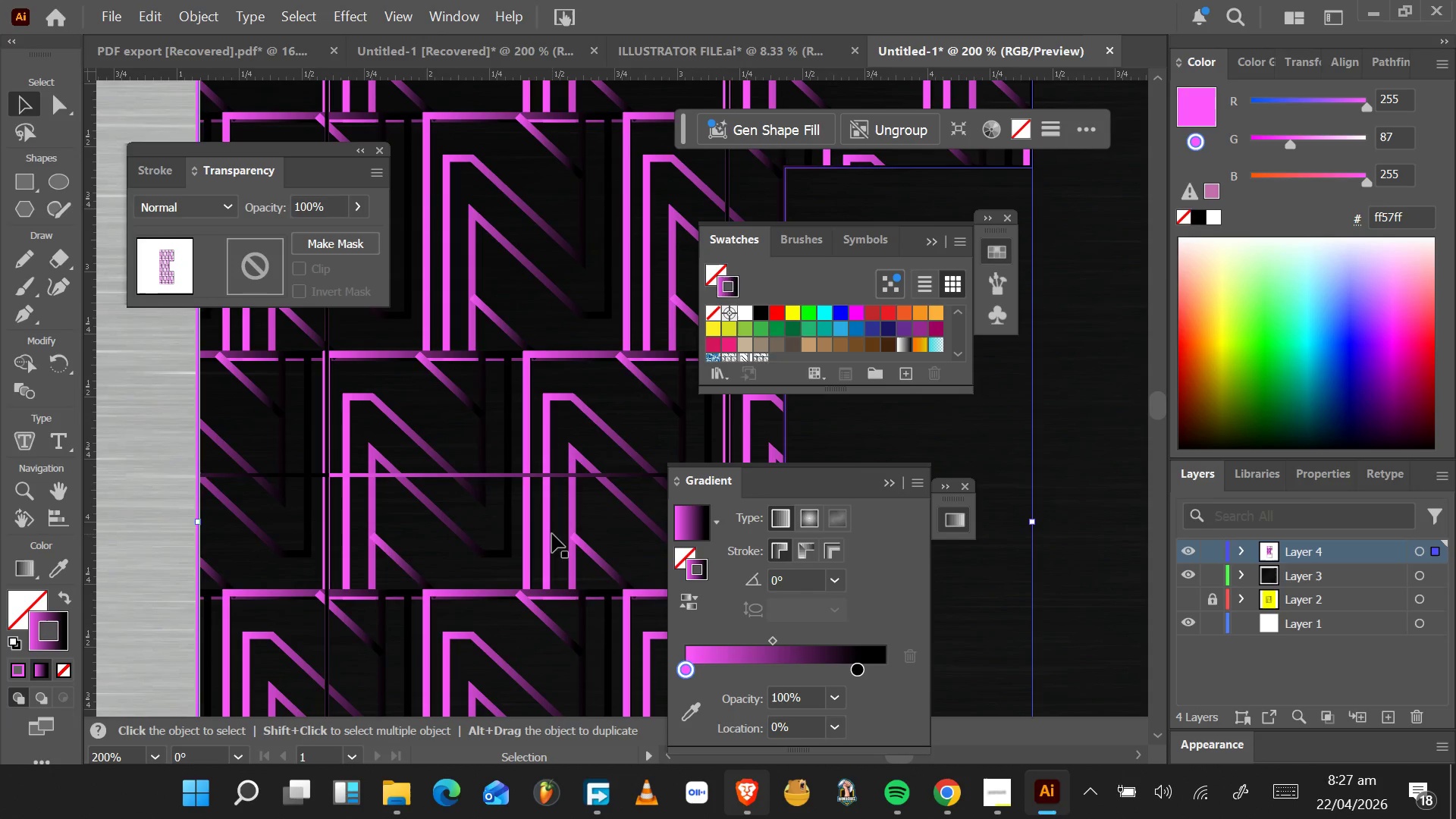 
key(Escape)
 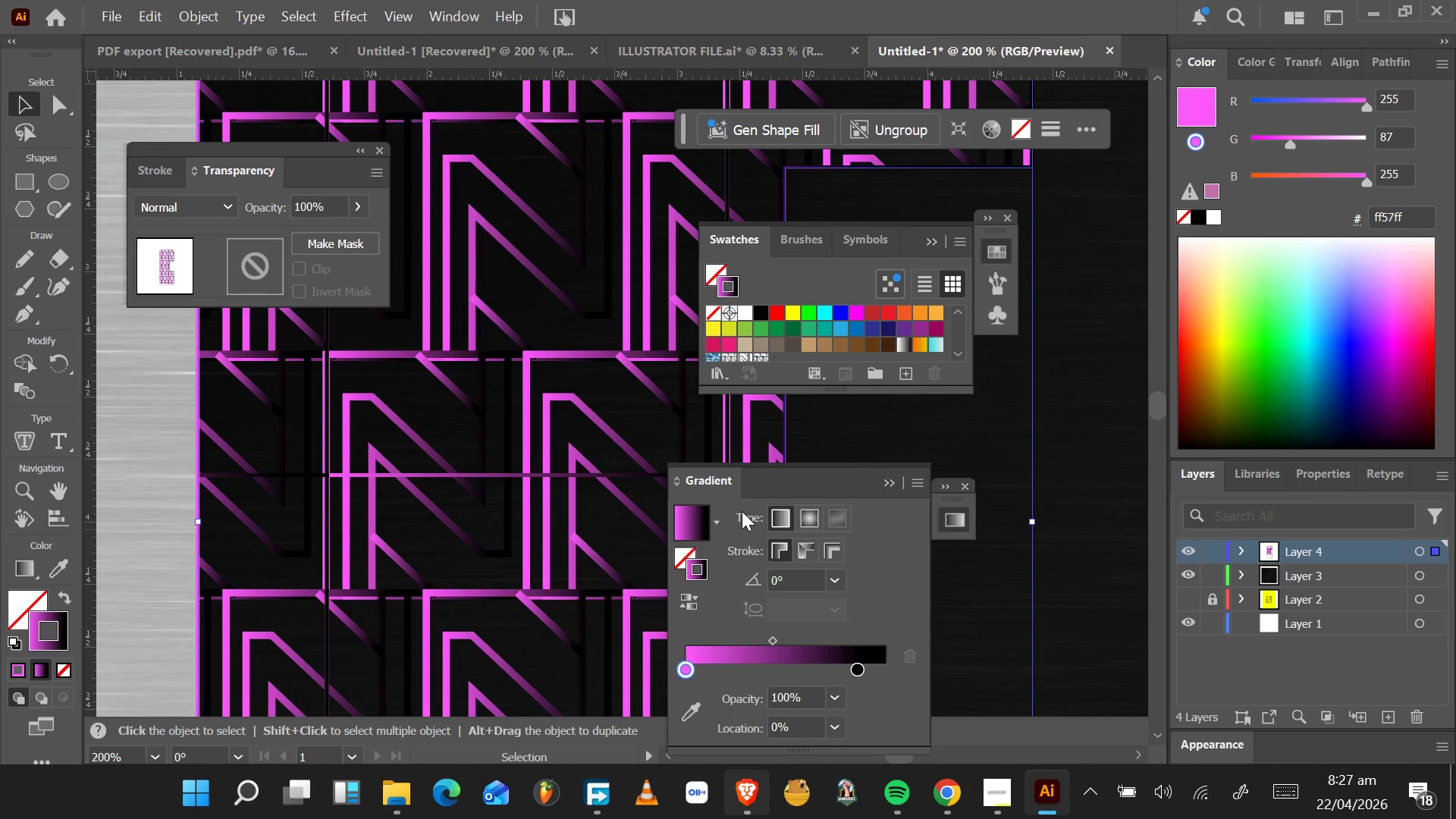 
key(Control+Z)
 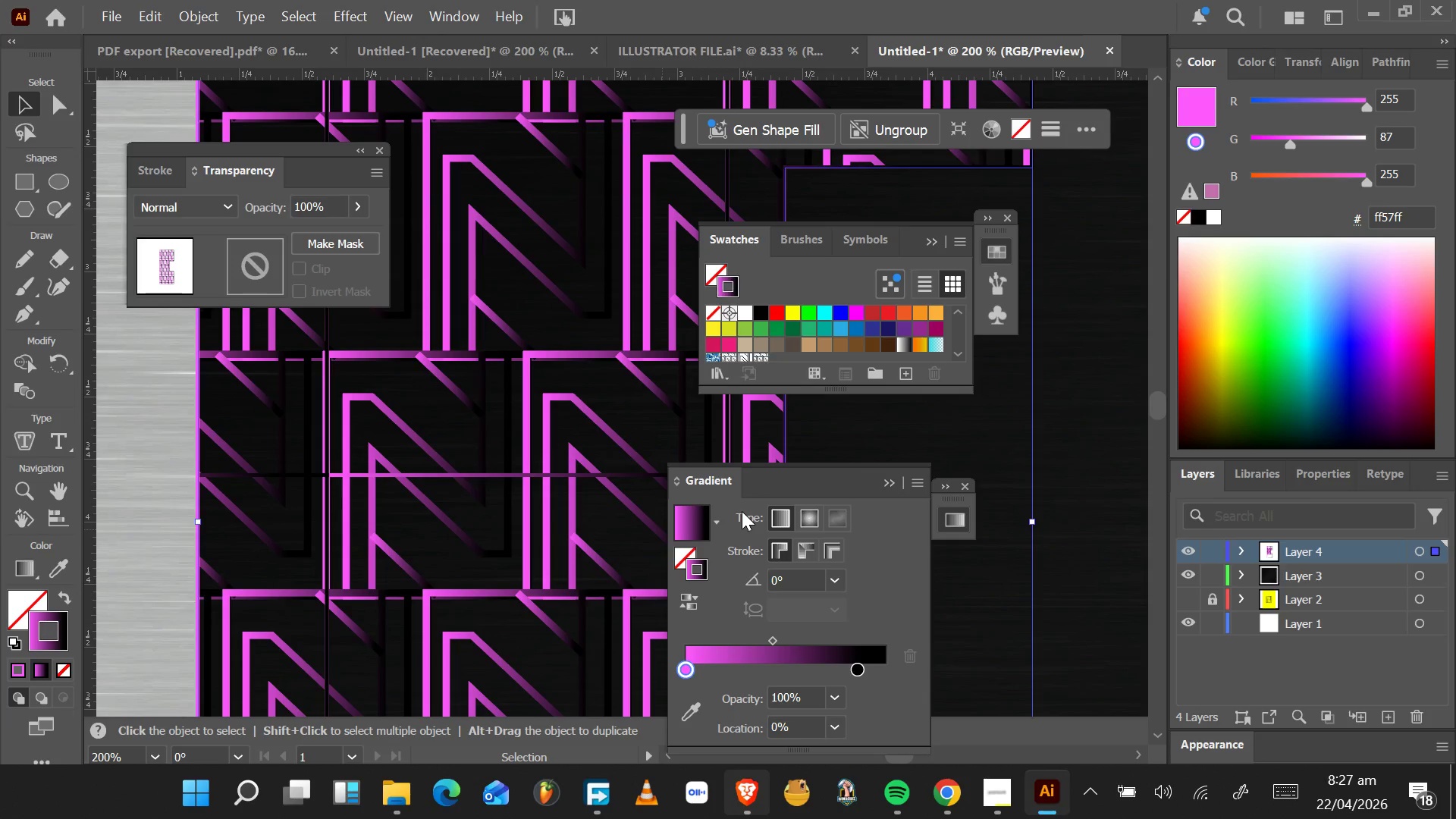 
key(Control+Z)
 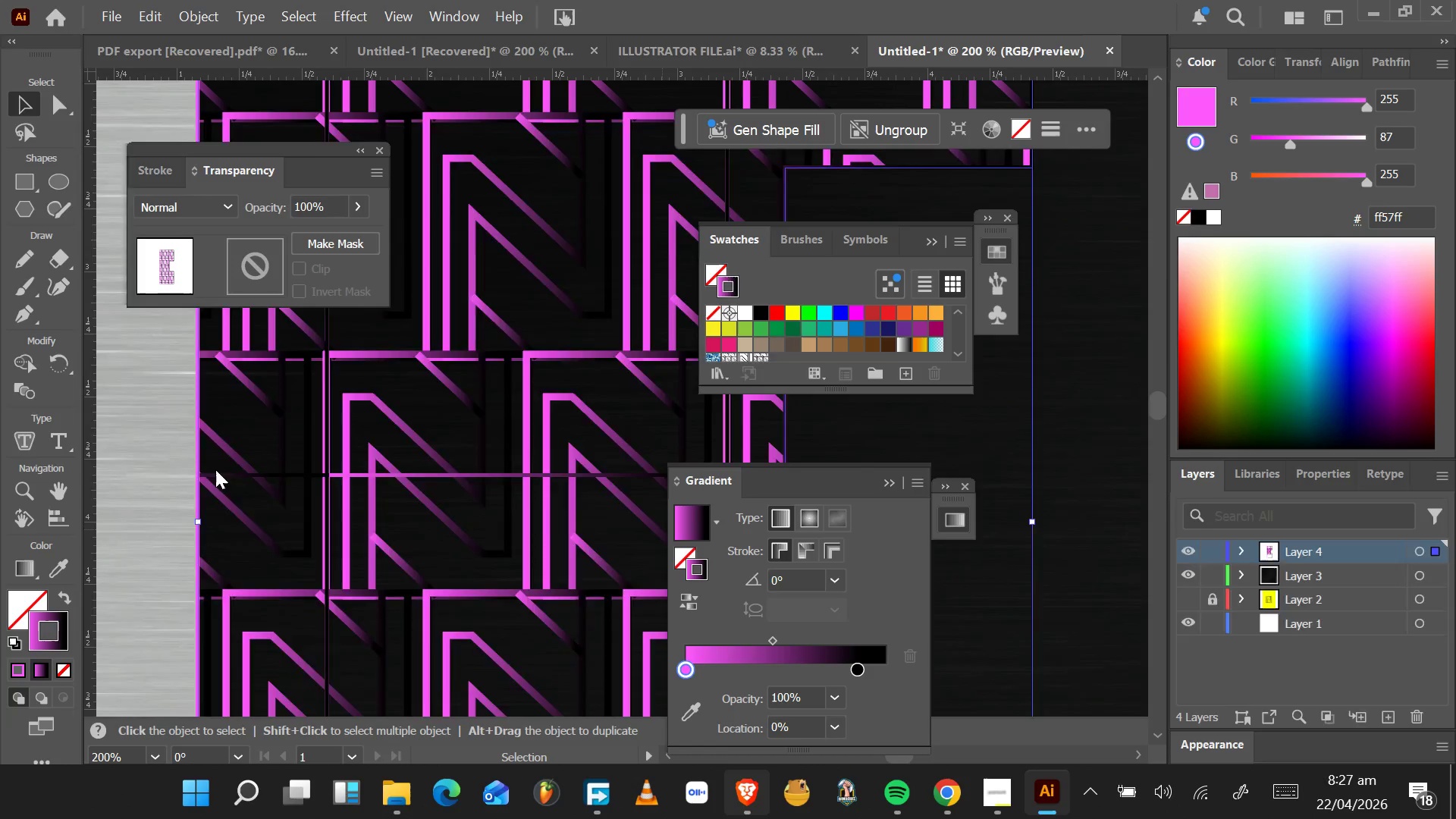 
left_click_drag(start_coordinate=[46, 490], to_coordinate=[49, 488])
 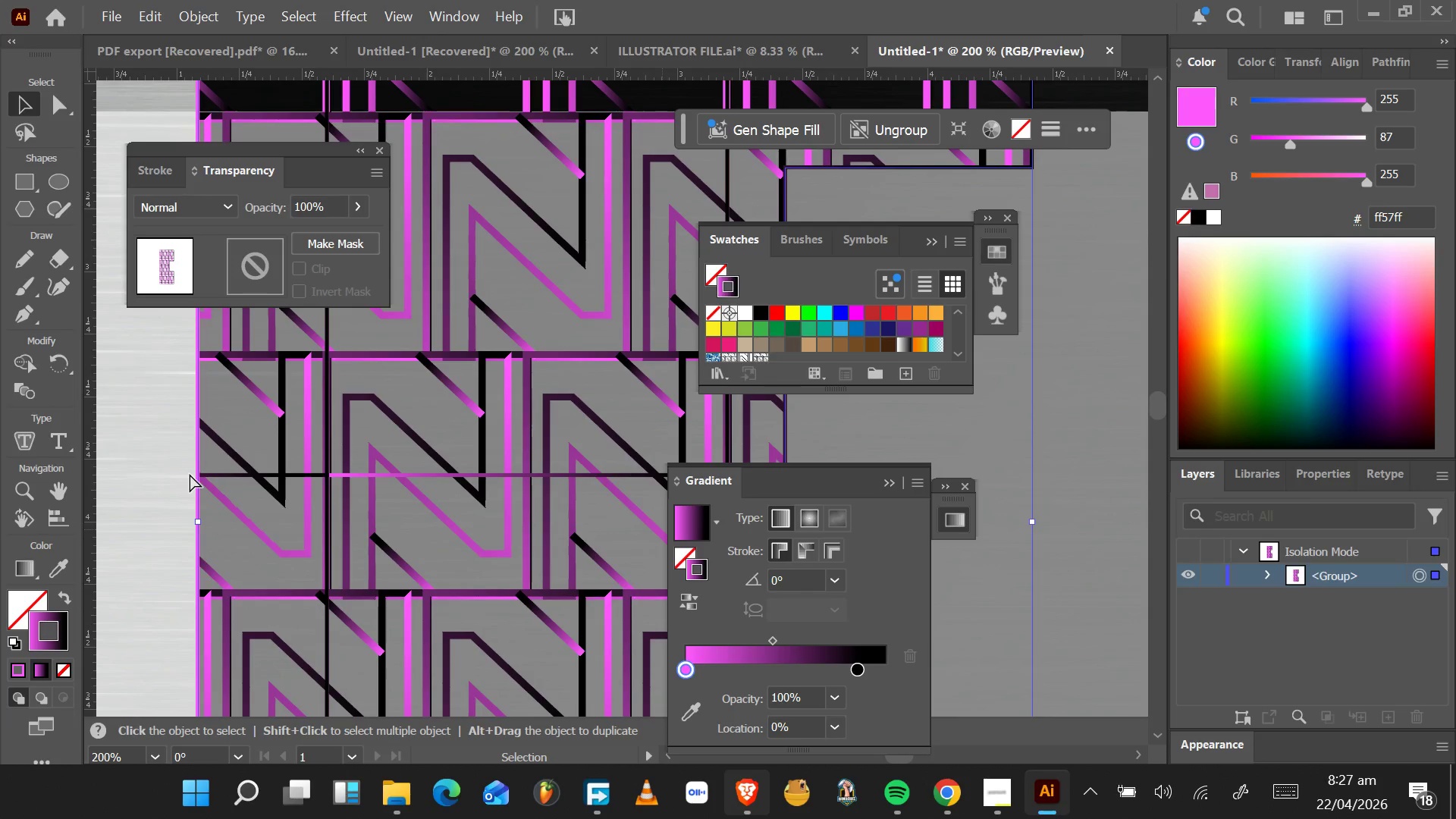 
left_click([190, 474])
 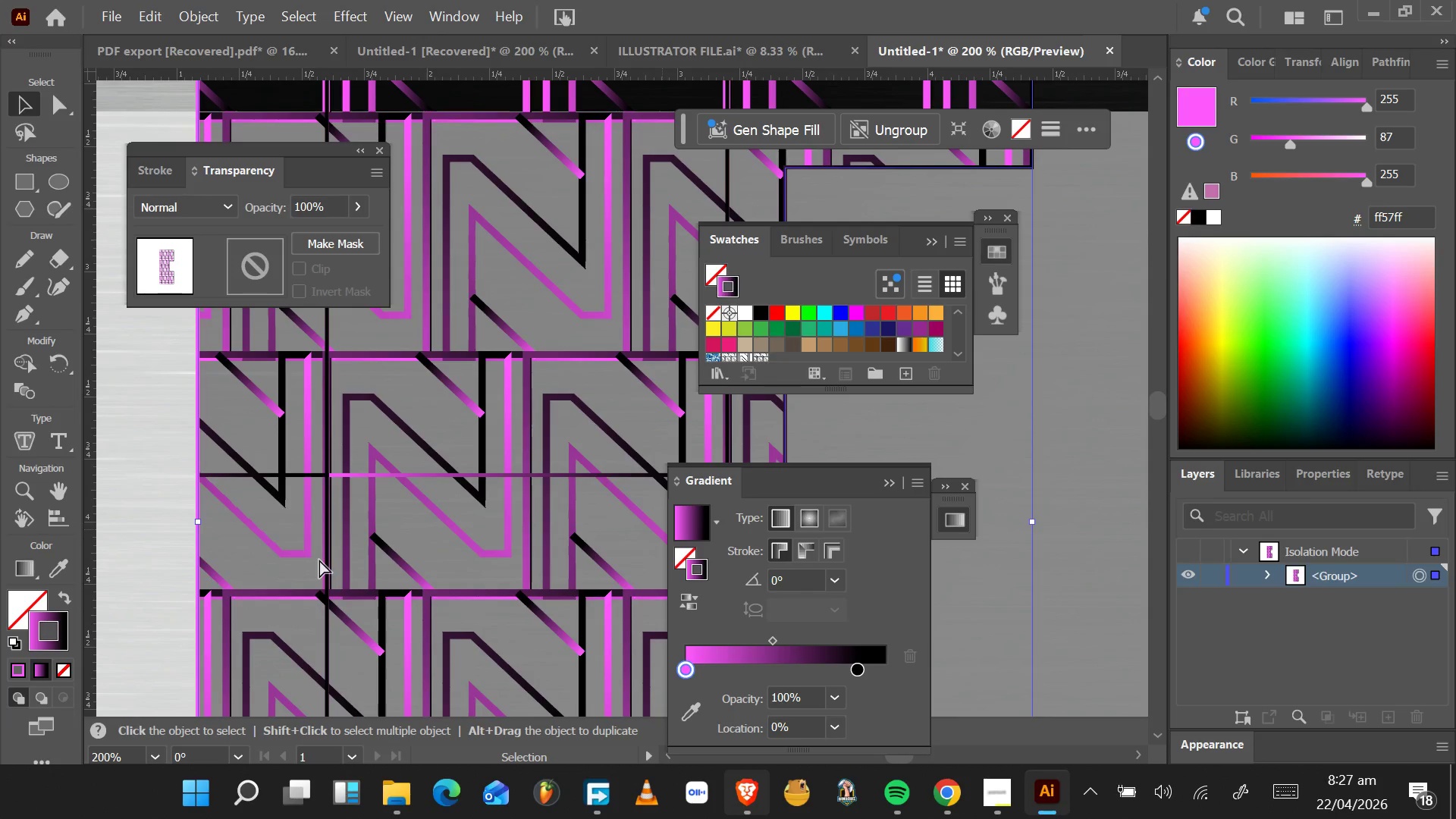 
hold_key(key=AltLeft, duration=1.5)
scroll: coordinate [319, 563], scroll_direction: down, amount: 7.0
 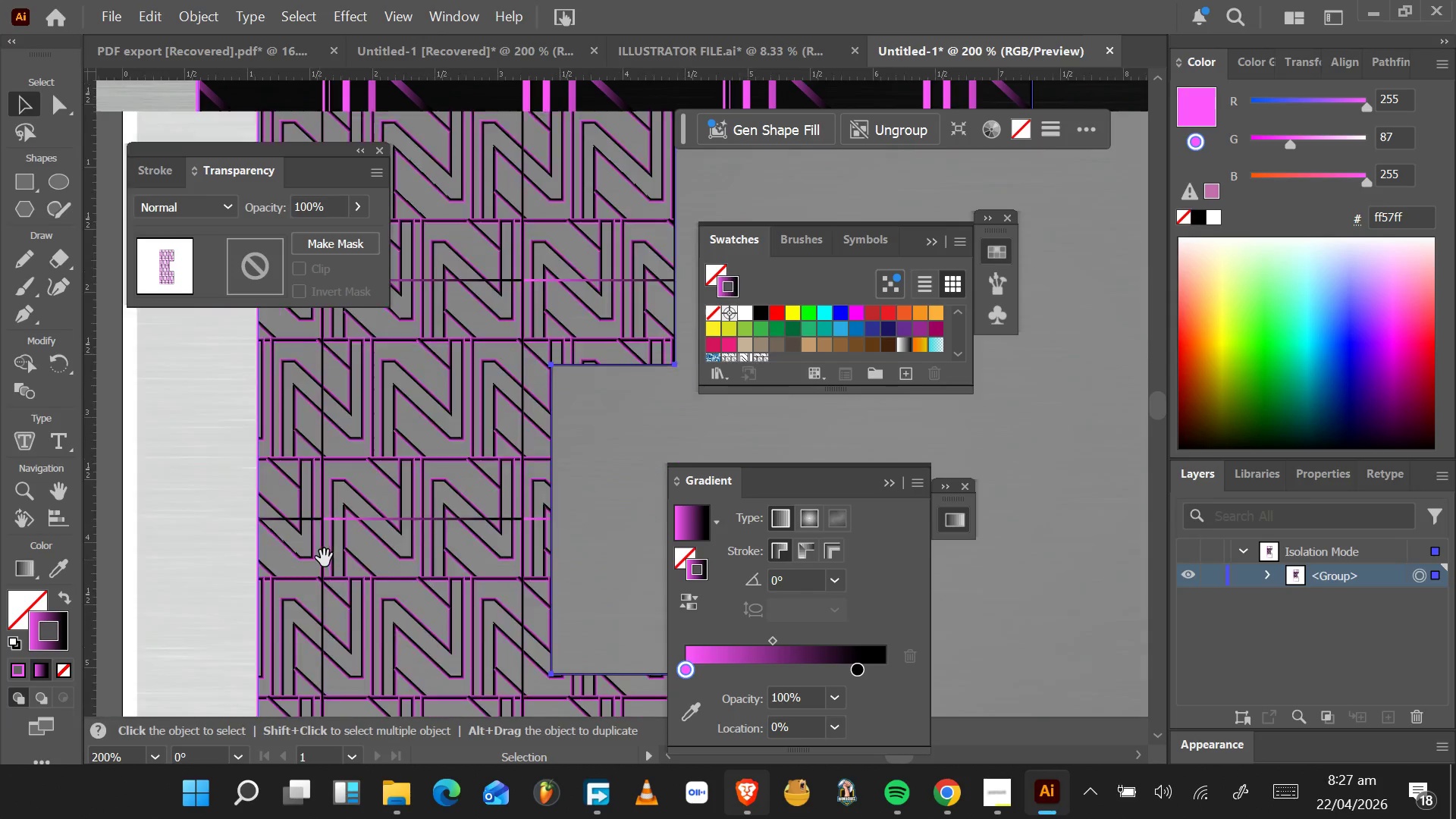 
key(Alt+AltLeft)
 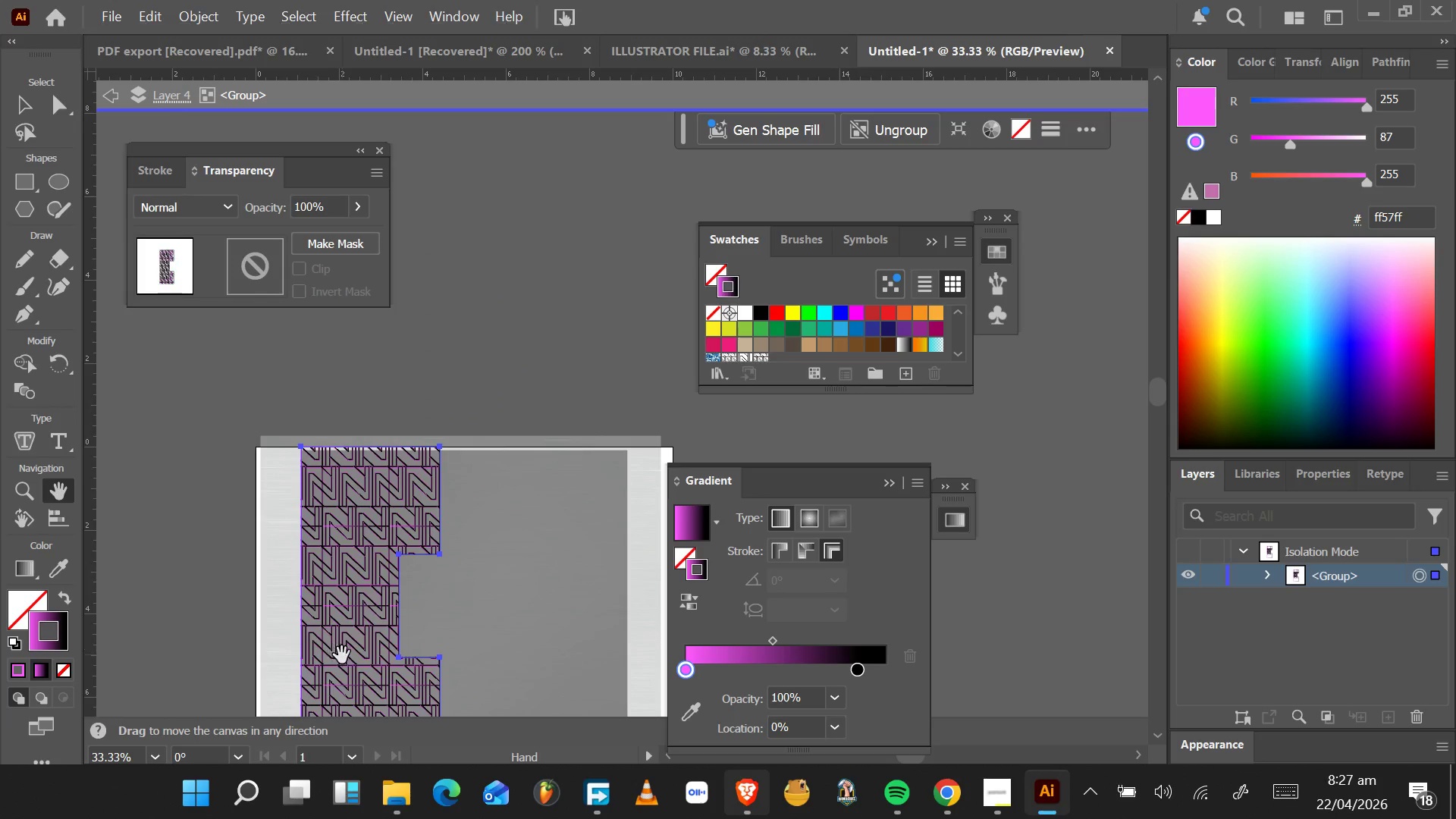 
scroll: coordinate [322, 649], scroll_direction: down, amount: 4.0
 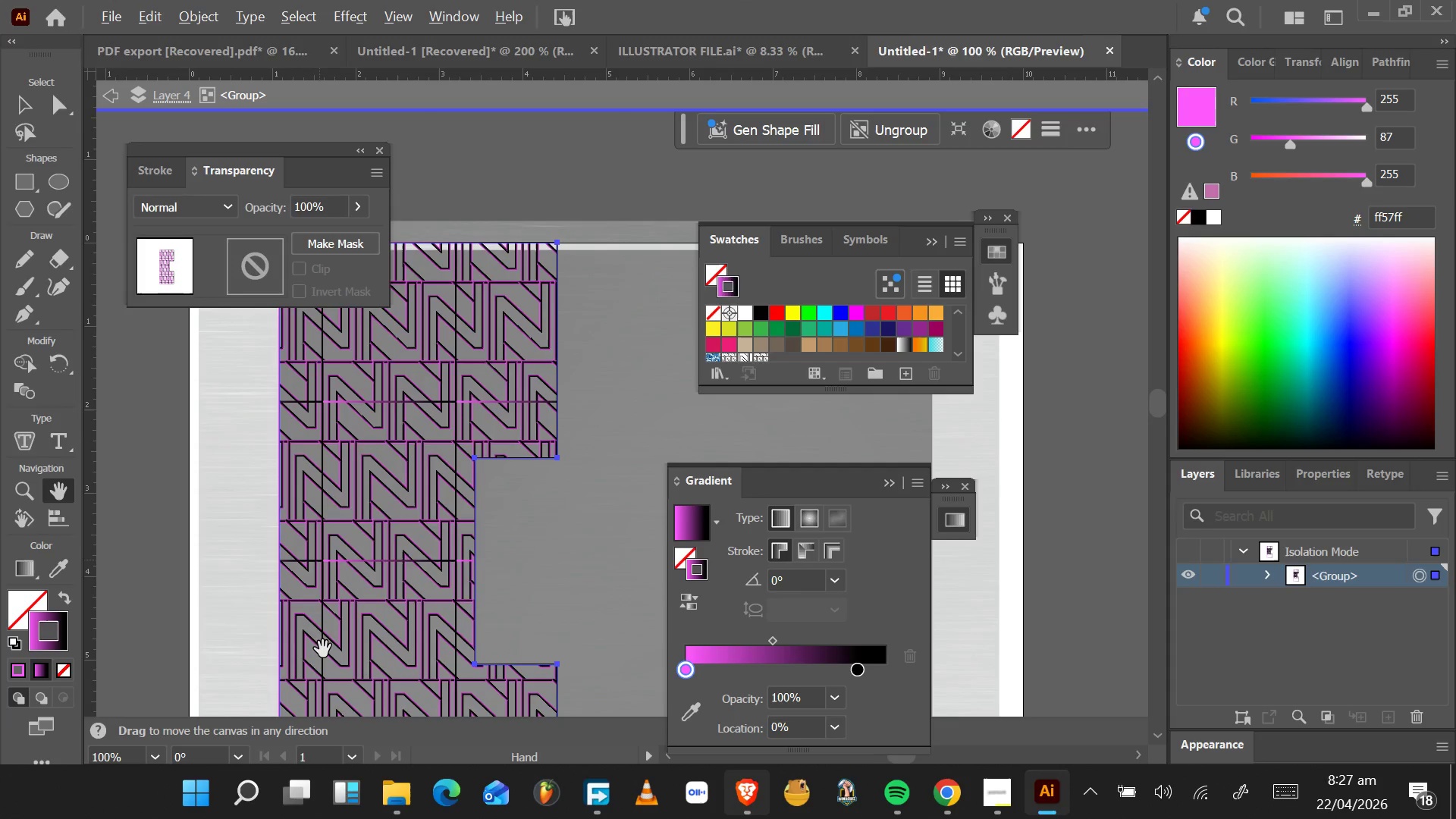 
hold_key(key=AltLeft, duration=0.56)
scroll: coordinate [343, 655], scroll_direction: up, amount: 4.0
 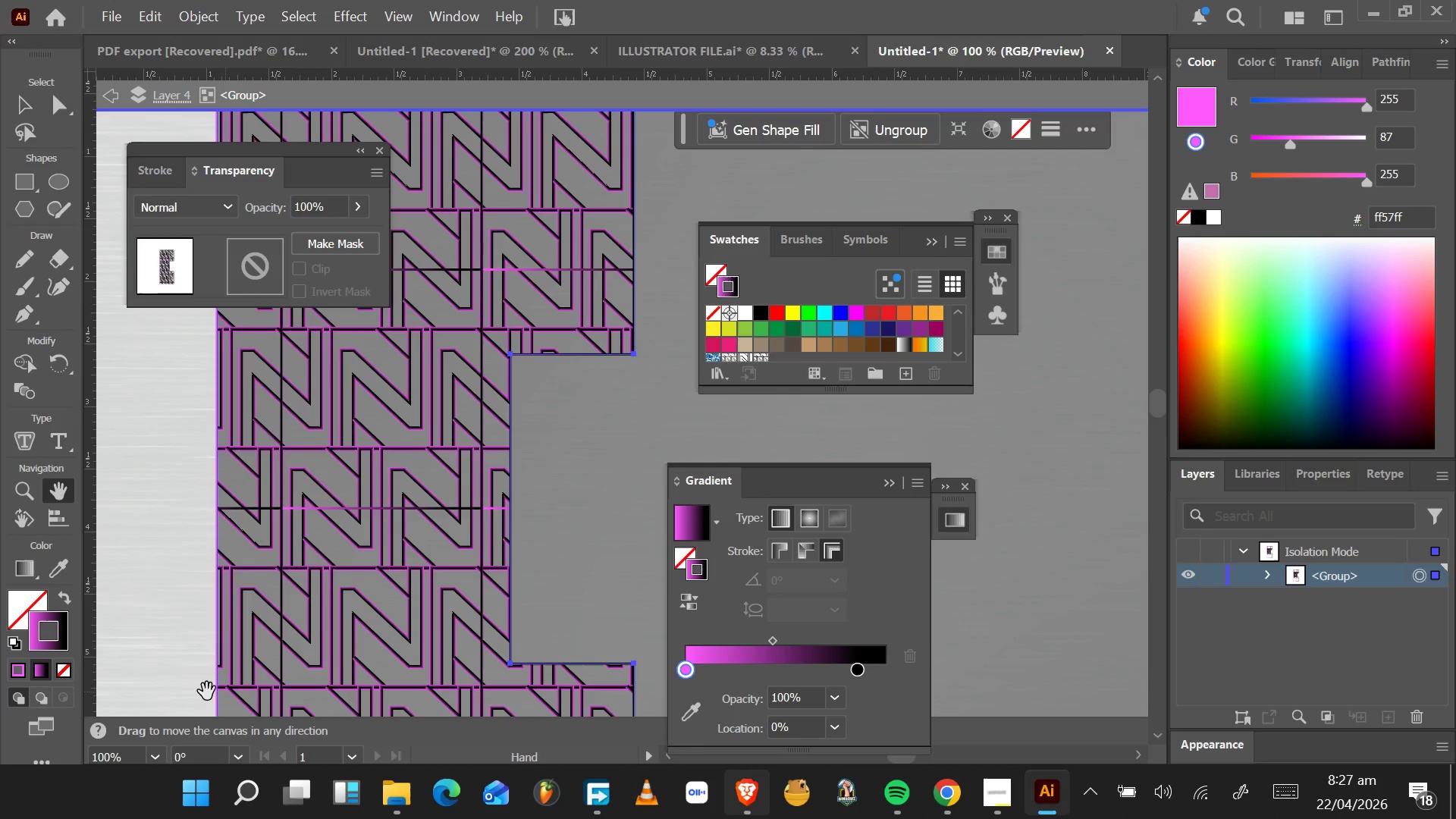 
key(Control+Z)
 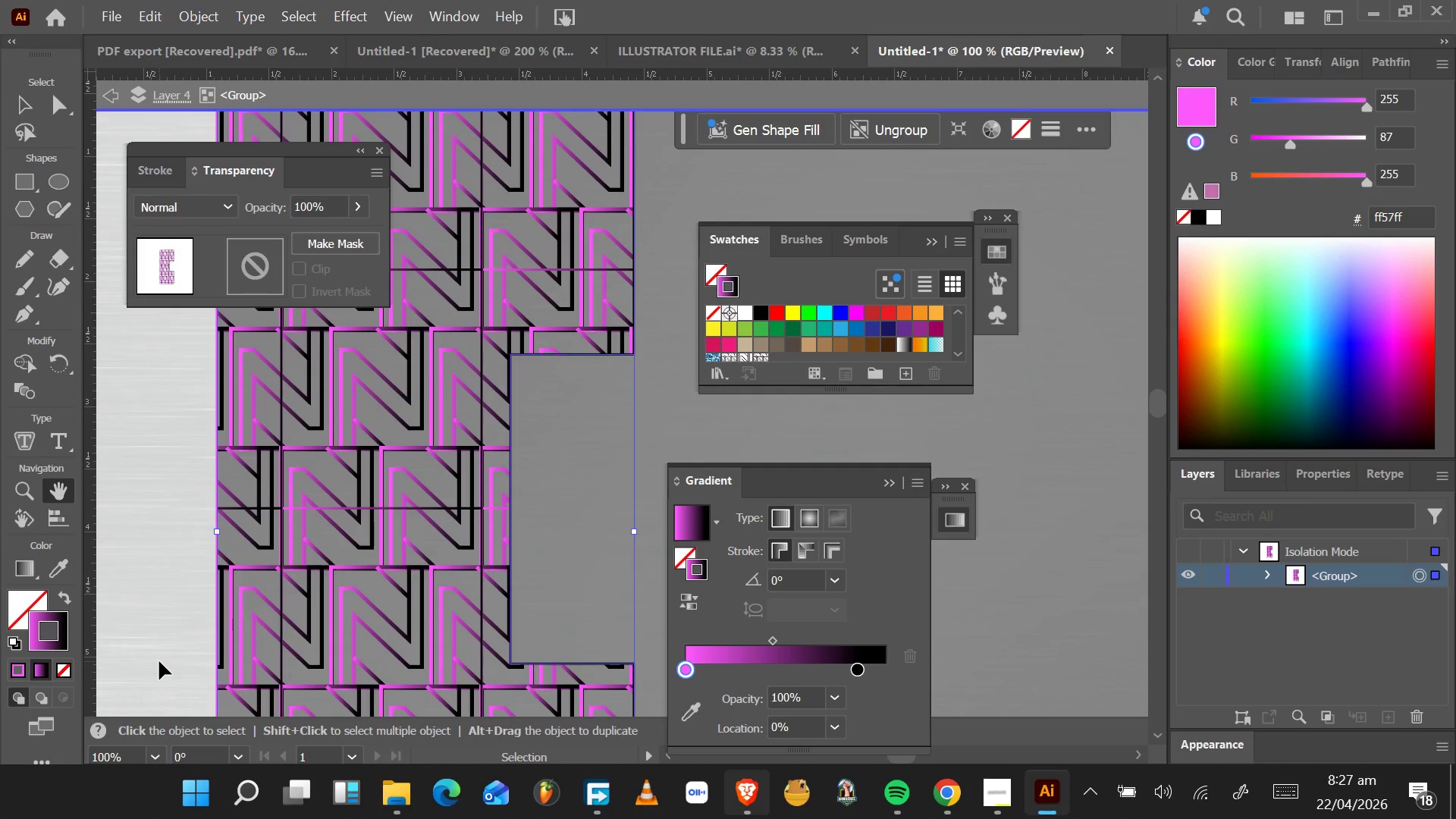 
key(Control+Z)
 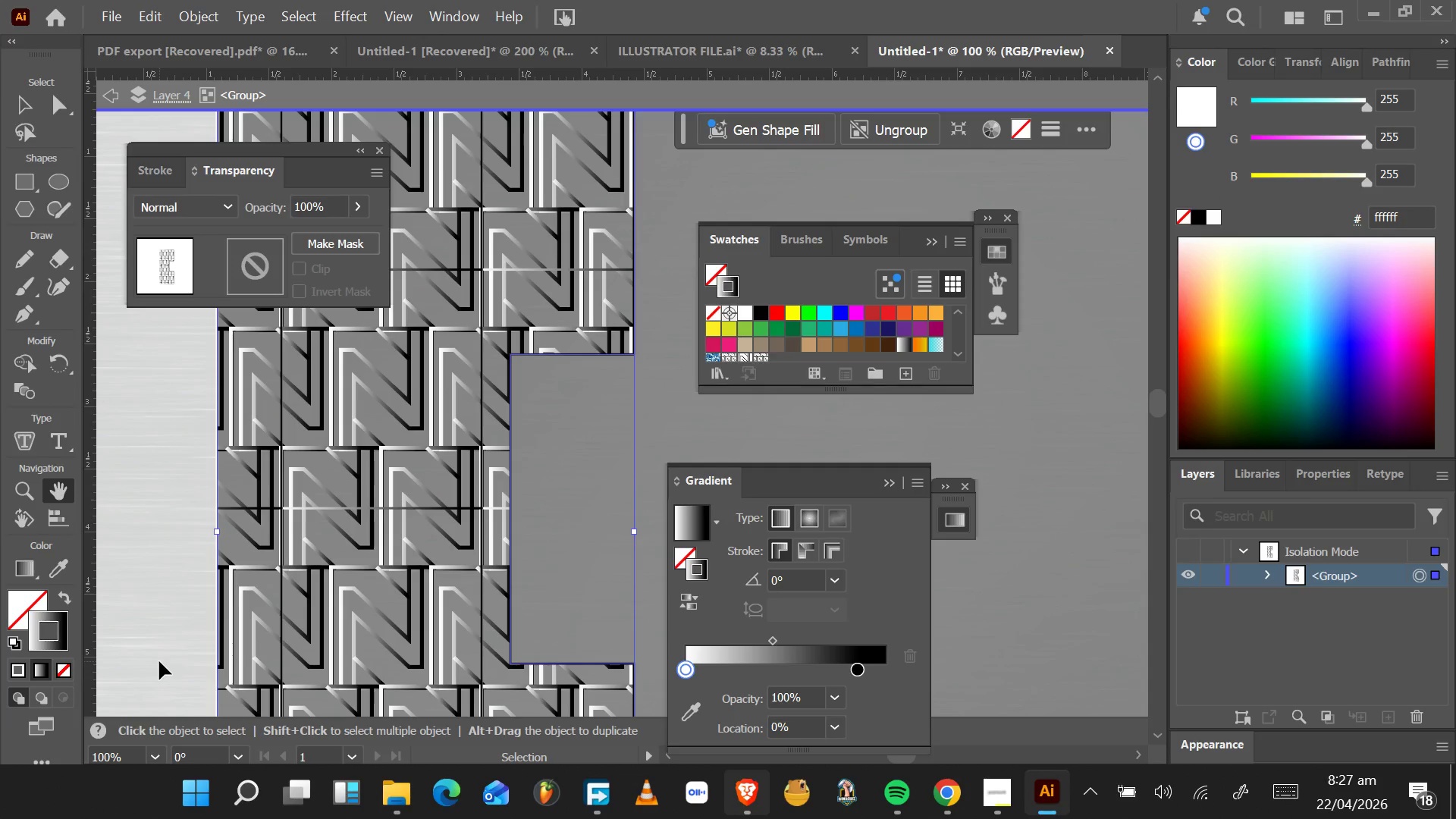 
key(Control+Z)
 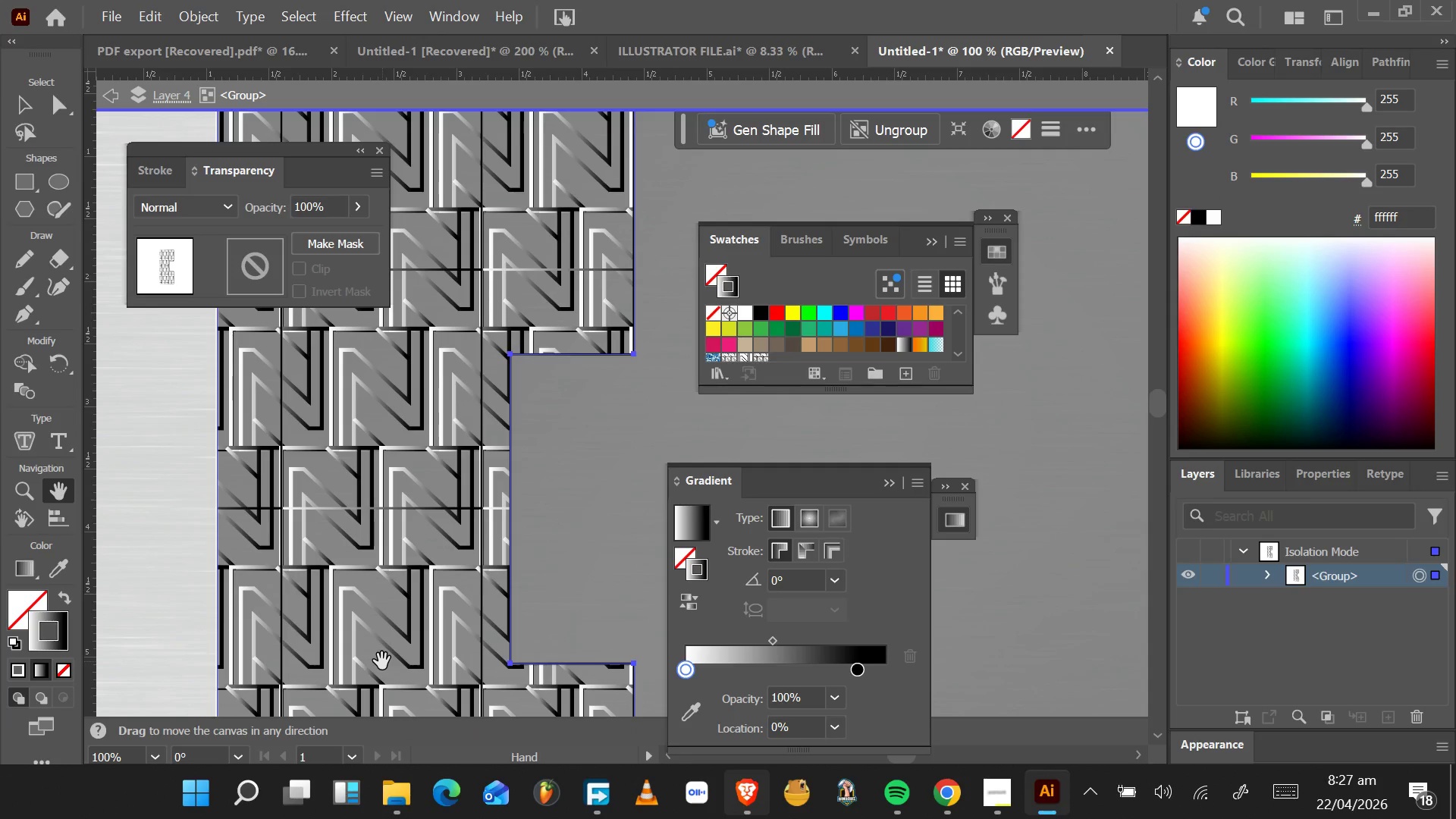 
key(Control+Z)
 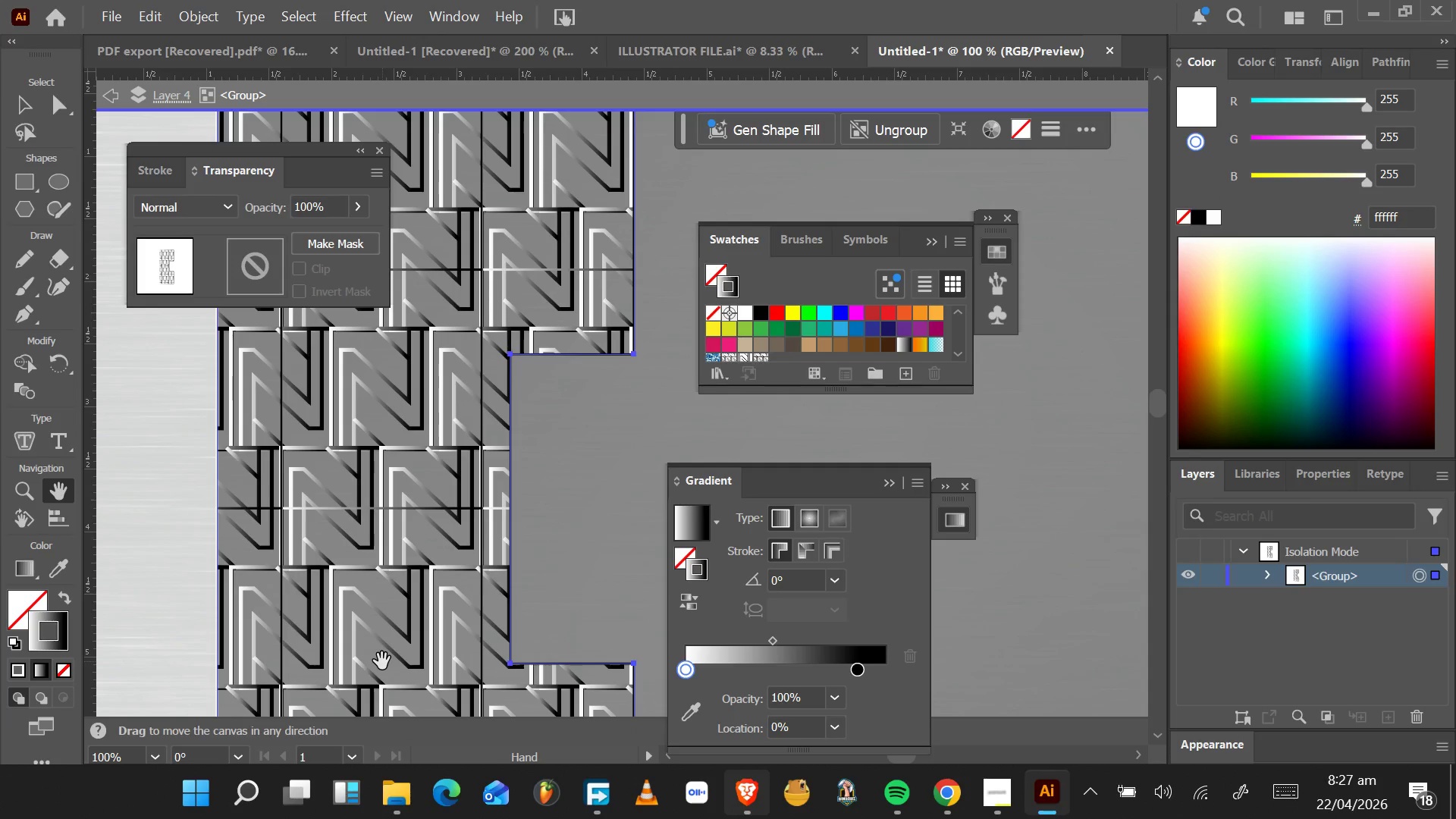 
key(Control+Z)
 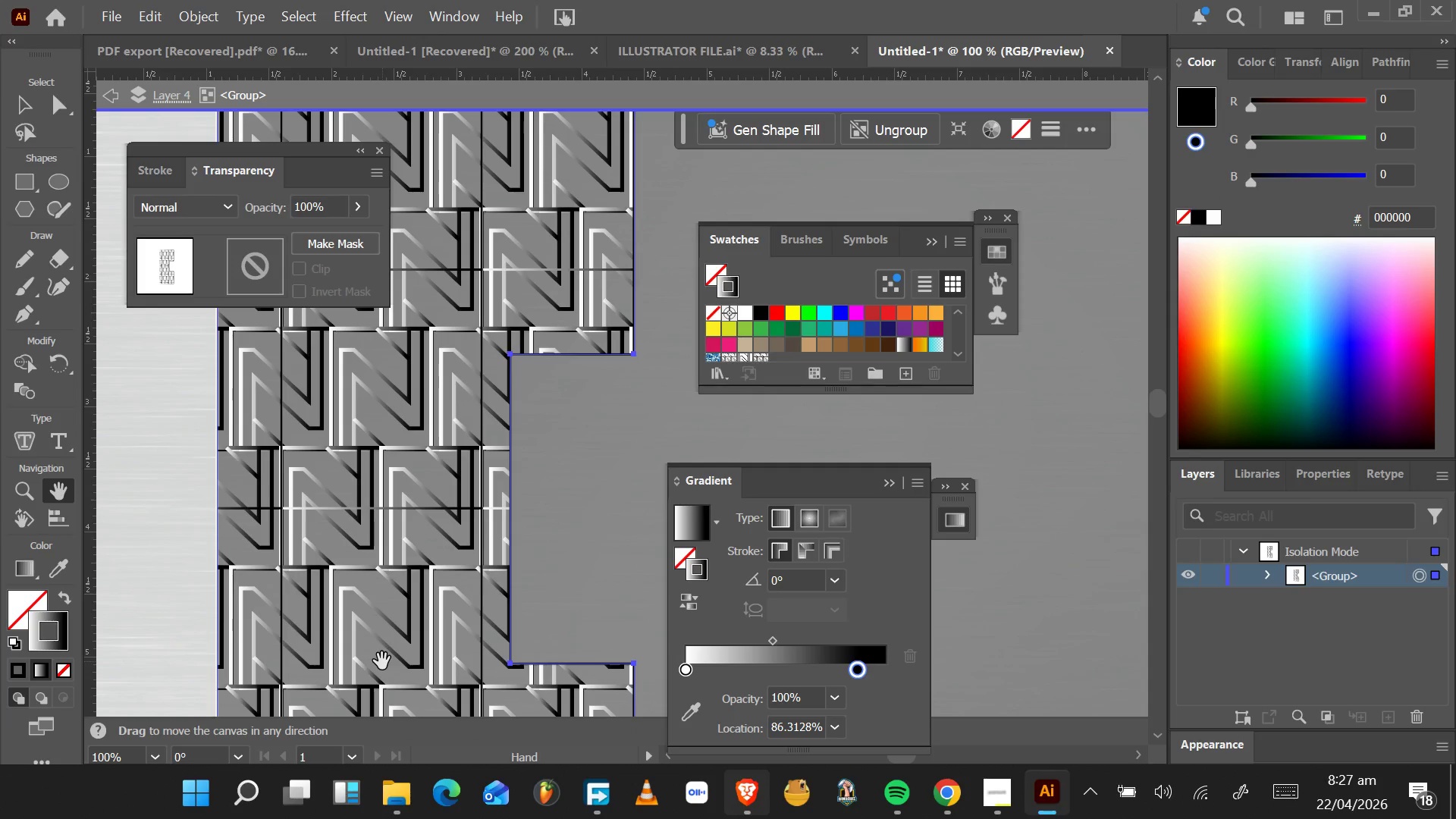 
key(Control+Z)
 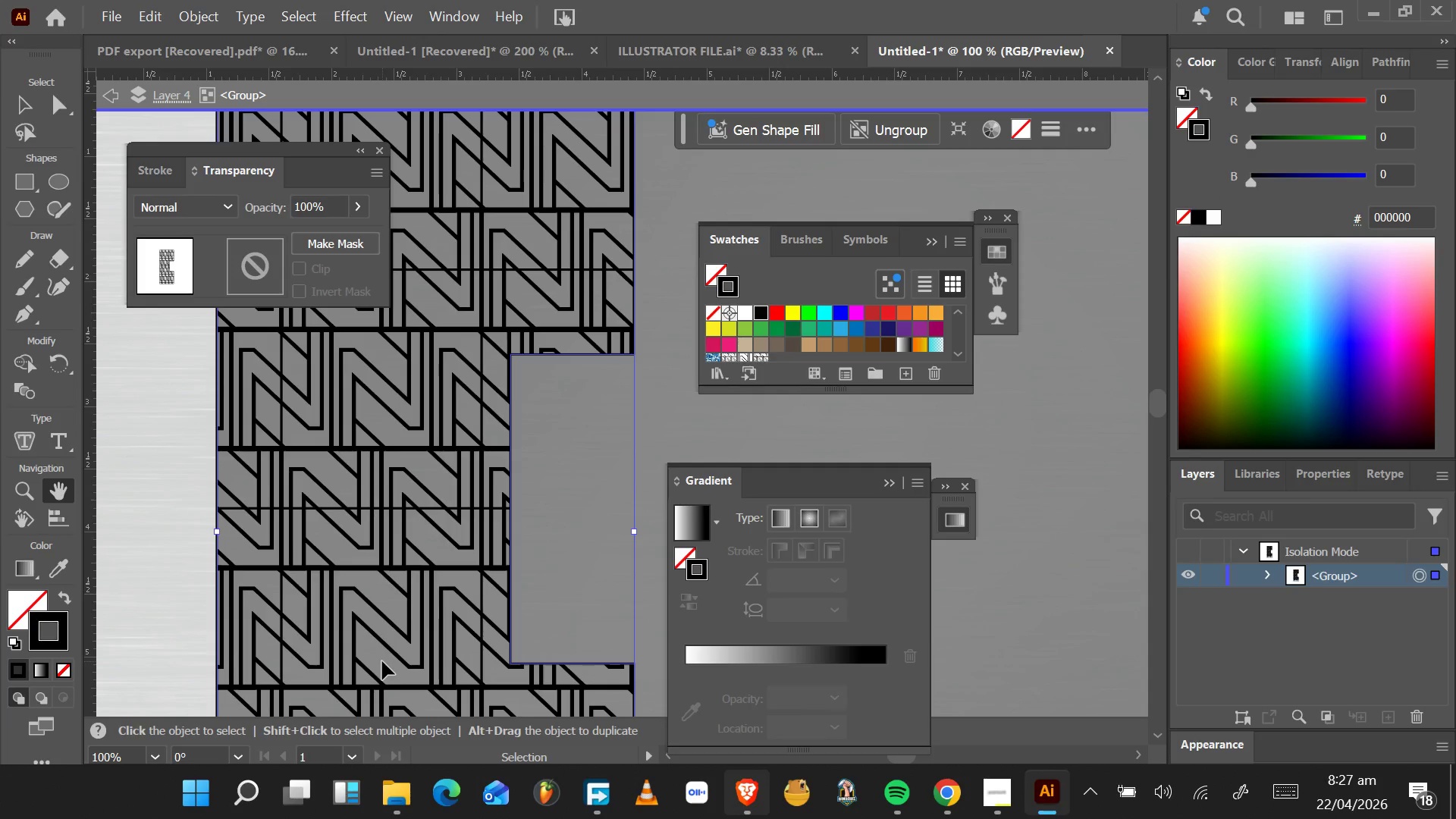 
key(Control+Z)
 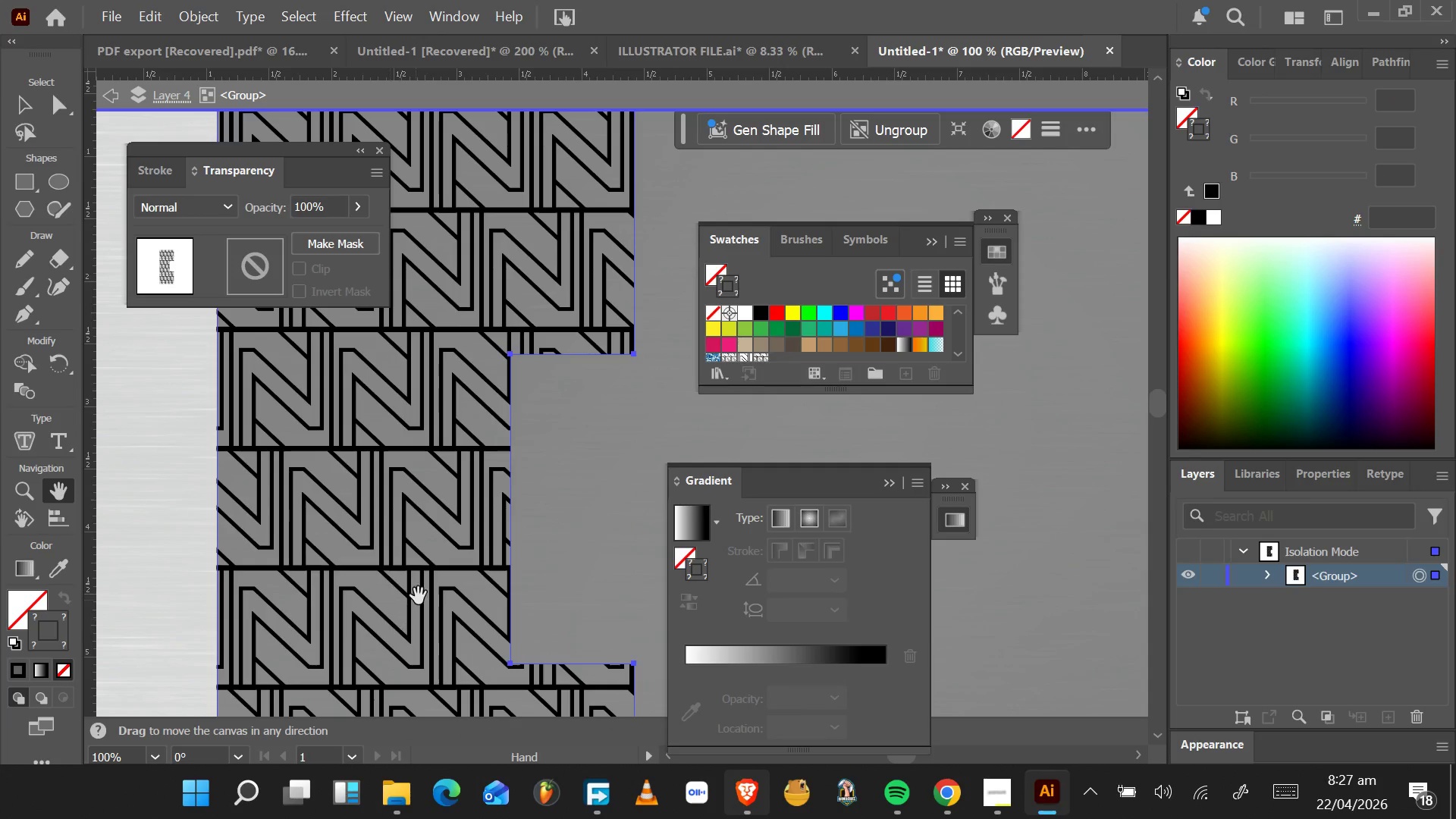 
left_click([429, 582])
 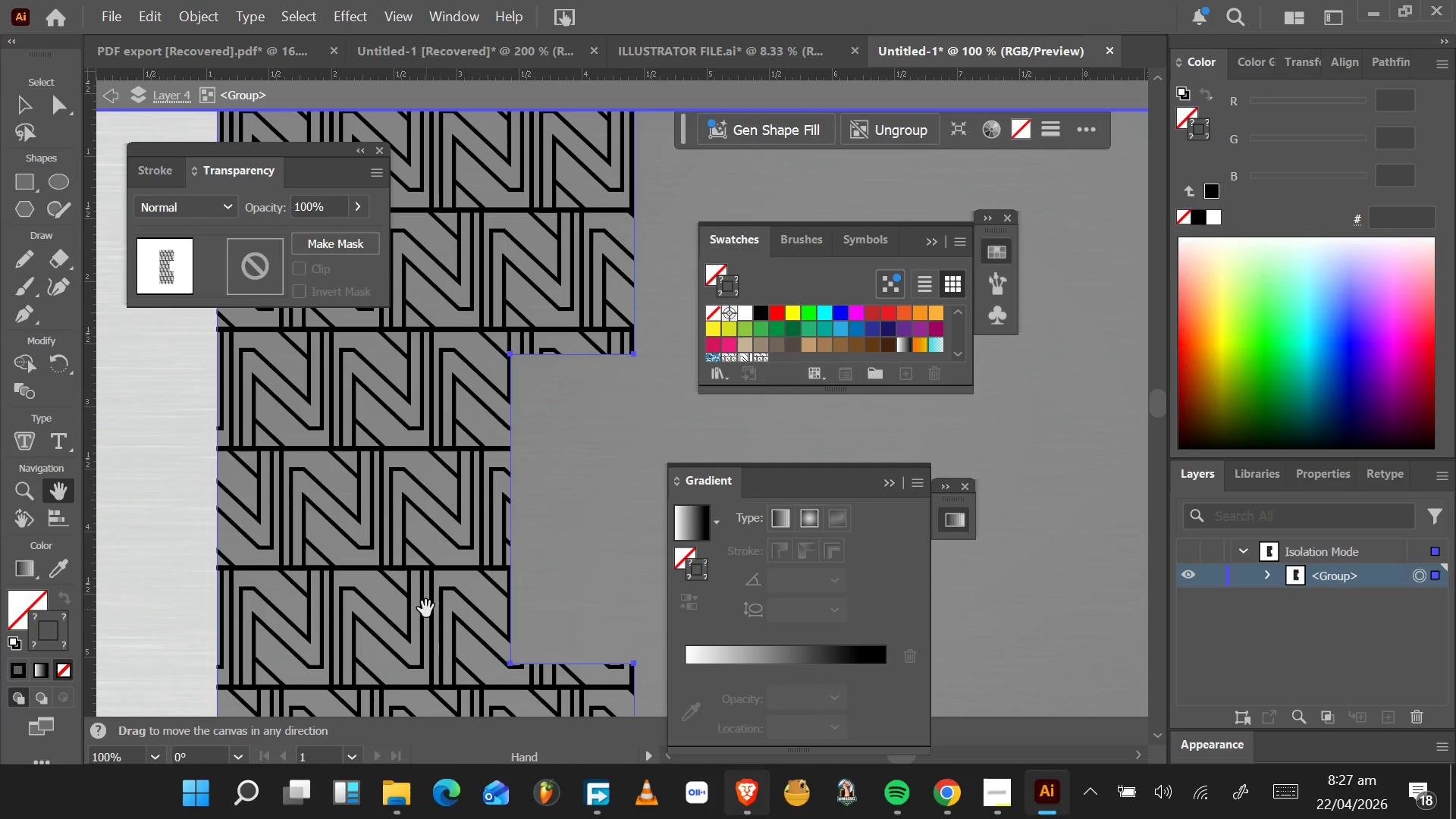 
right_click([426, 609])
 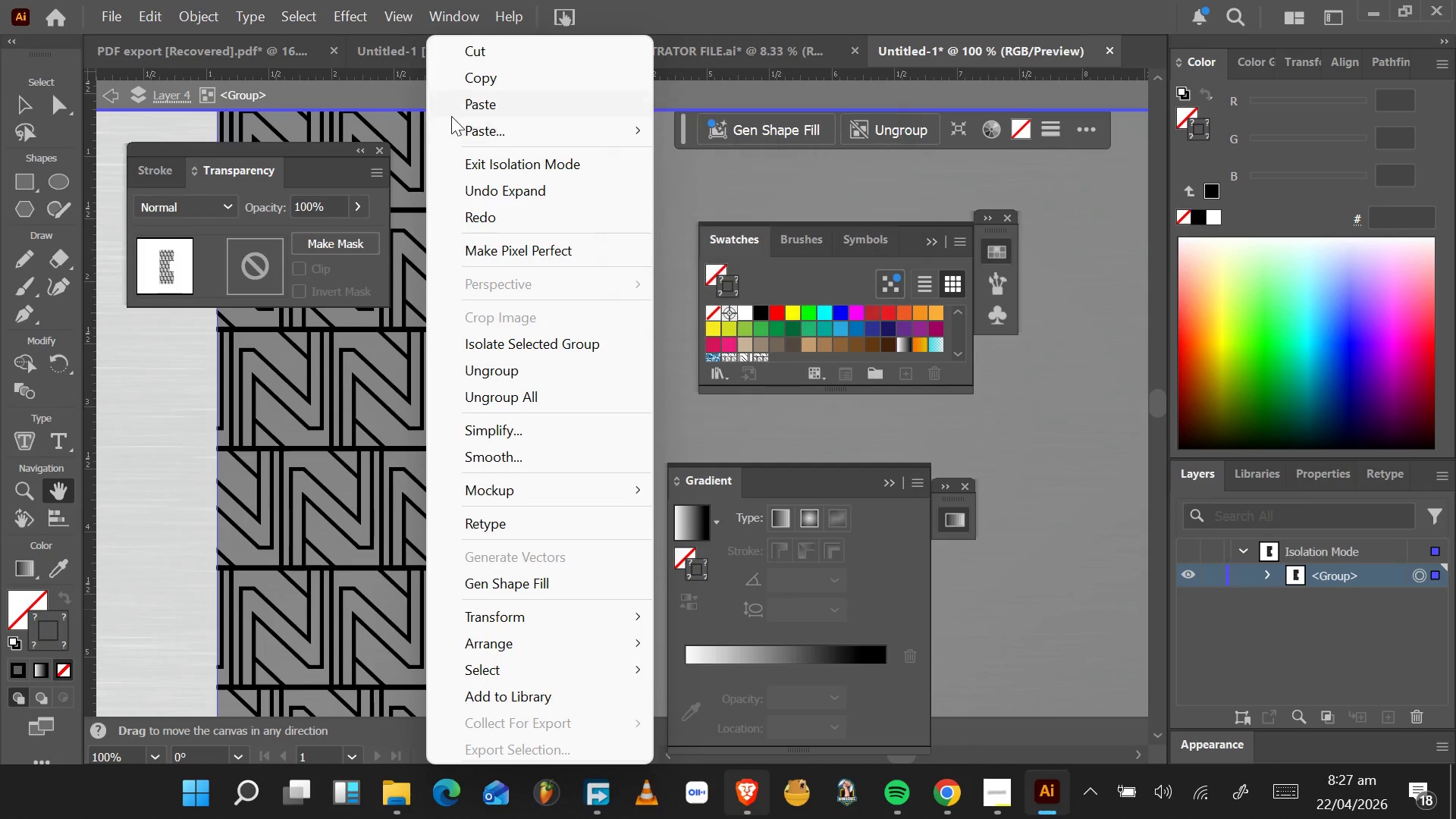 
left_click([240, 20])
 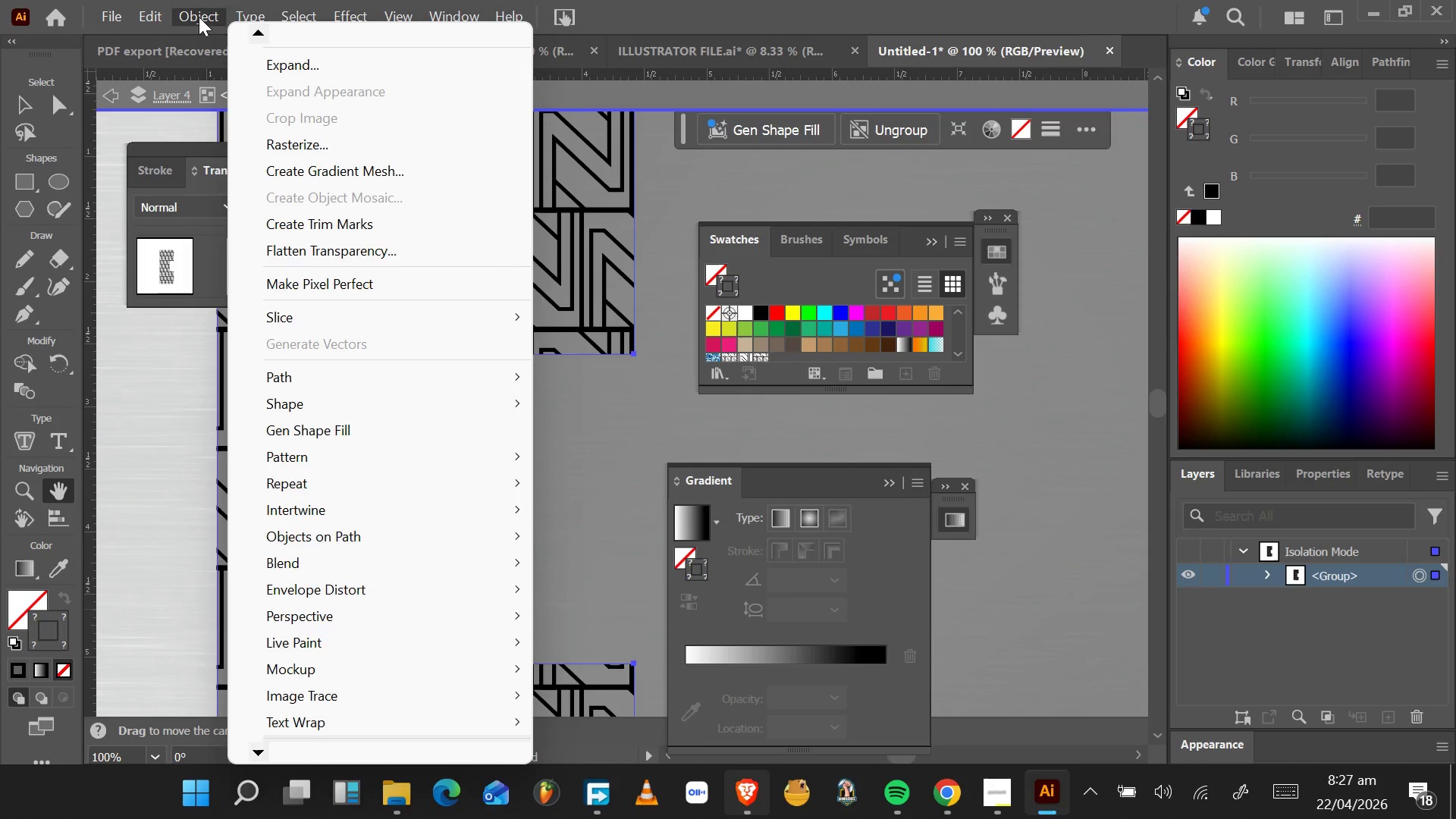 
mouse_move([213, 30])
 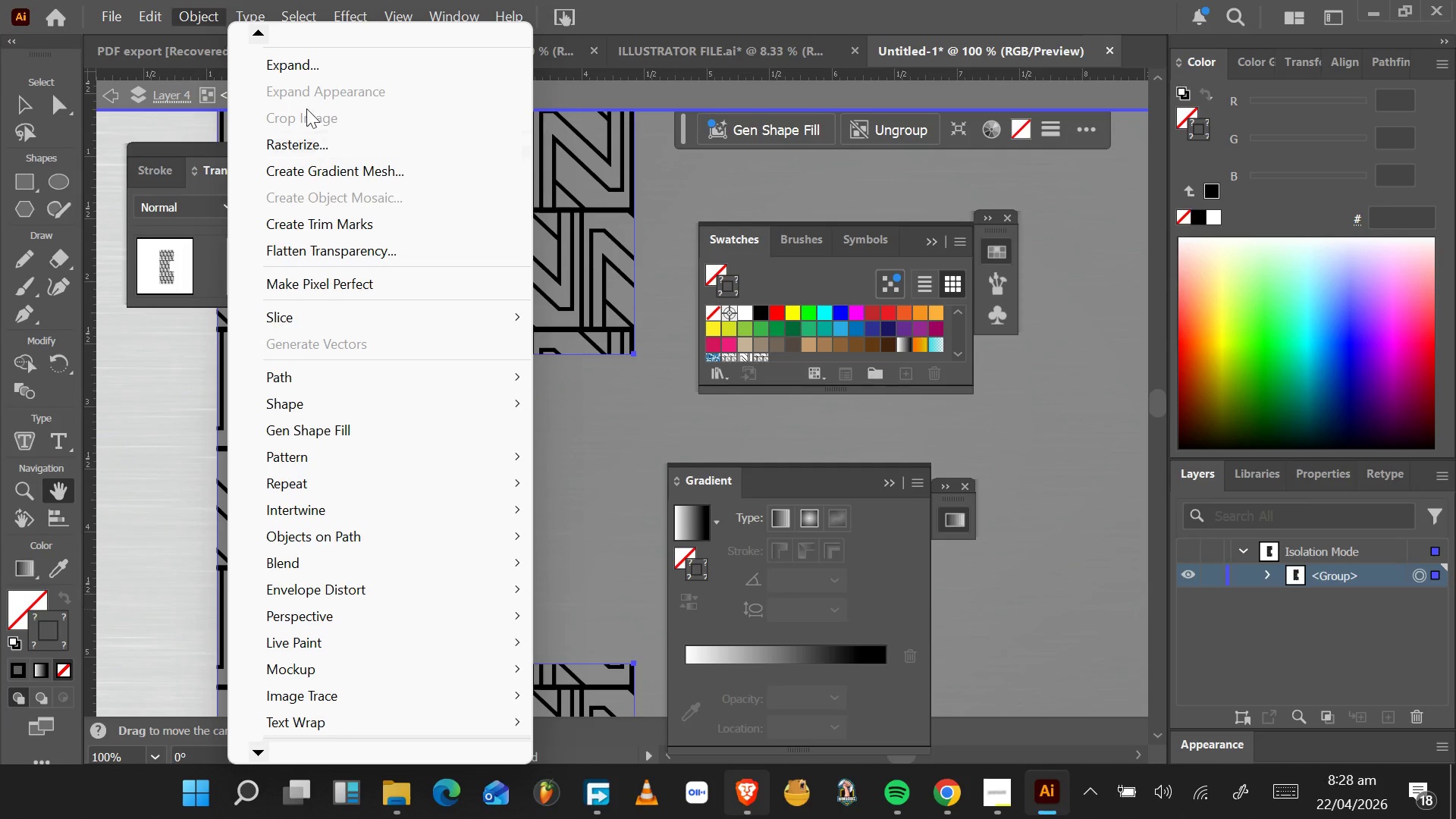 
left_click([283, 61])
 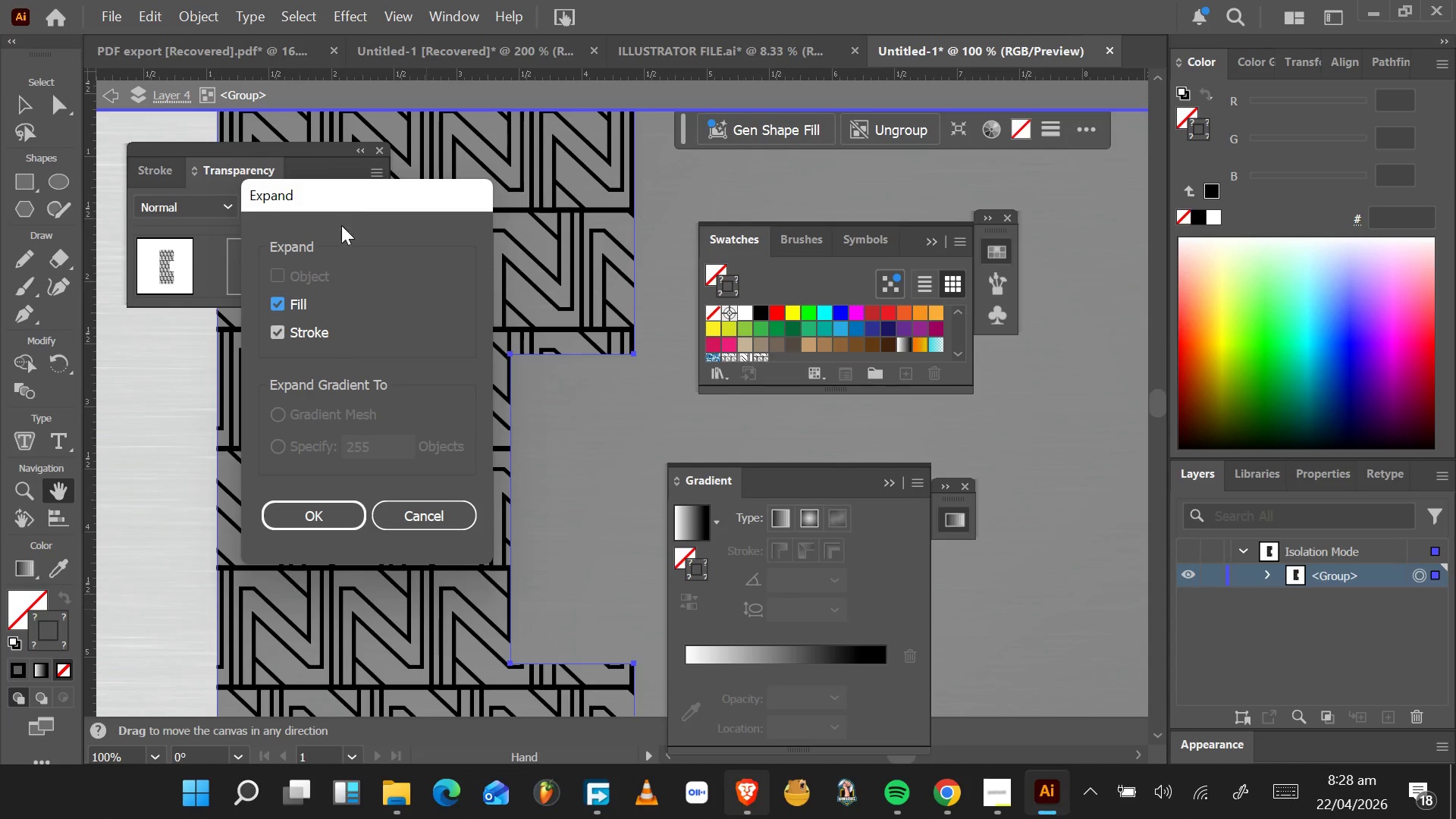 
left_click([288, 333])
 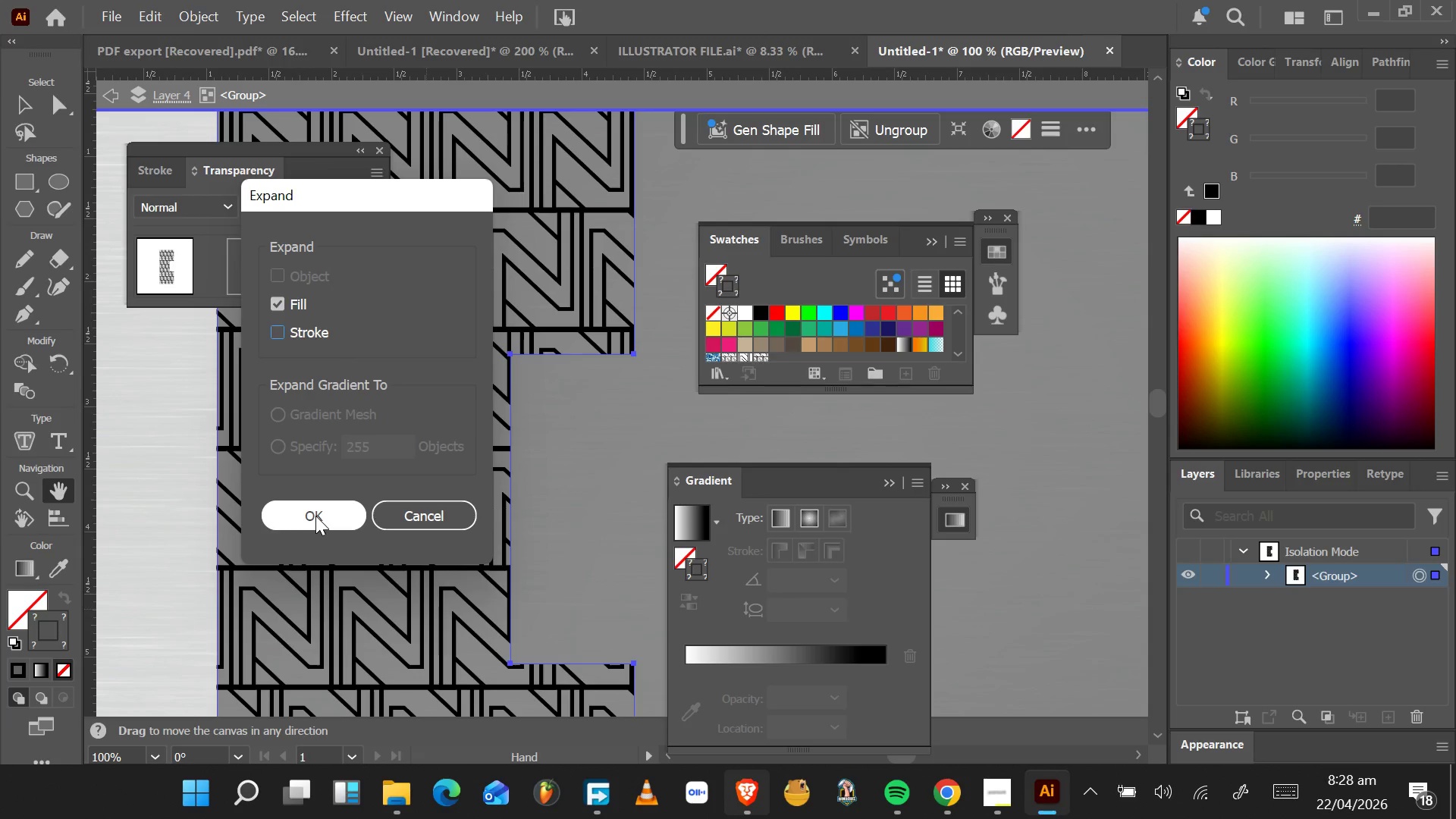 
left_click([315, 516])
 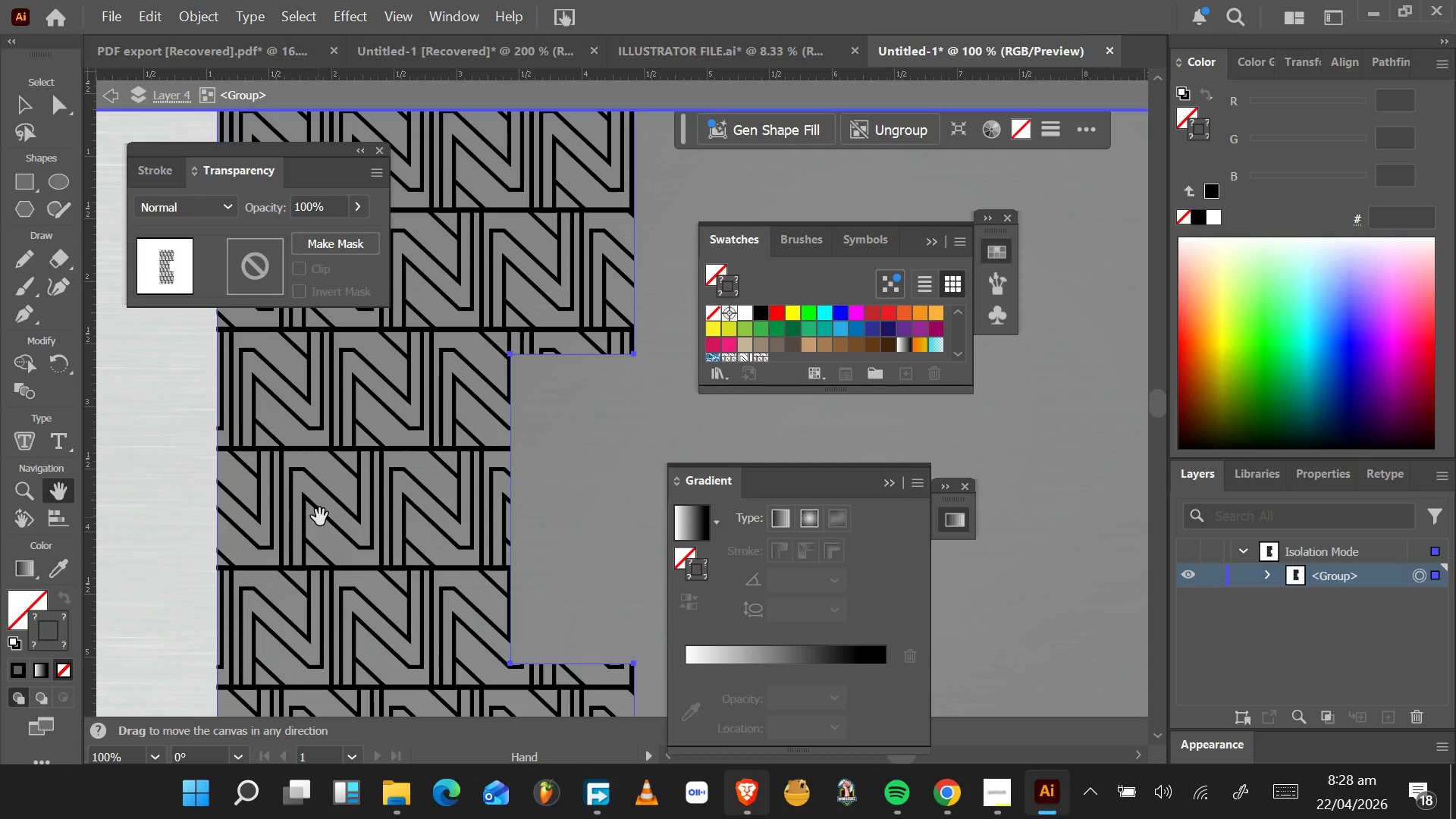 
left_click([377, 523])
 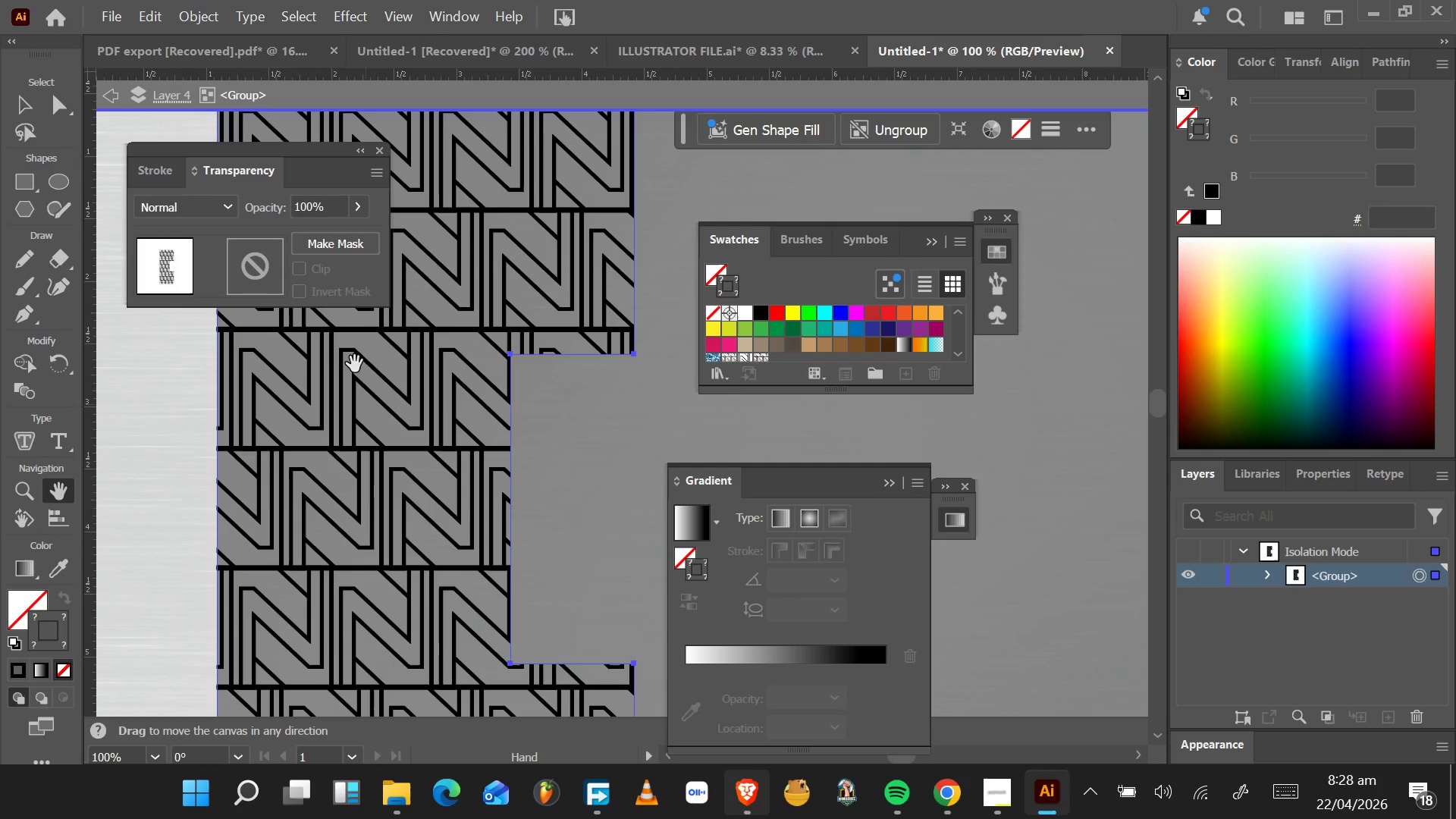 
left_click([358, 154])
 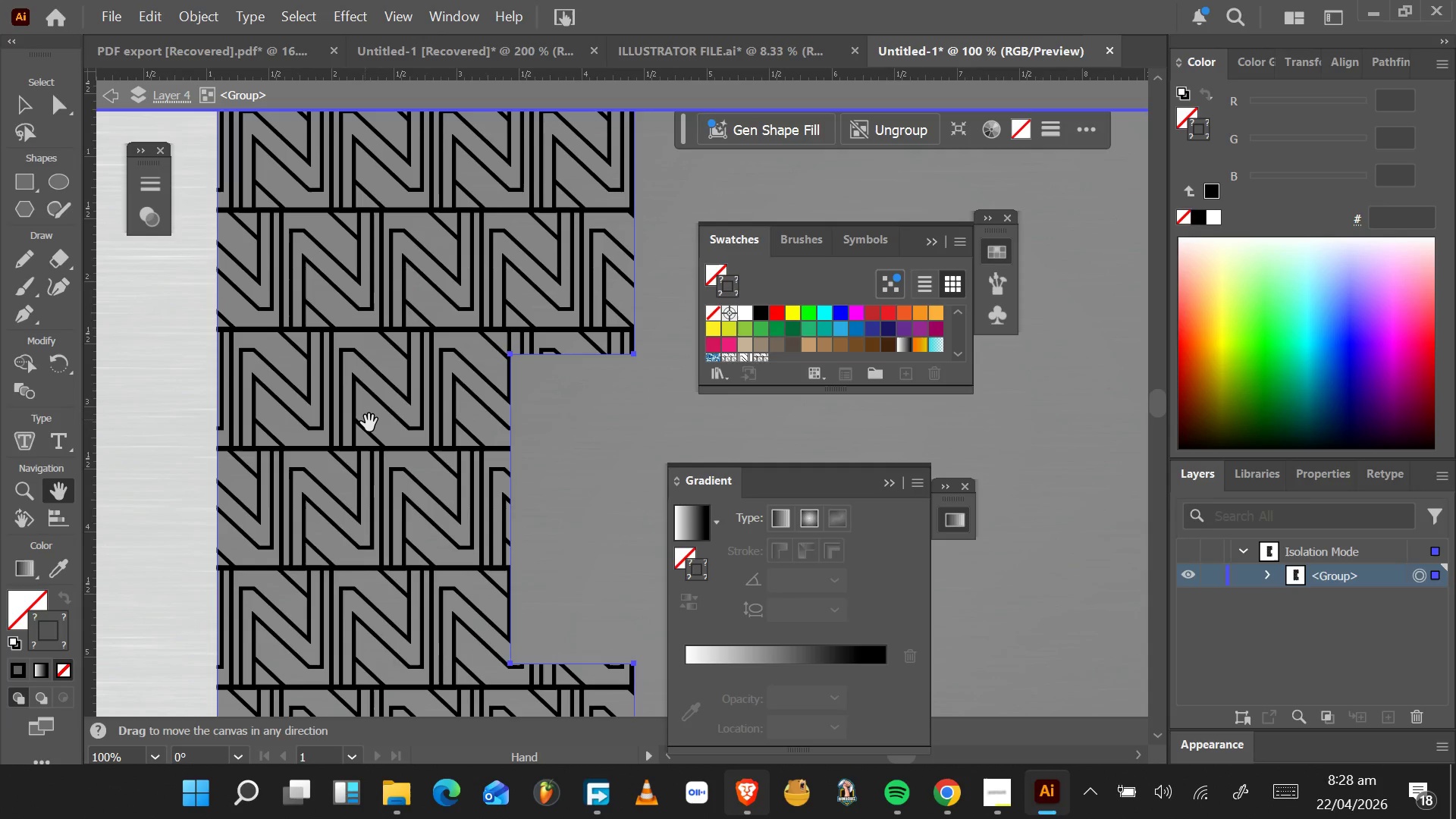 
left_click_drag(start_coordinate=[369, 423], to_coordinate=[447, 435])
 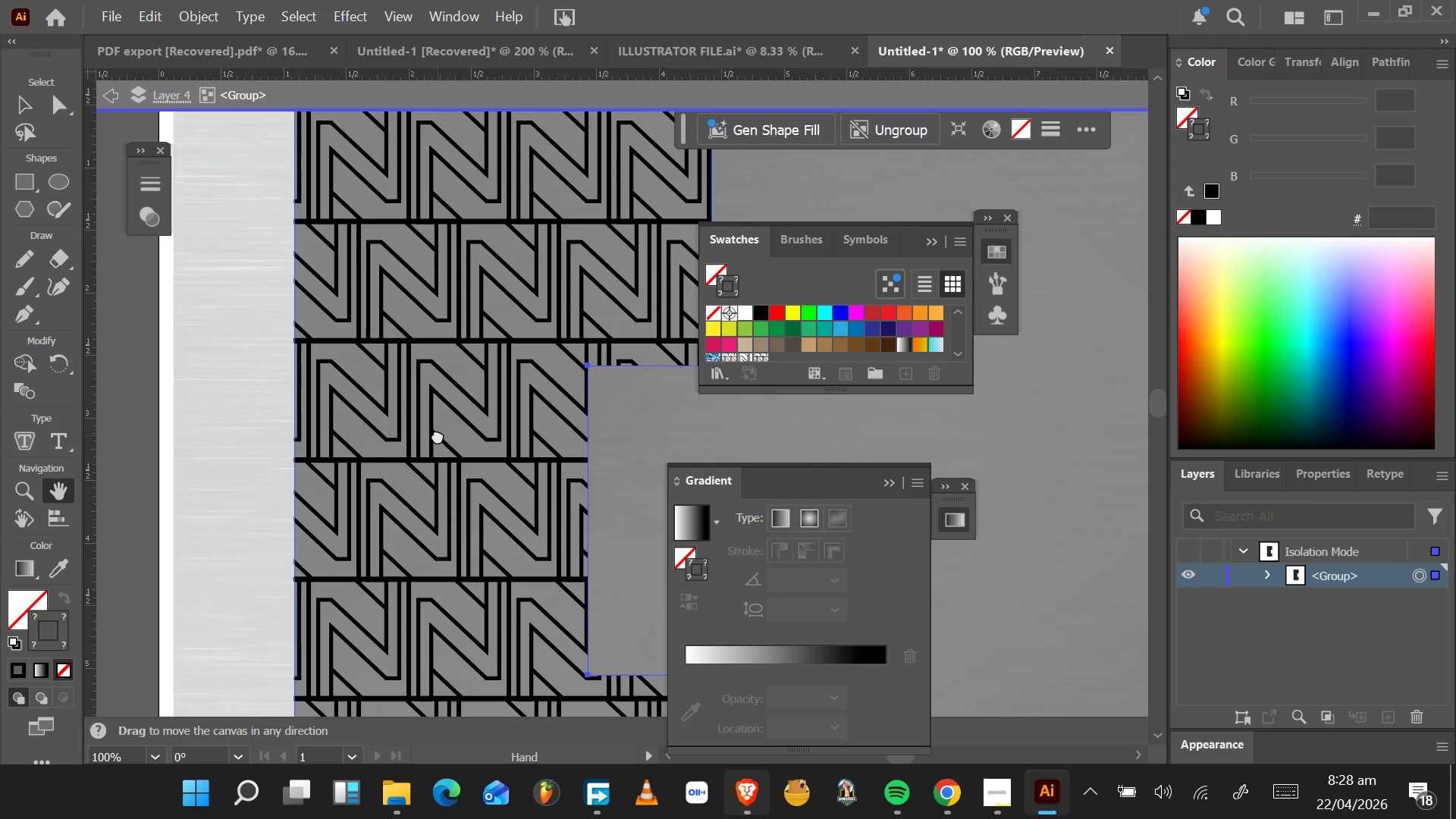 
double_click([437, 435])
 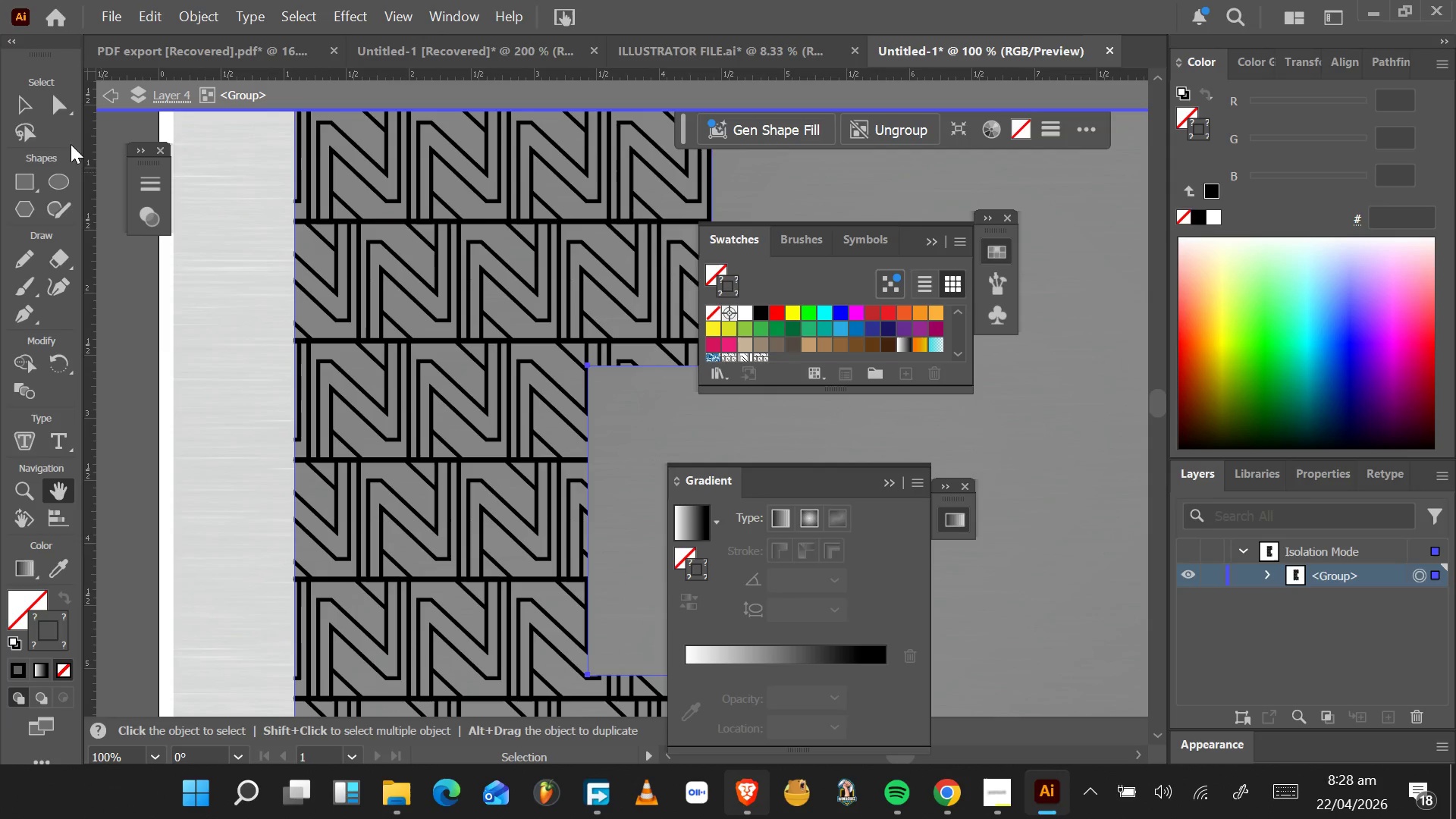 
left_click_drag(start_coordinate=[26, 111], to_coordinate=[27, 115])
 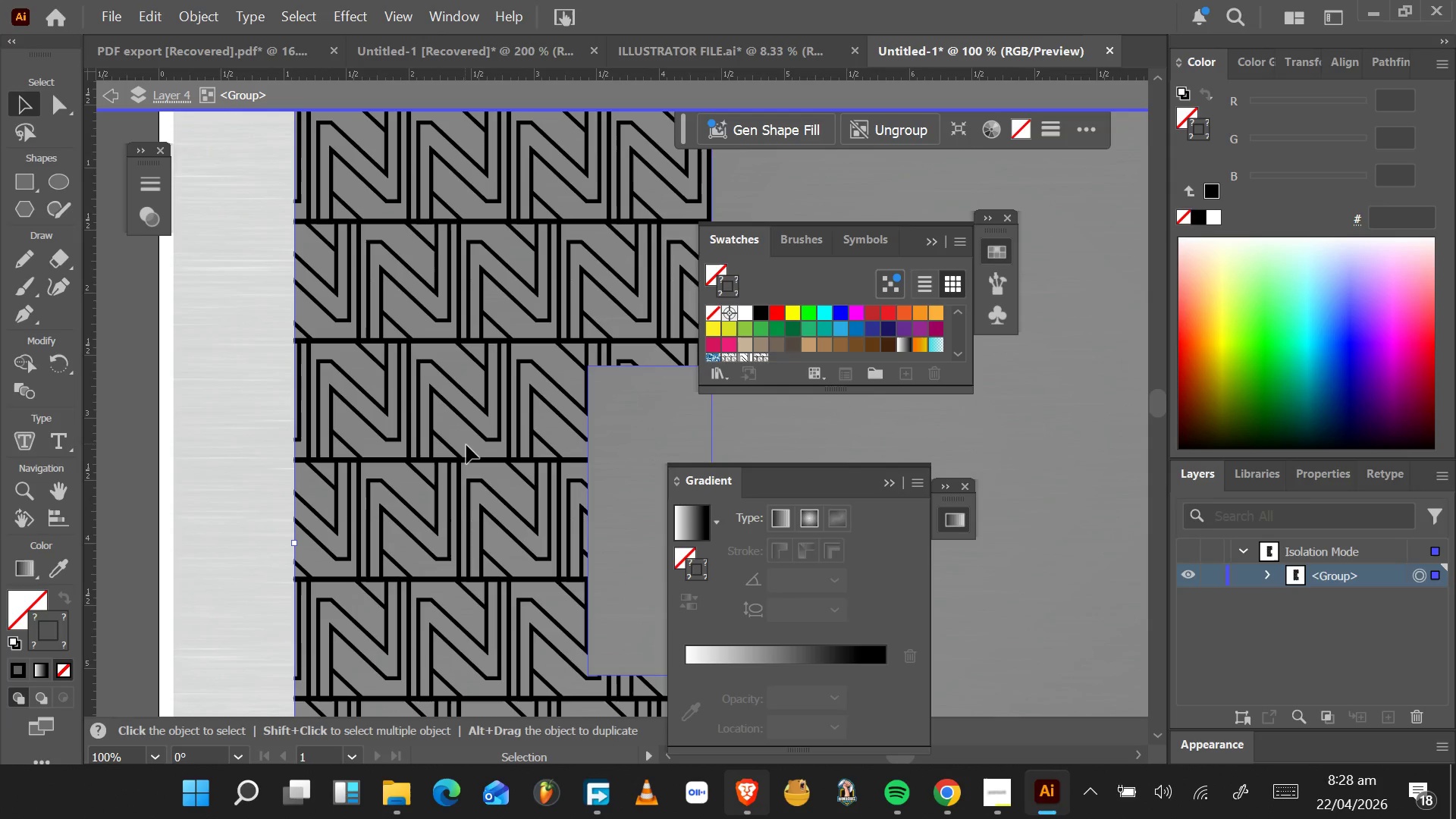 
left_click_drag(start_coordinate=[466, 445], to_coordinate=[482, 379])
 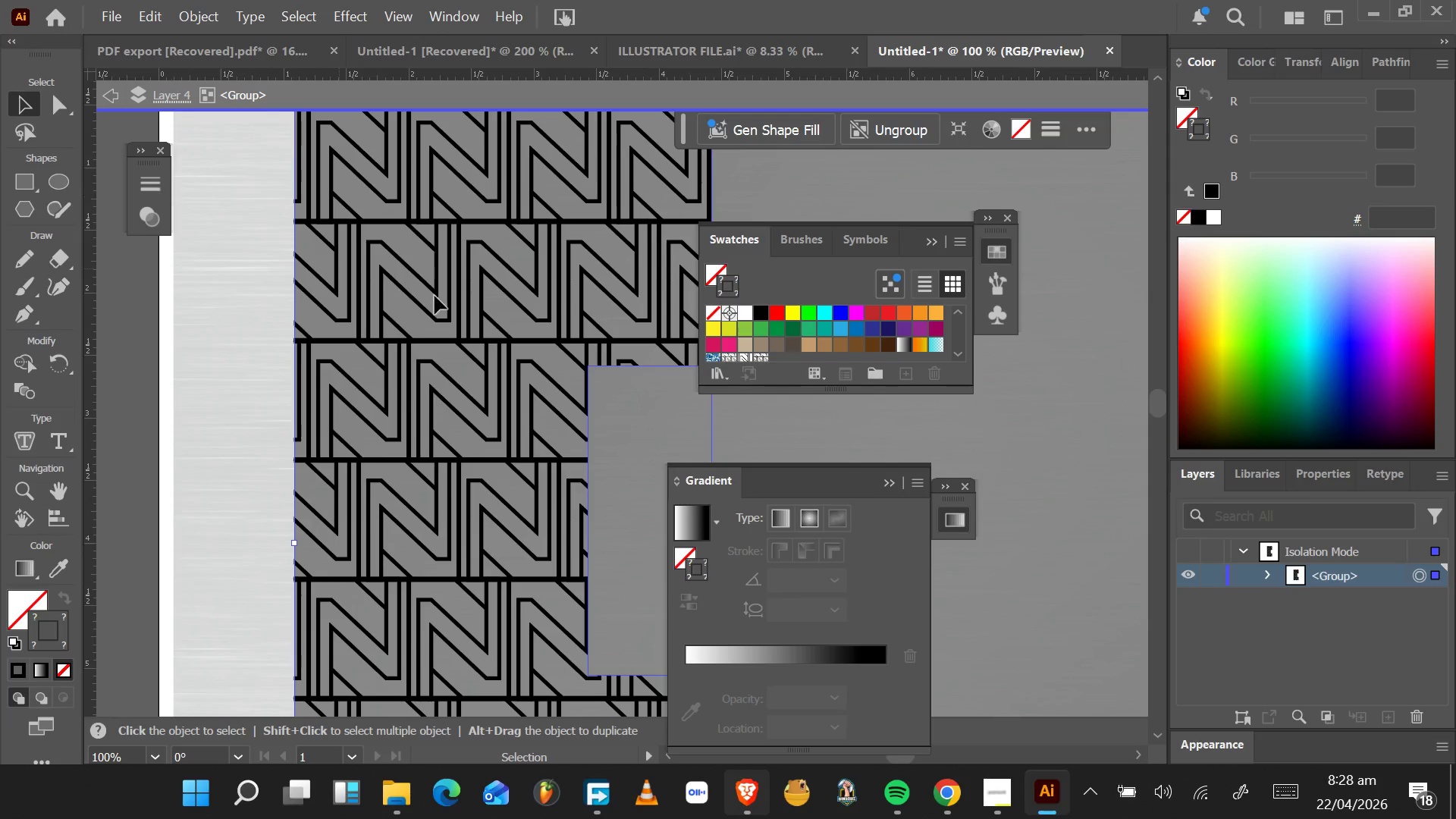 
left_click_drag(start_coordinate=[472, 306], to_coordinate=[425, 399])
 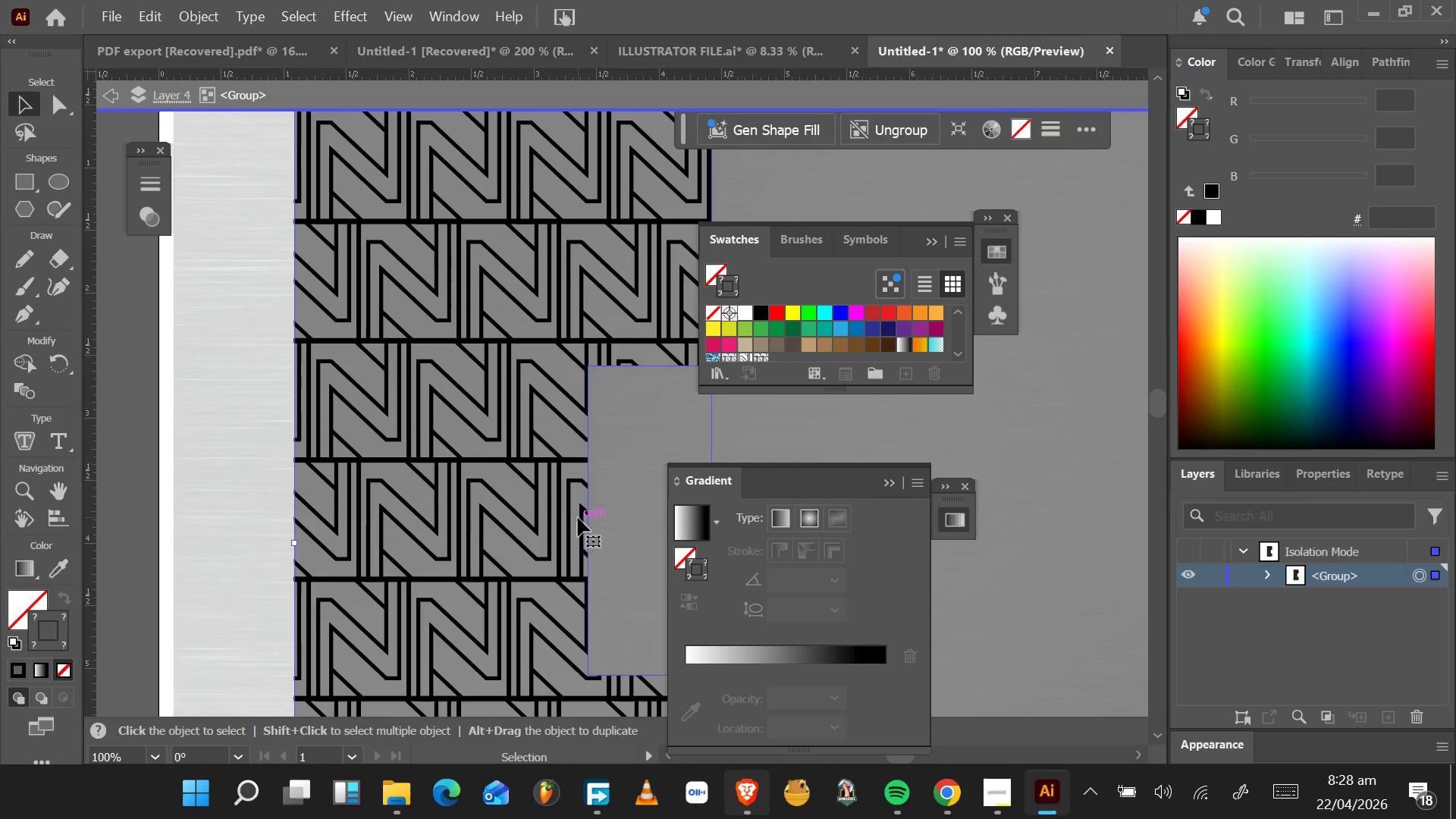 
hold_key(key=AltLeft, duration=0.55)
scroll: coordinate [578, 522], scroll_direction: down, amount: 3.0
 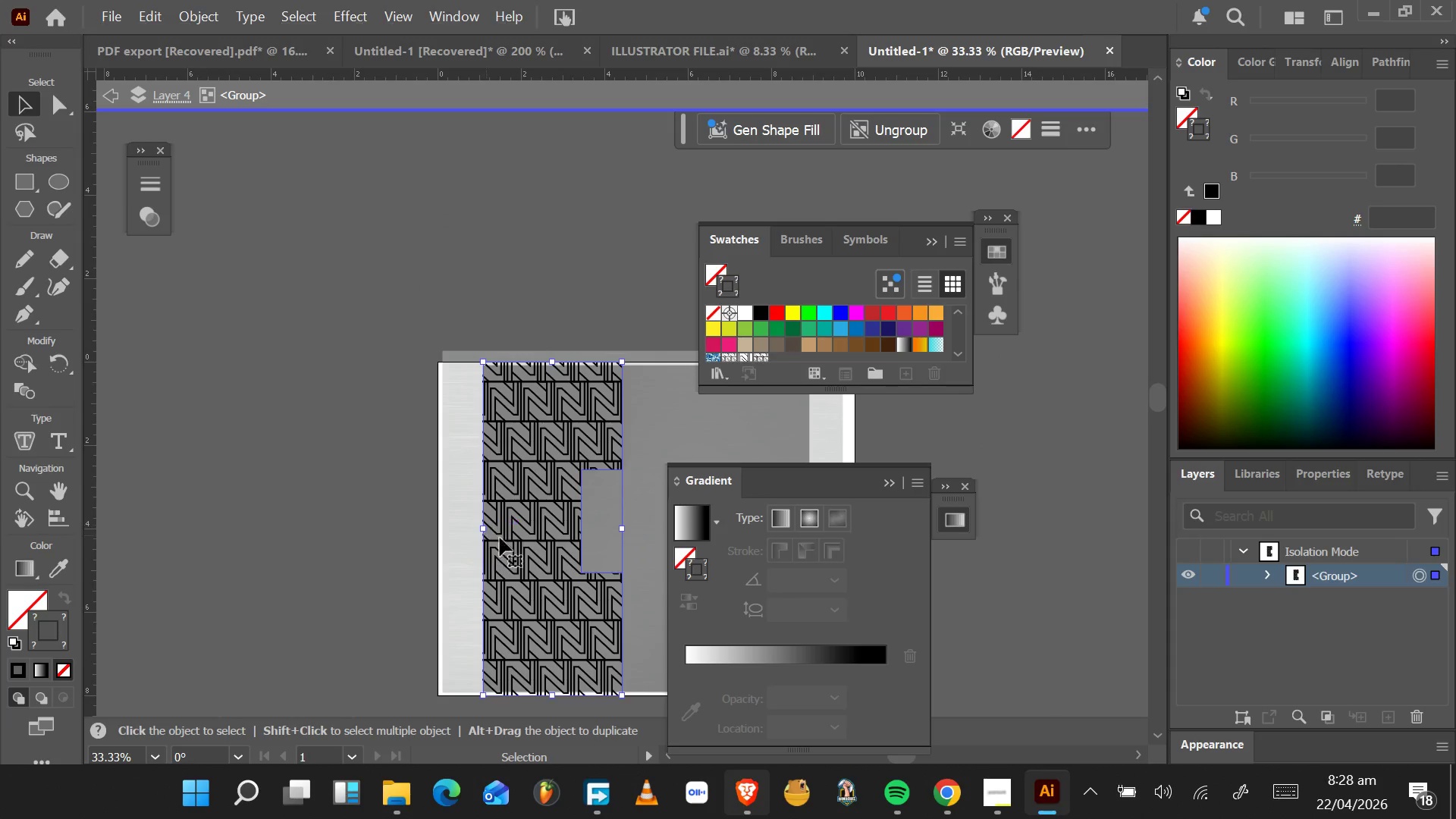 
left_click_drag(start_coordinate=[538, 539], to_coordinate=[453, 505])
 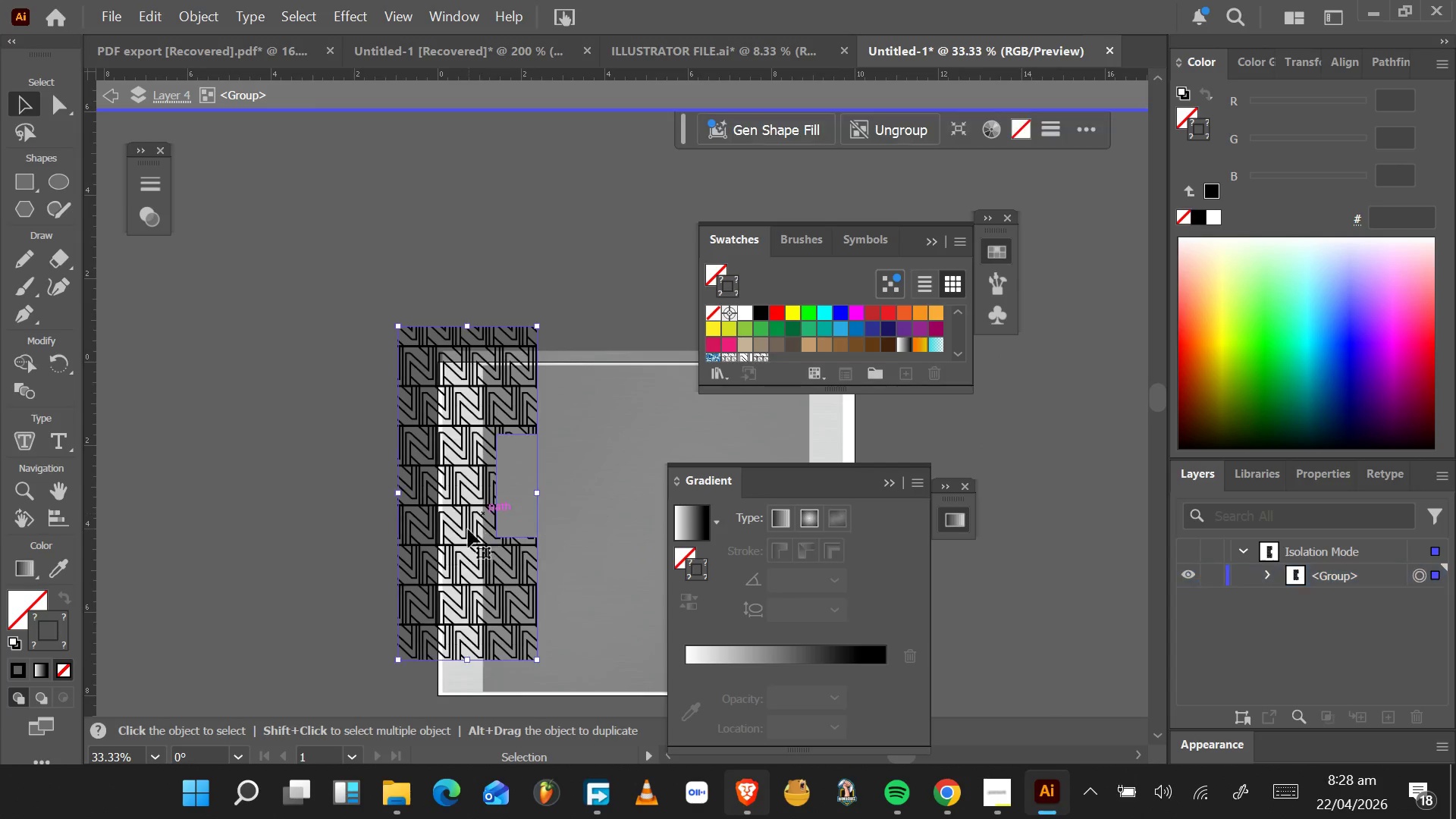 
left_click_drag(start_coordinate=[468, 529], to_coordinate=[557, 562])
 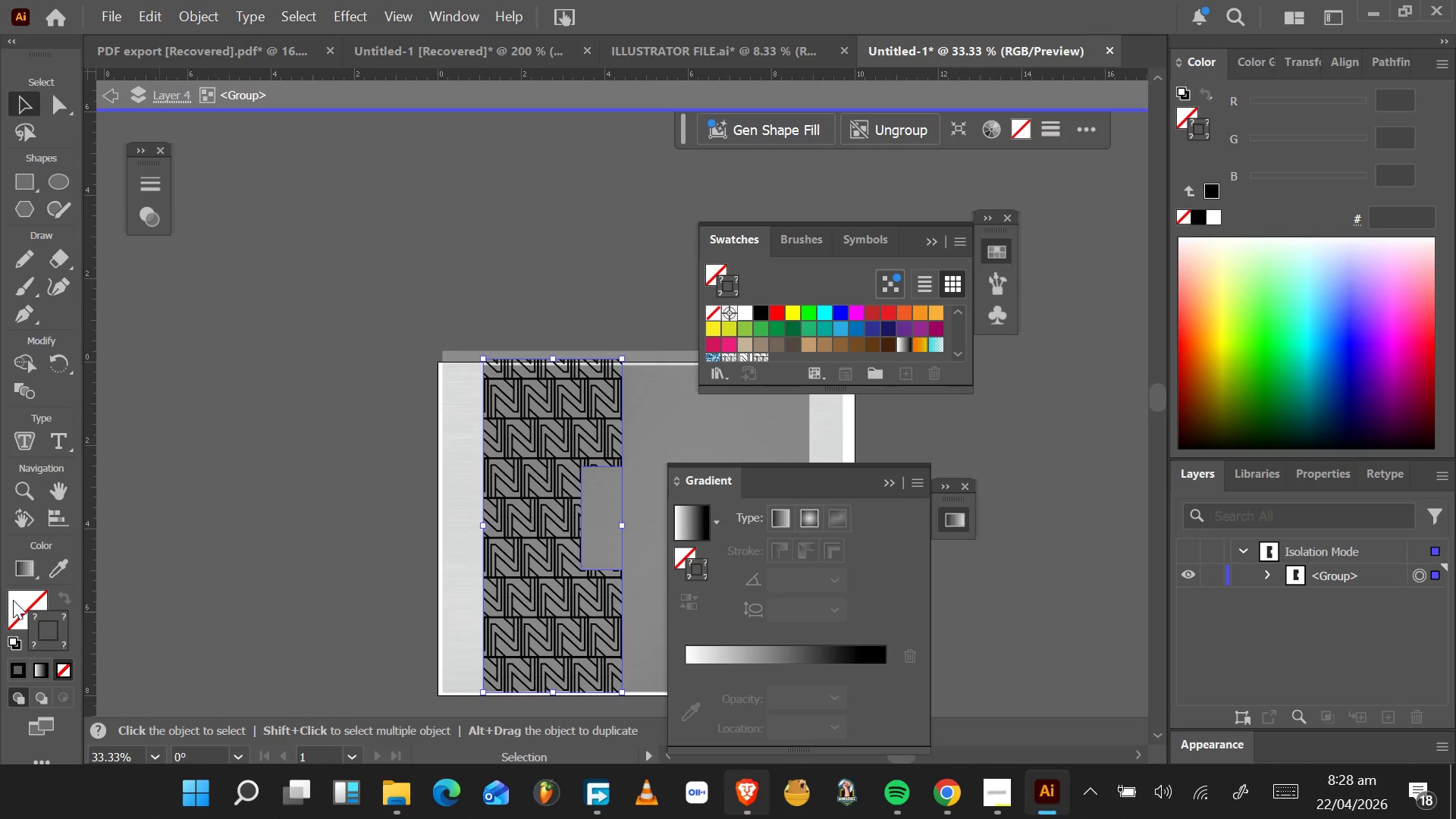 
double_click([13, 600])
 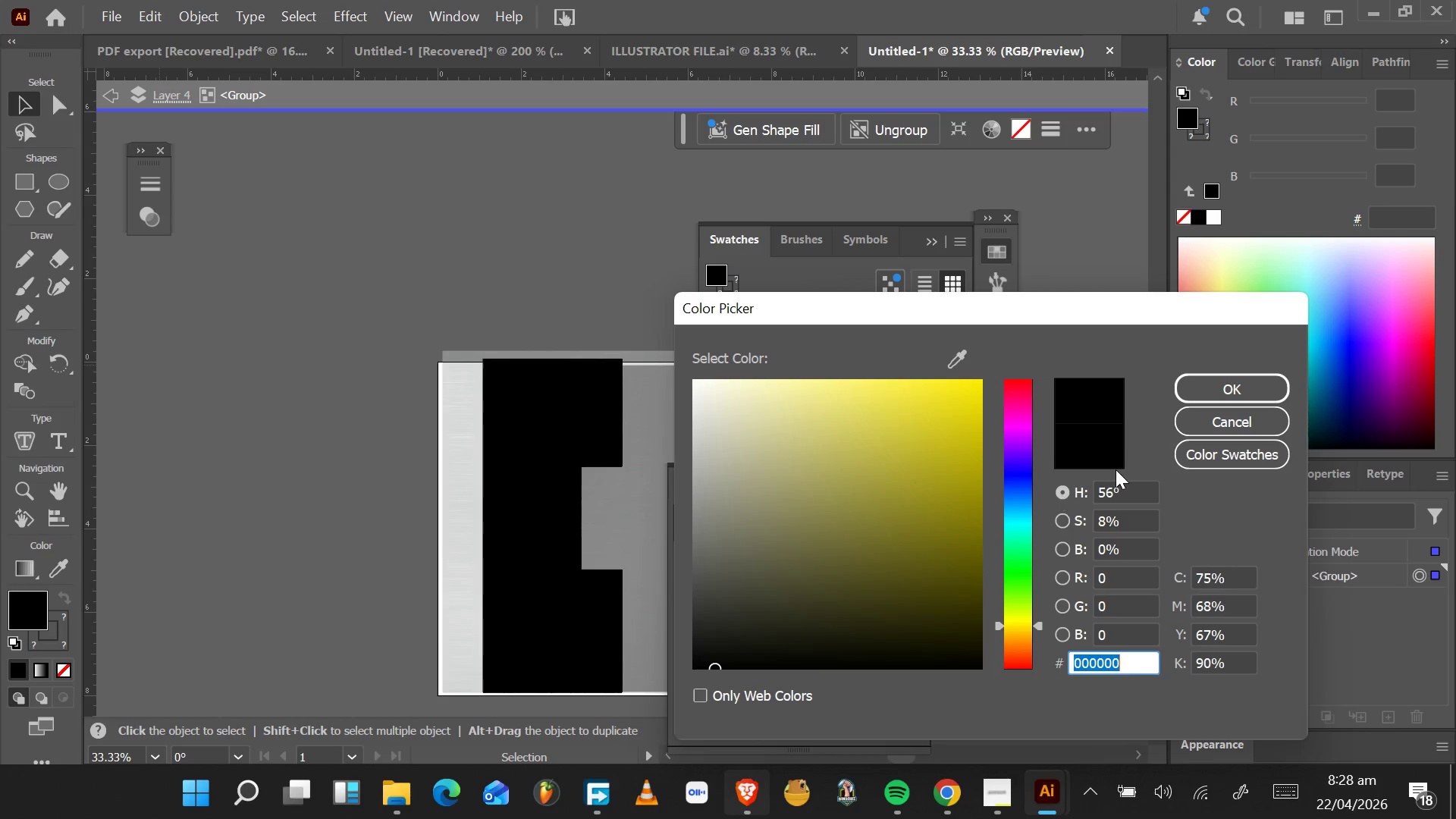 
left_click([1188, 425])
 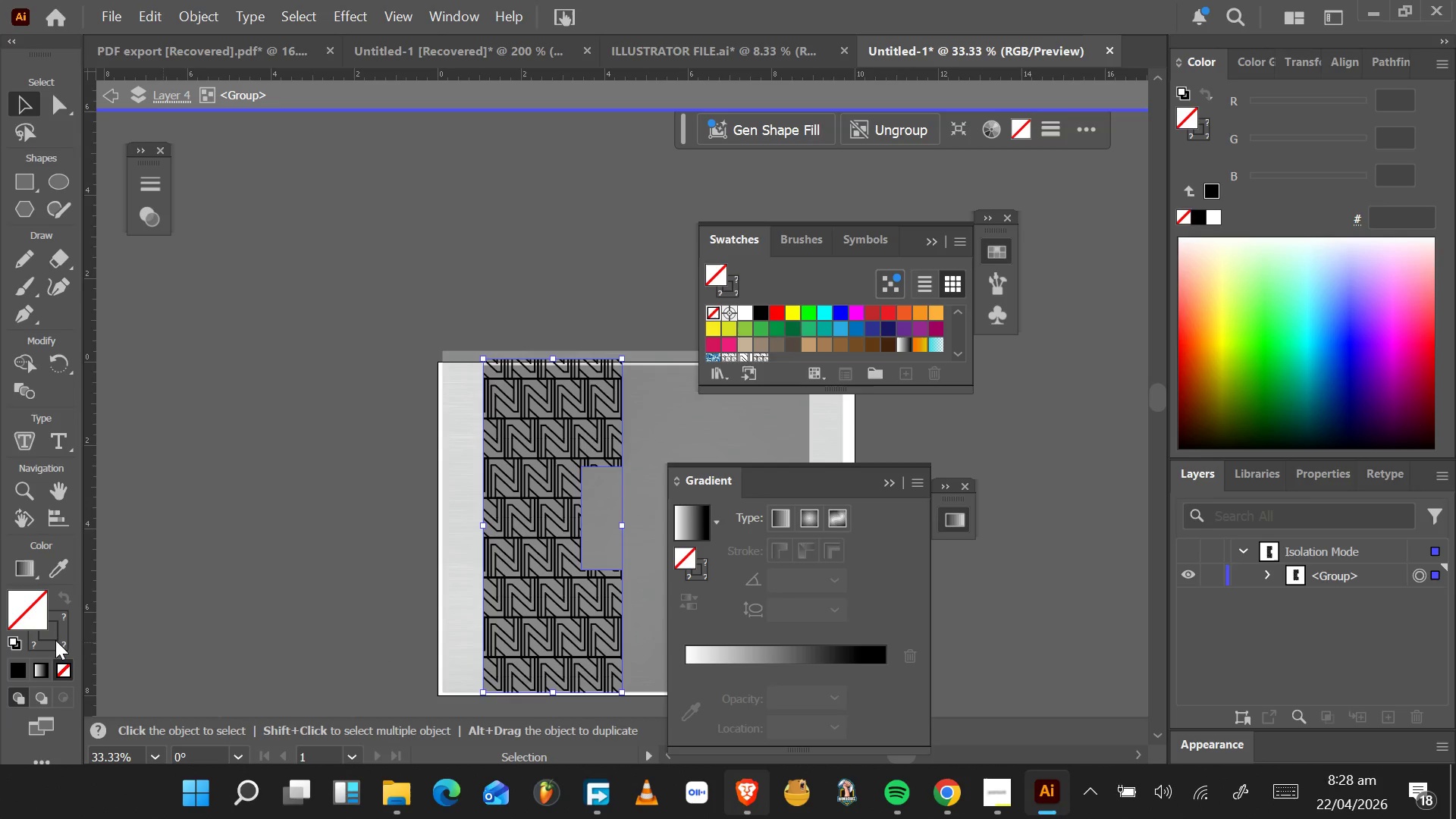 
double_click([59, 641])
 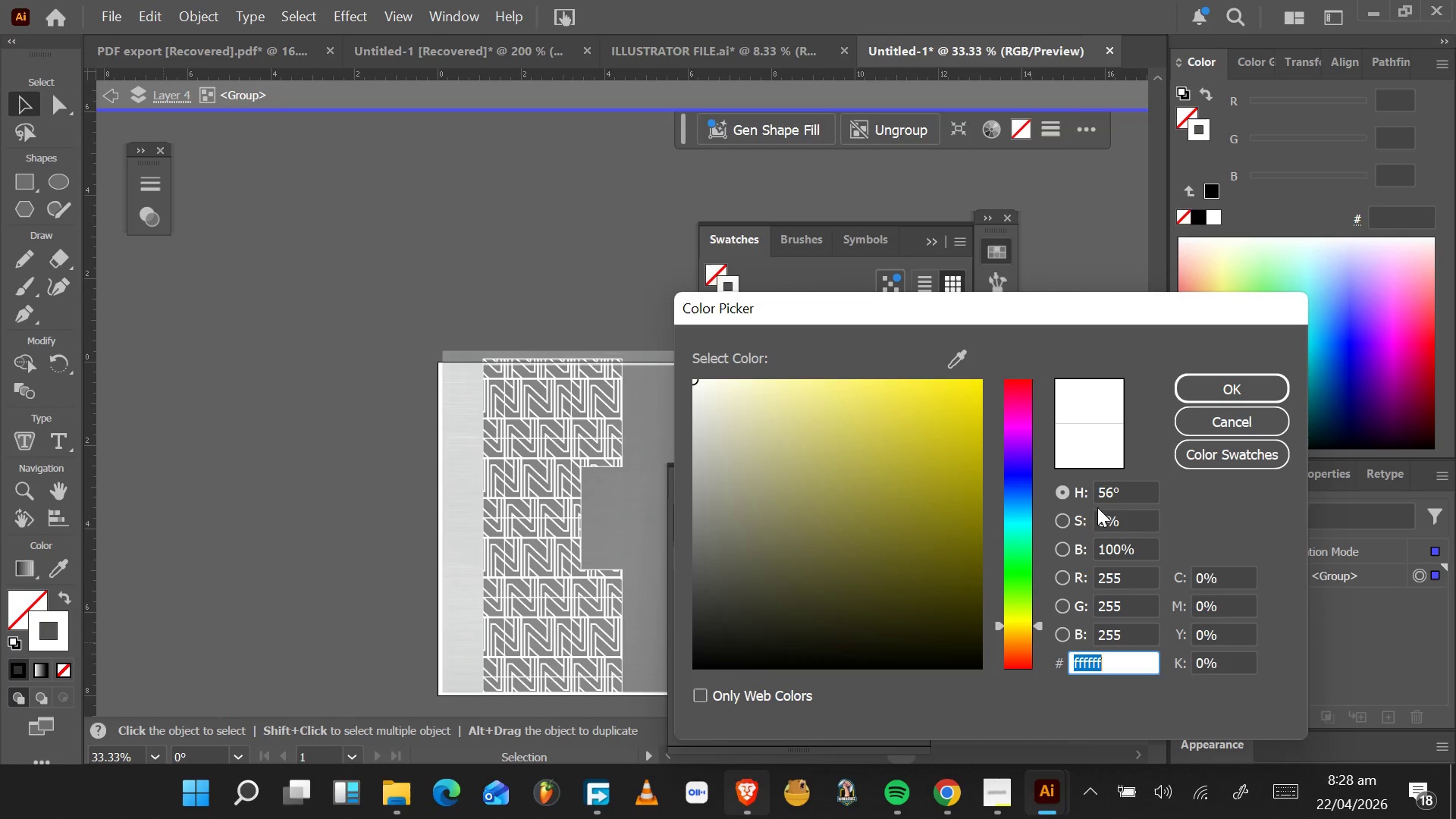 
left_click([1243, 426])
 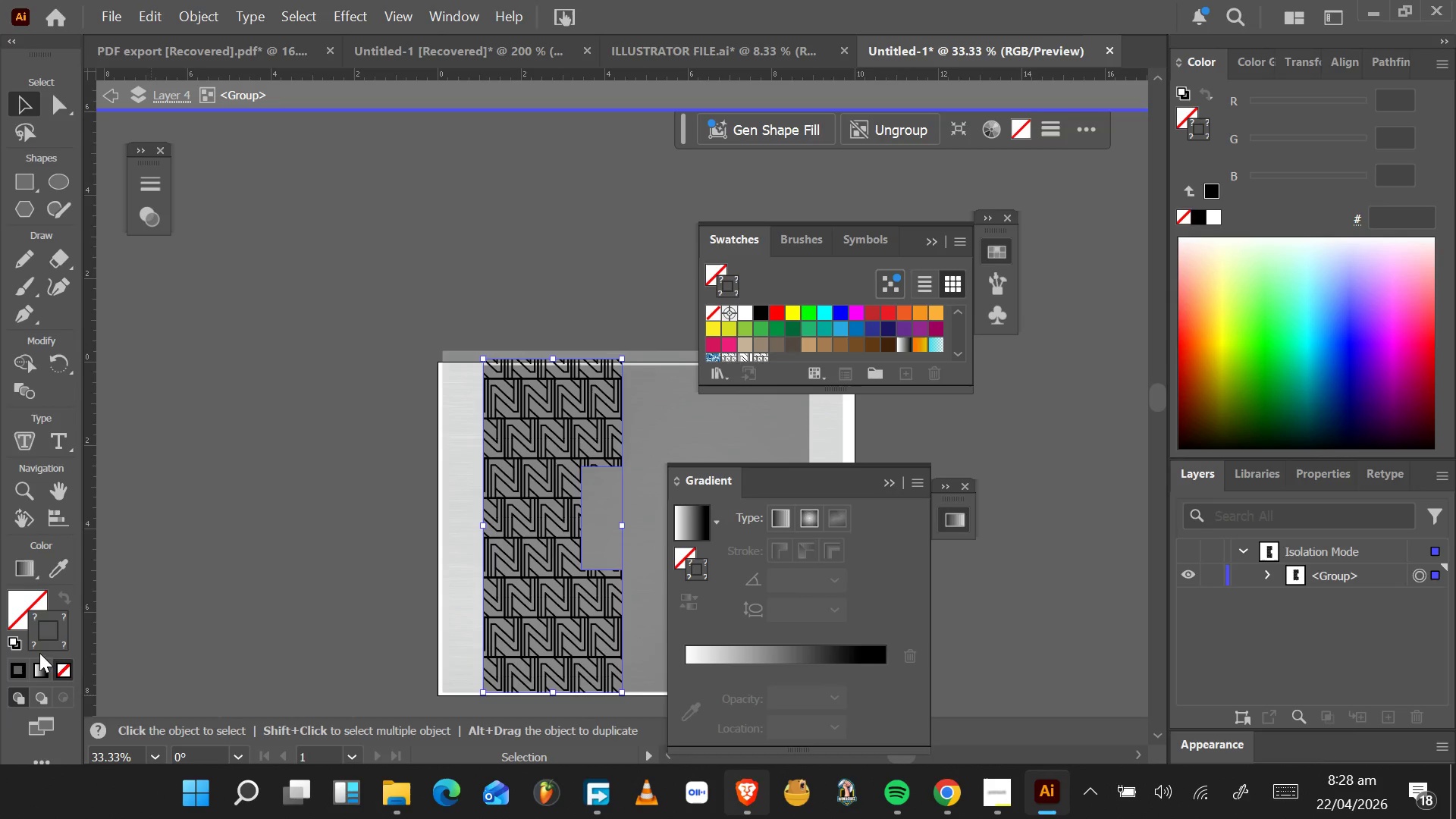 
left_click([41, 667])
 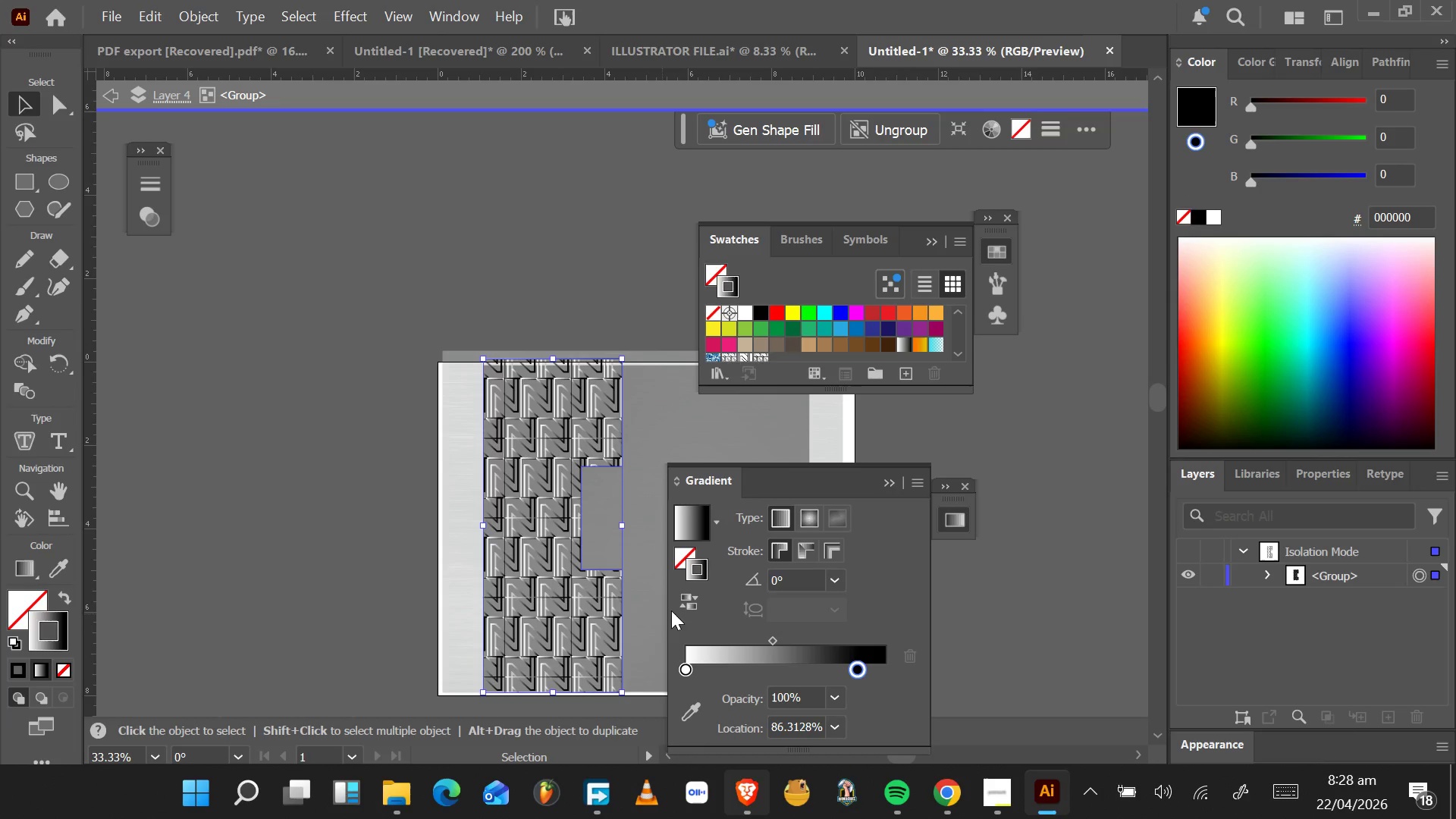 
hold_key(key=AltLeft, duration=0.62)
scroll: coordinate [561, 596], scroll_direction: up, amount: 7.0
 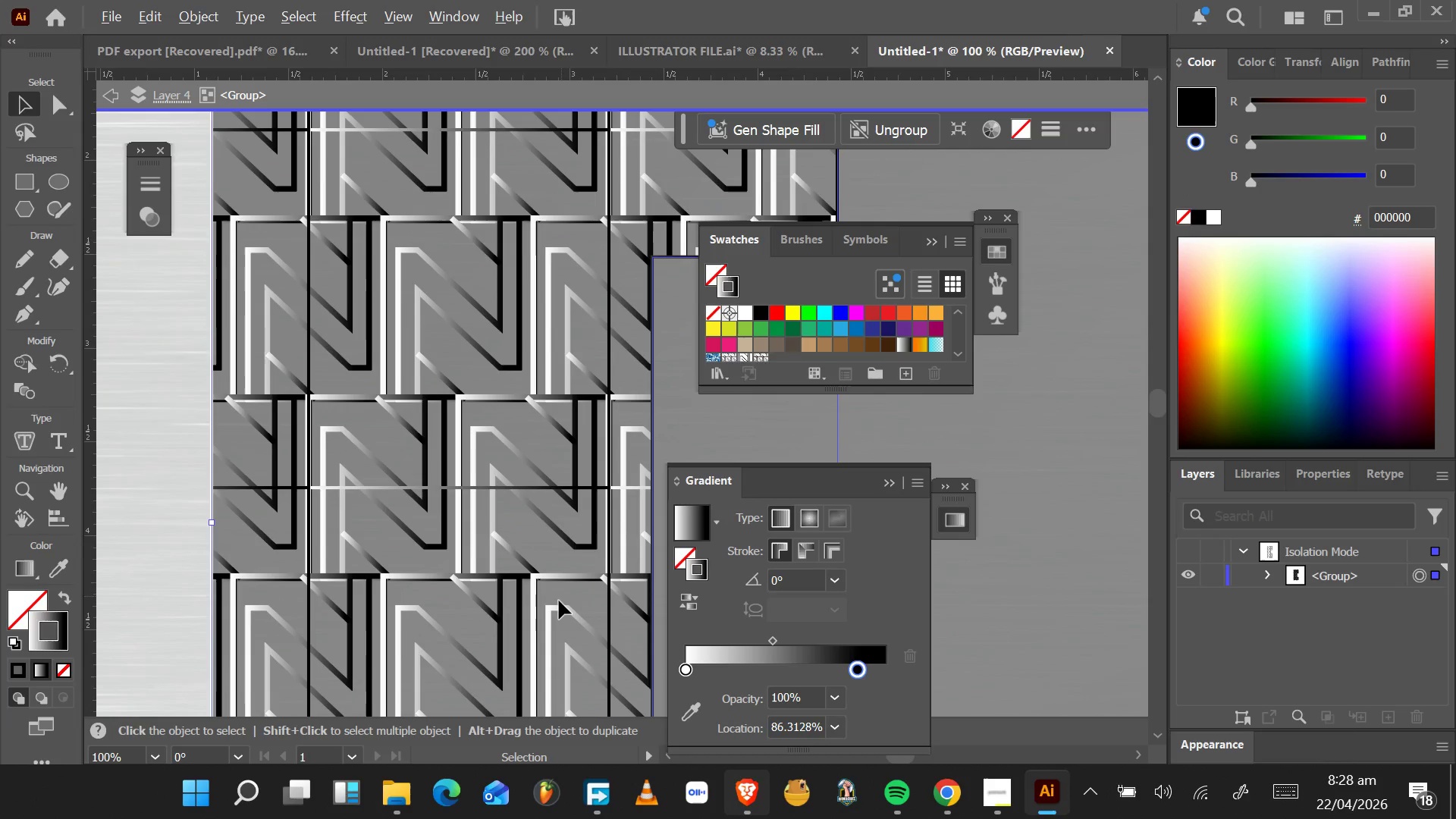 
key(Control+Z)
 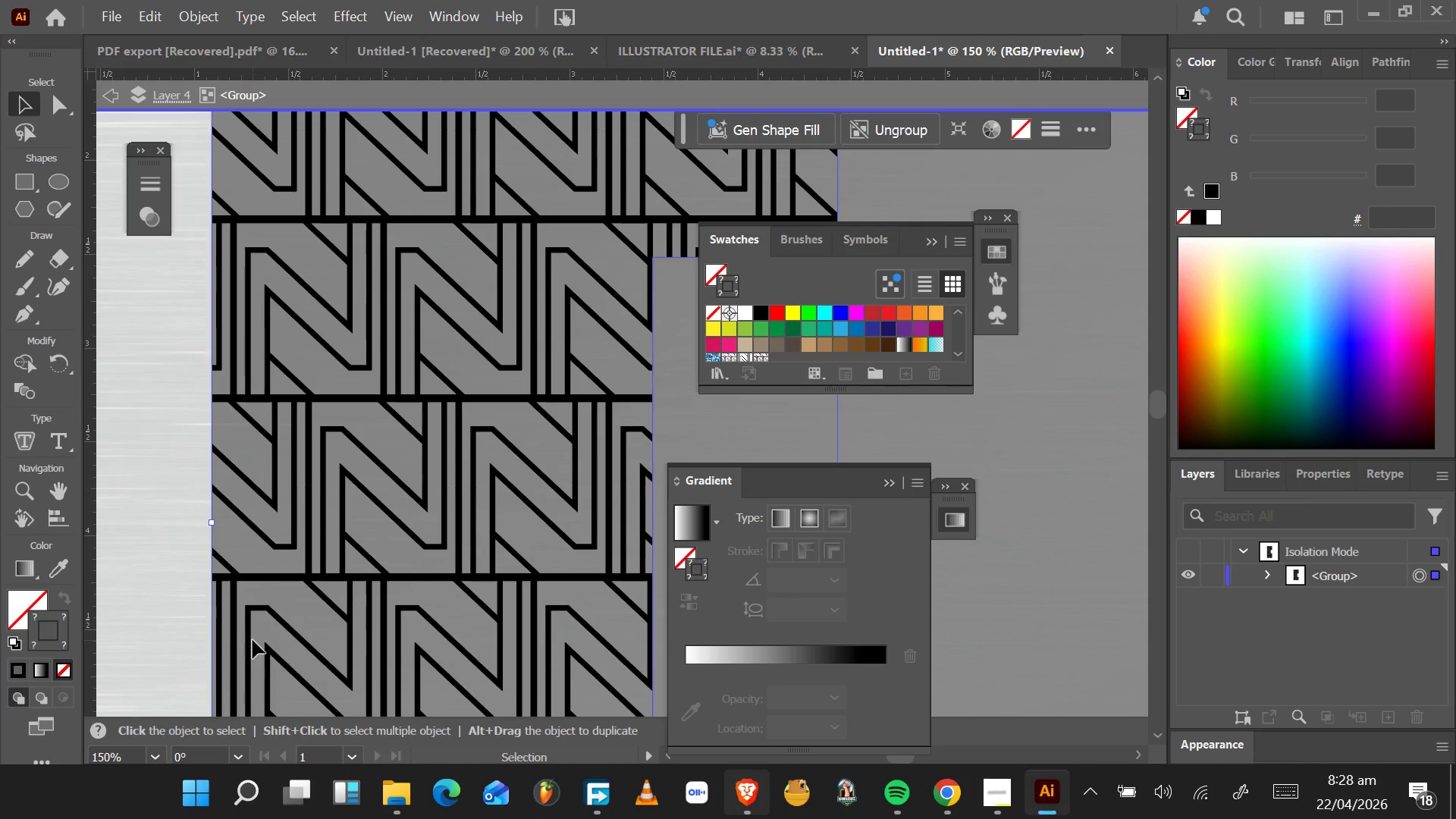 
wait(6.81)
 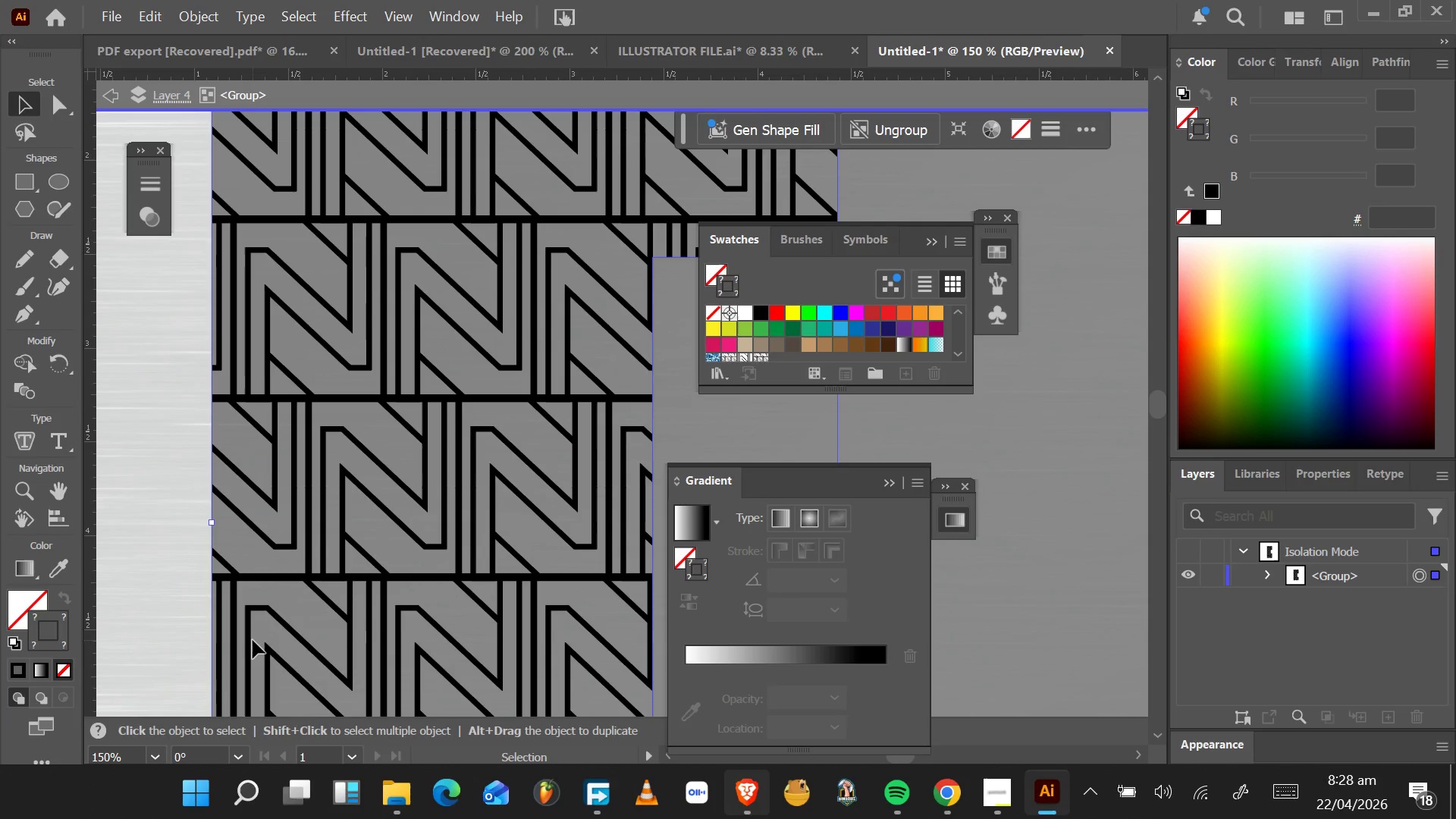 
left_click([341, 482])
 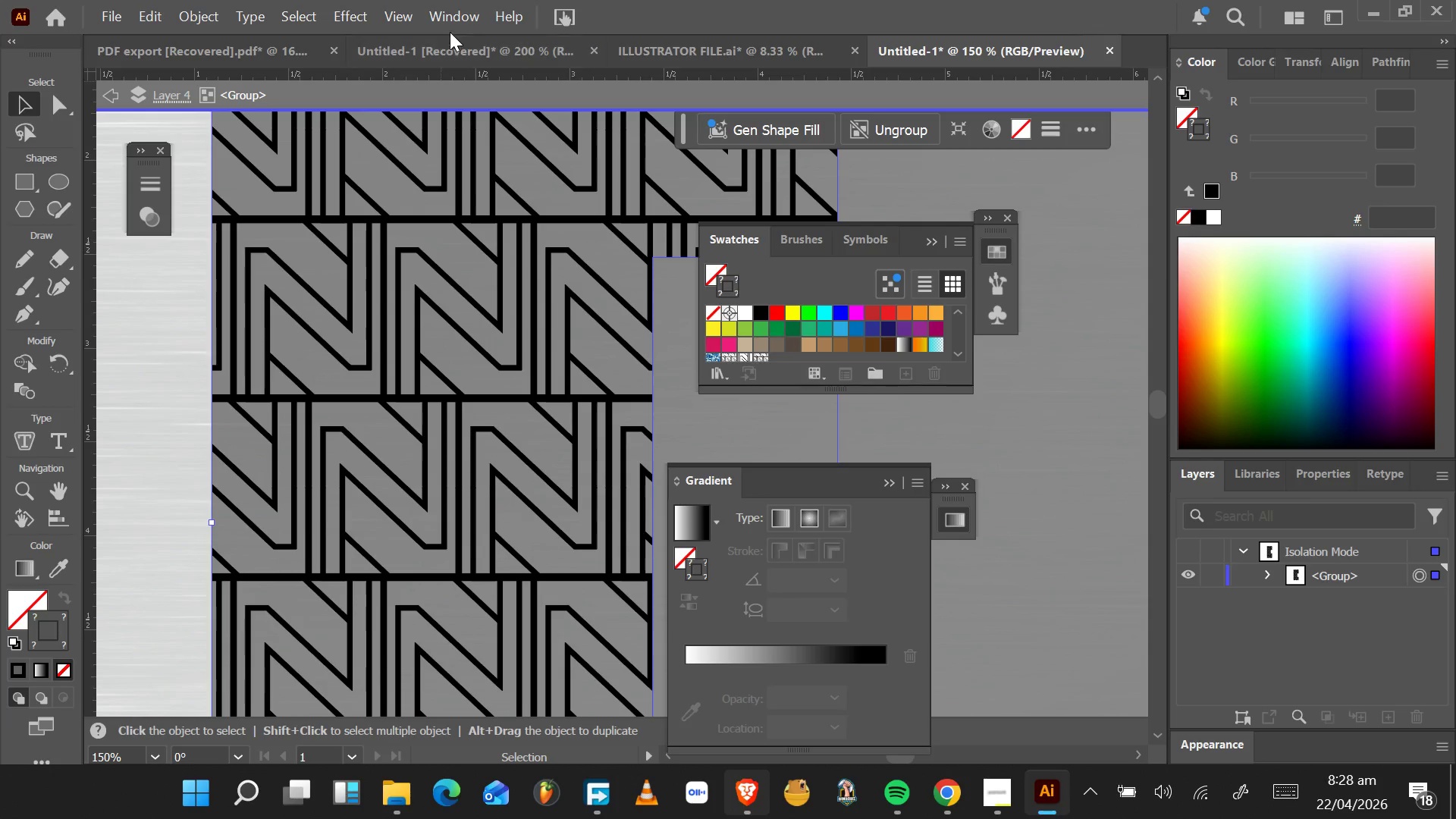 
left_click([411, 20])
 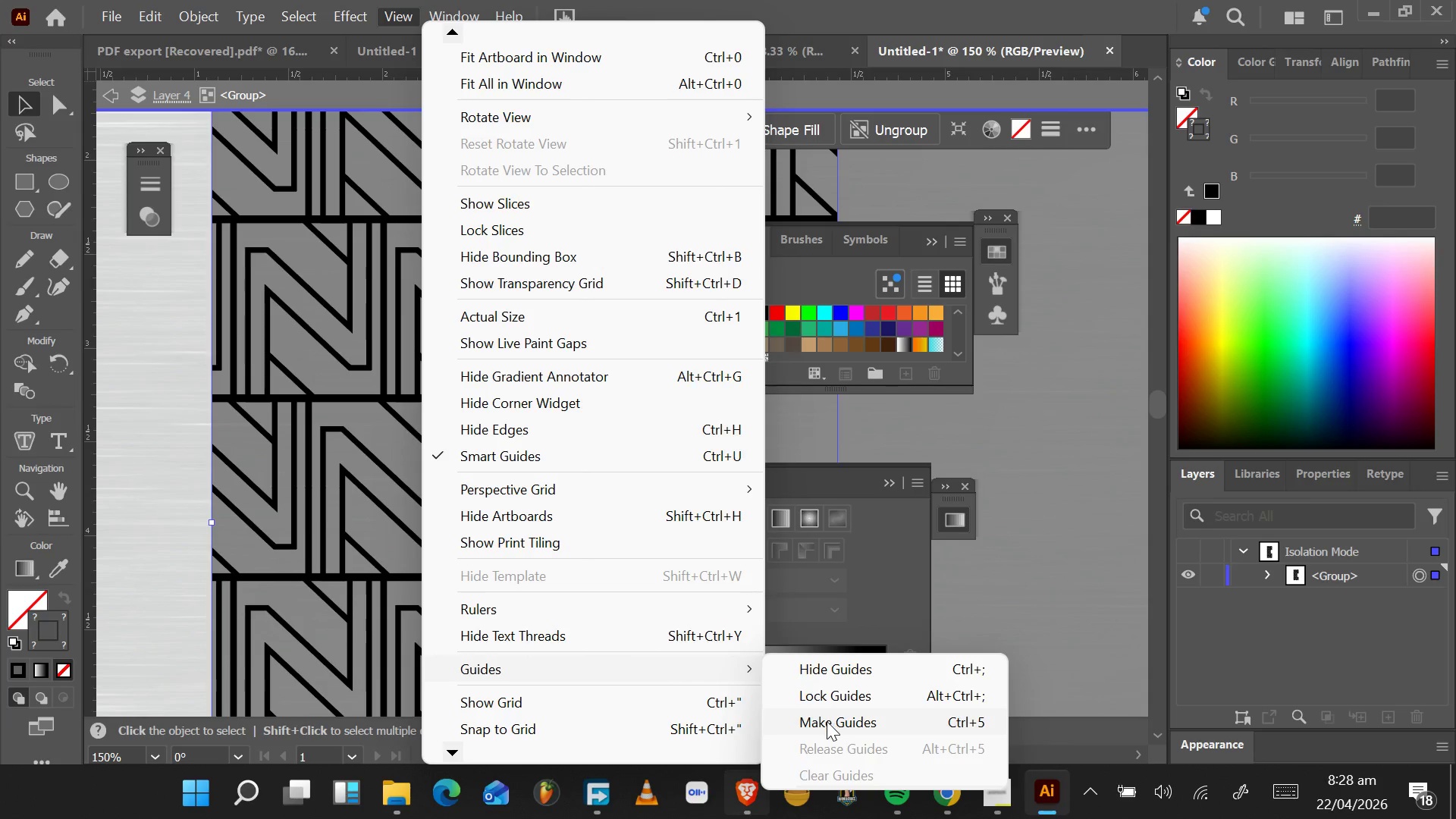 
wait(7.84)
 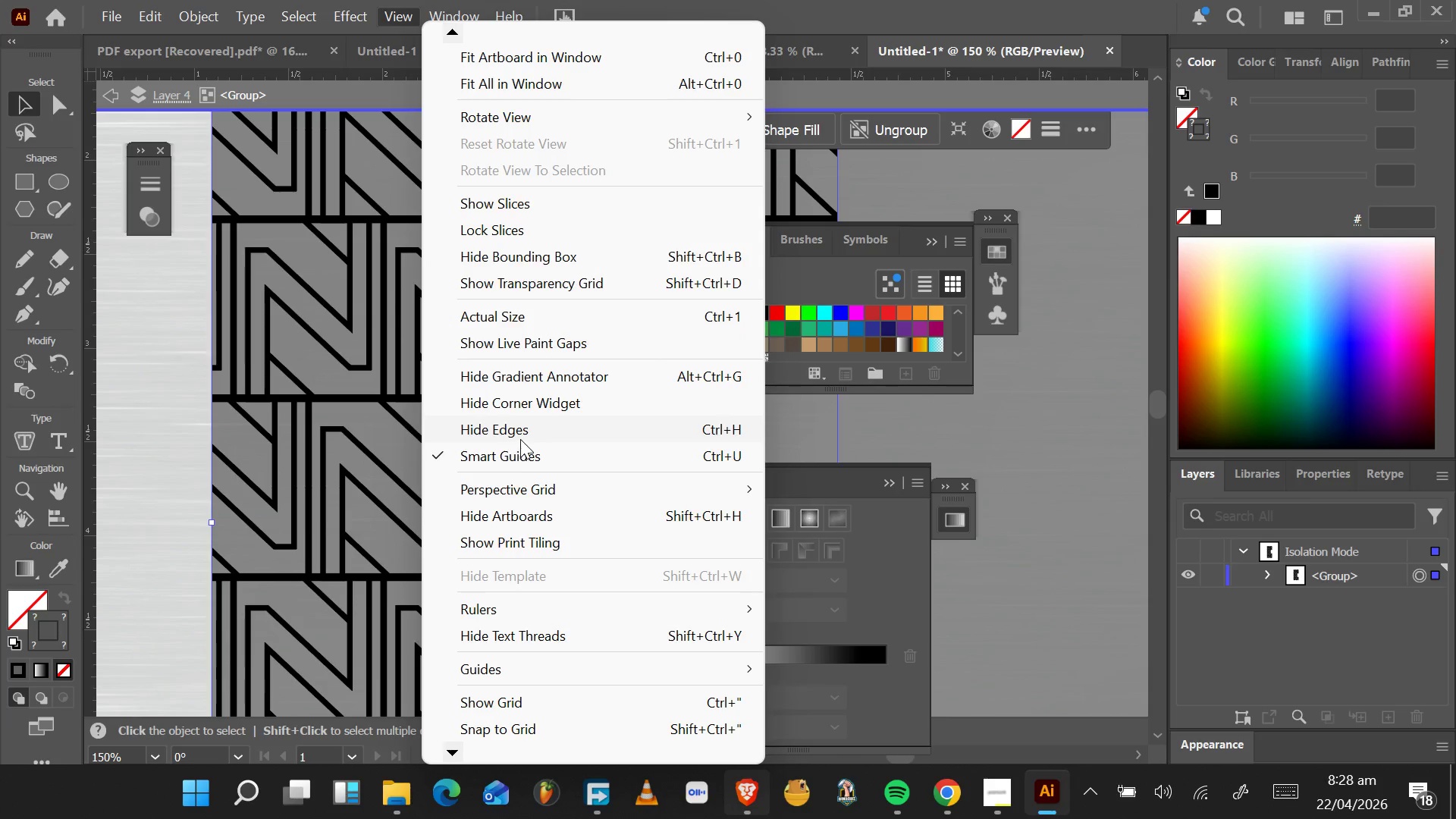 
mouse_move([661, 665])
 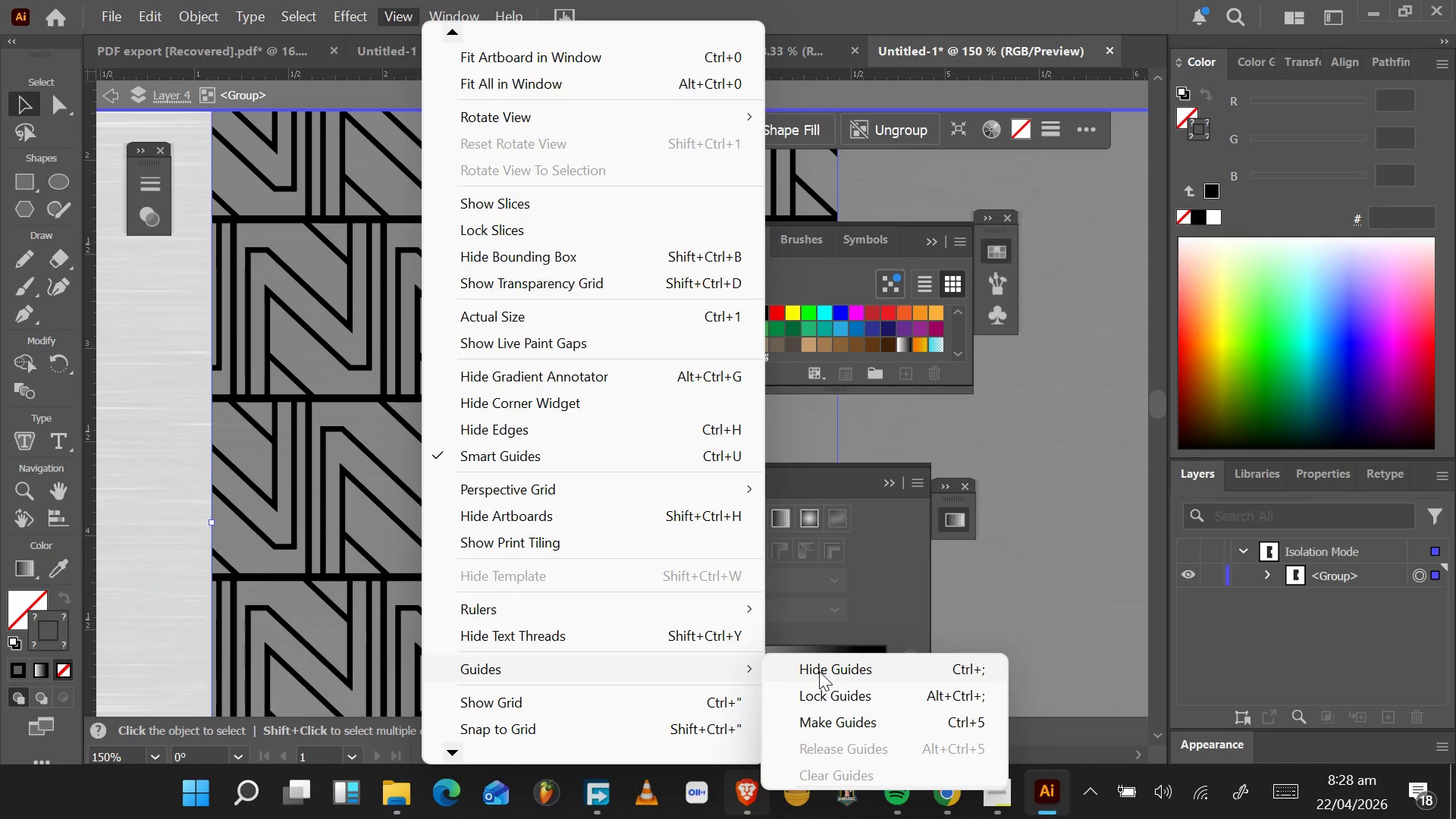 
left_click([819, 671])
 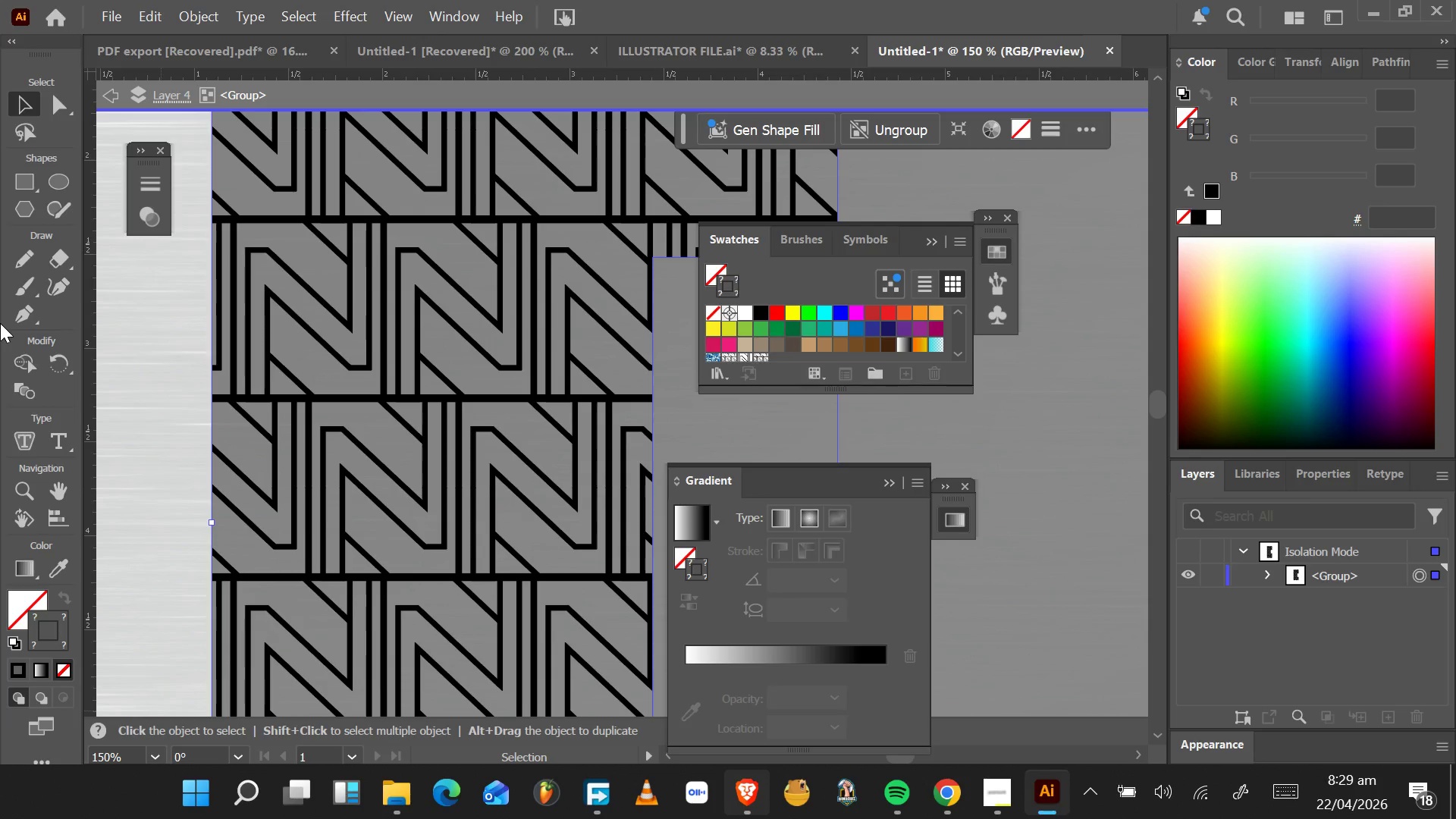 
wait(39.91)
 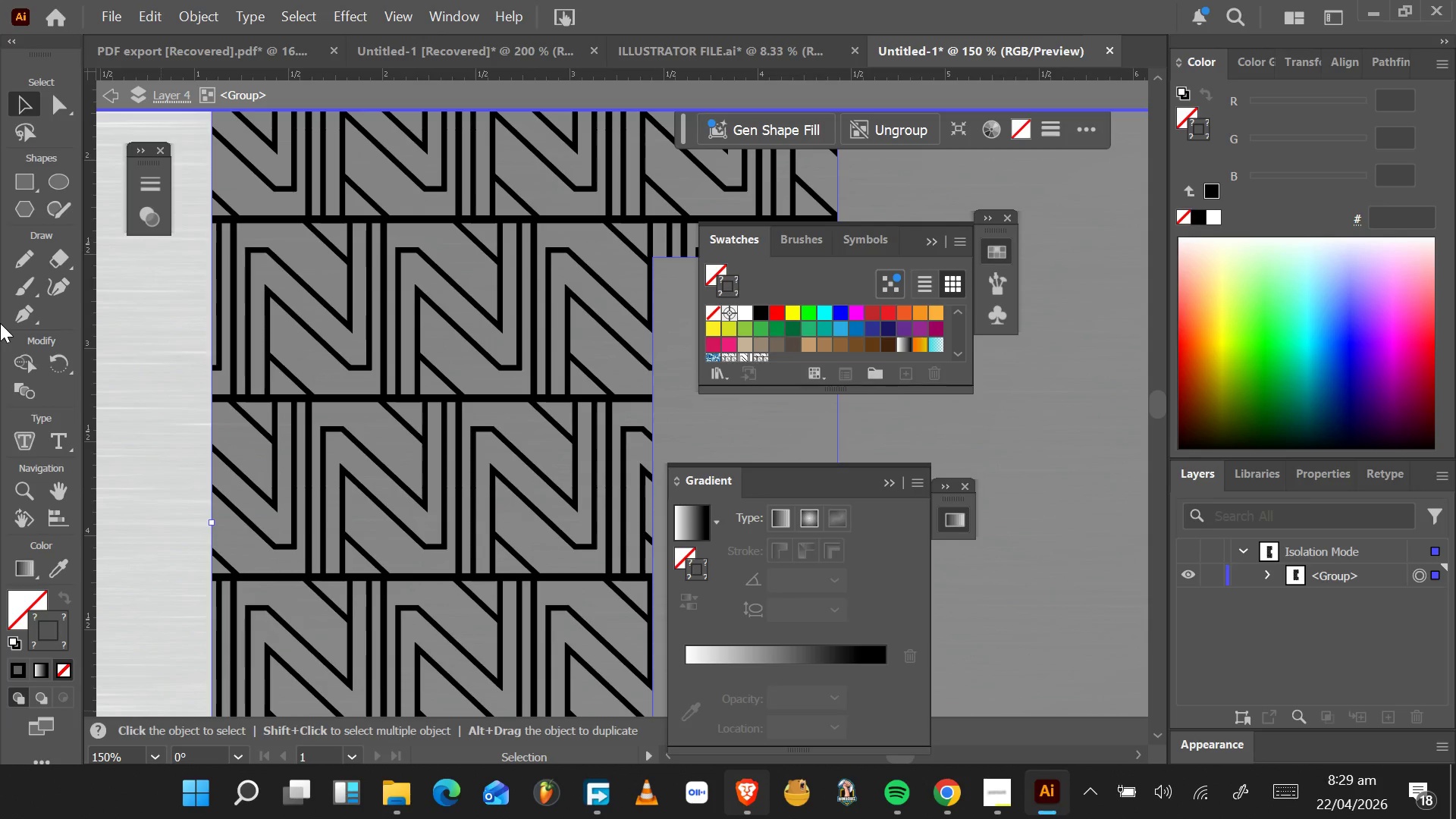 
scroll: coordinate [541, 522], scroll_direction: down, amount: 1.0
 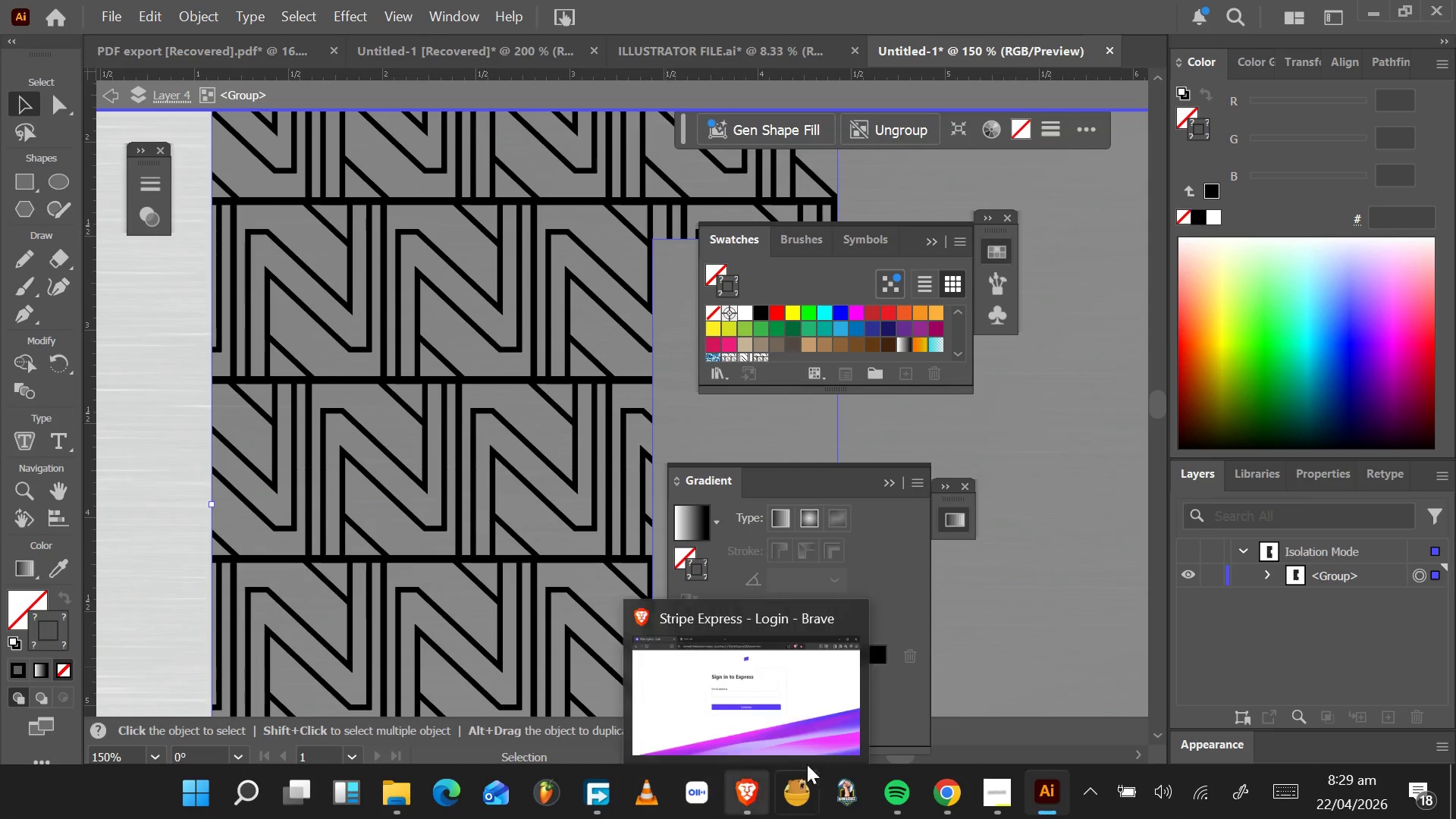 
mouse_move([877, 767])
 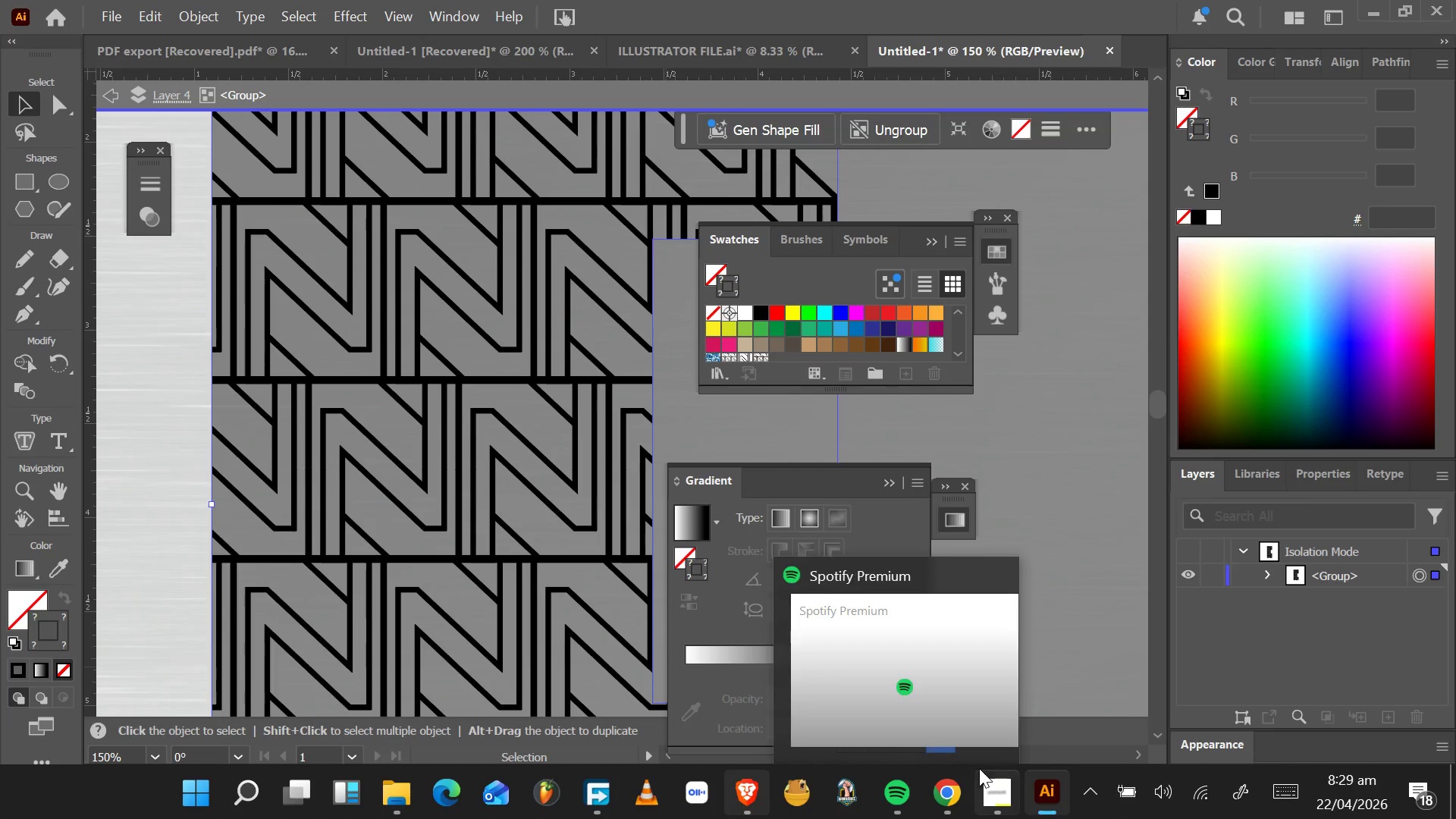 
mouse_move([933, 799])
 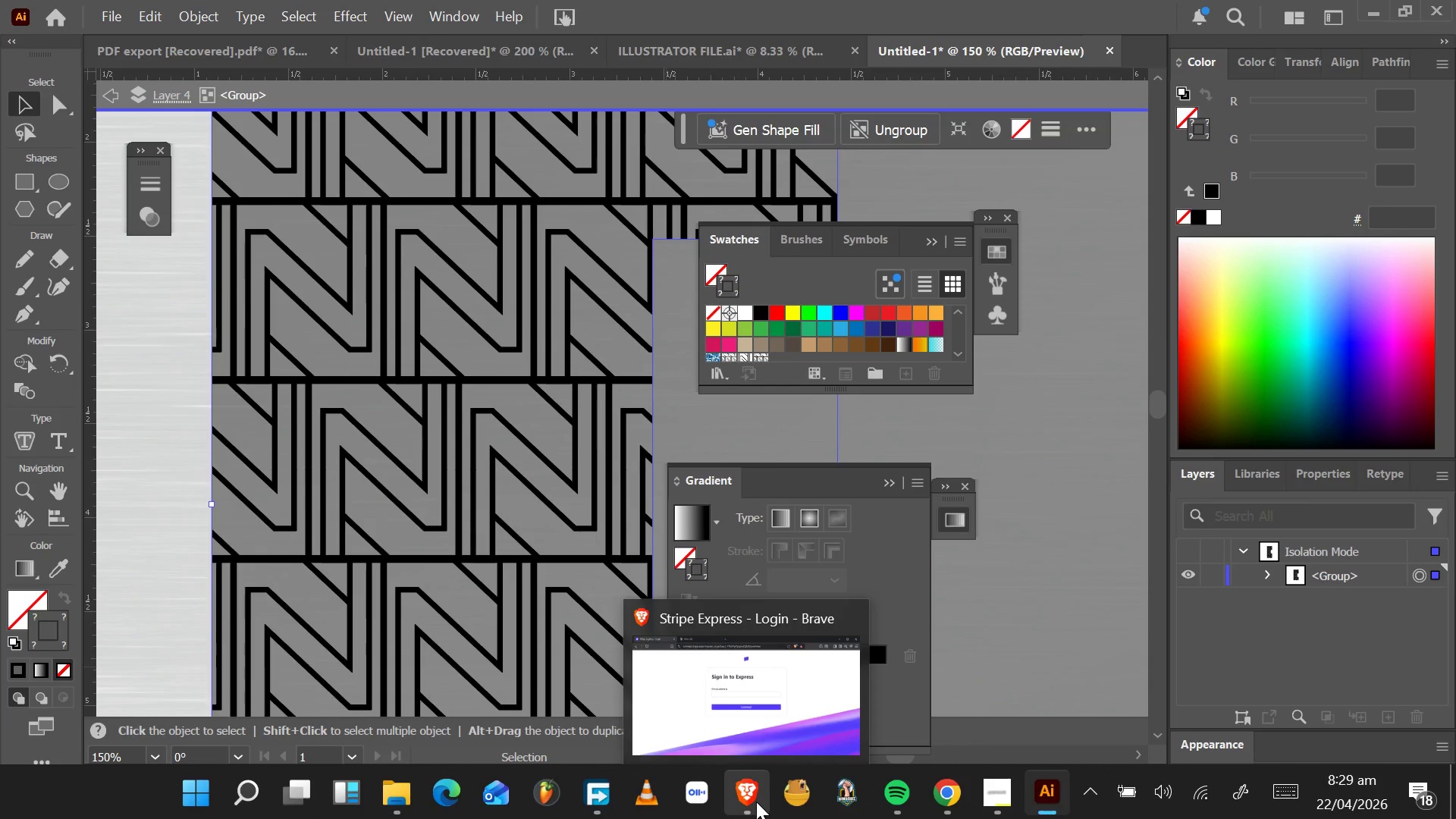 
left_click([756, 802])
 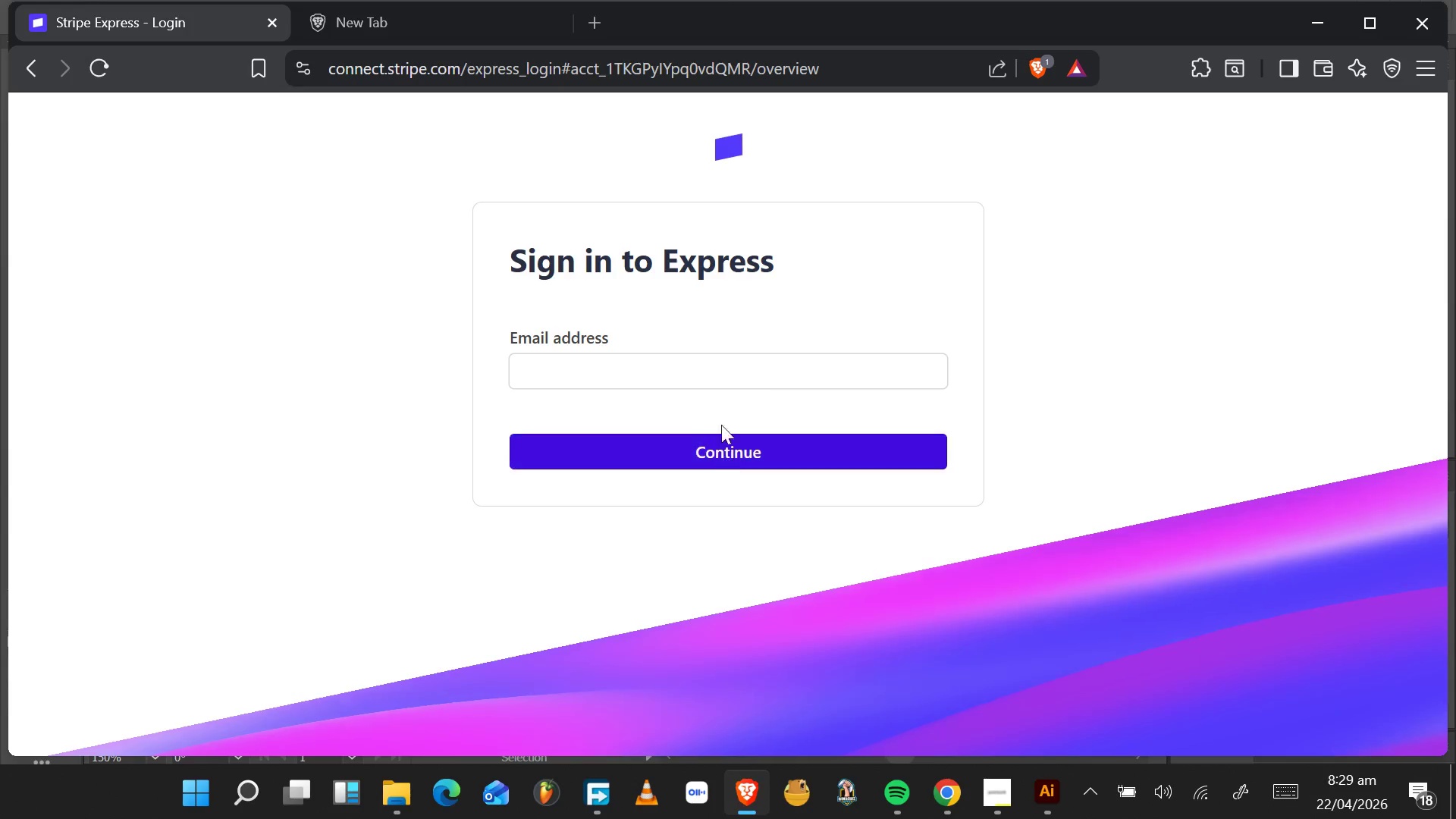 
left_click([713, 369])
 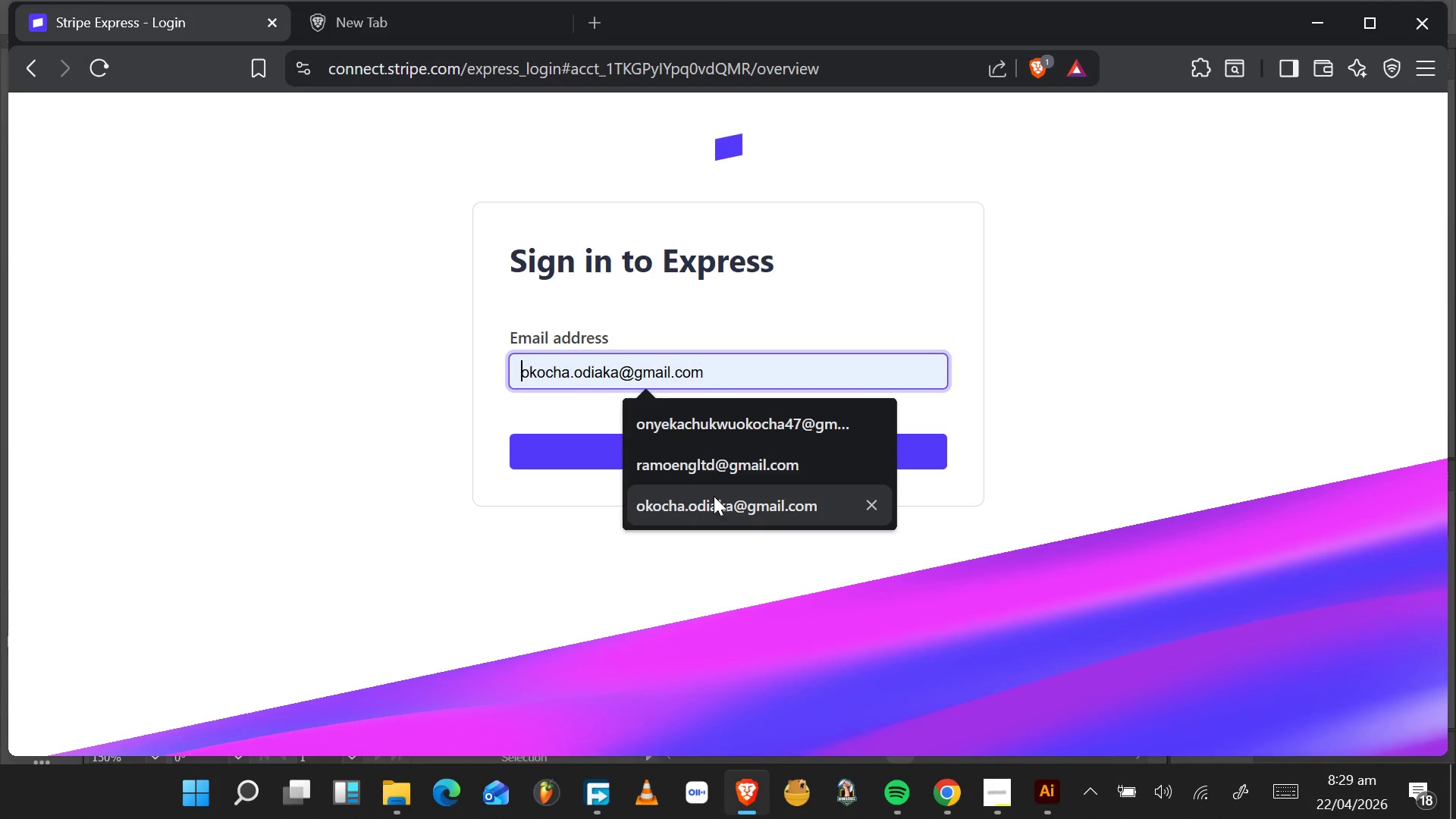 
double_click([738, 445])
 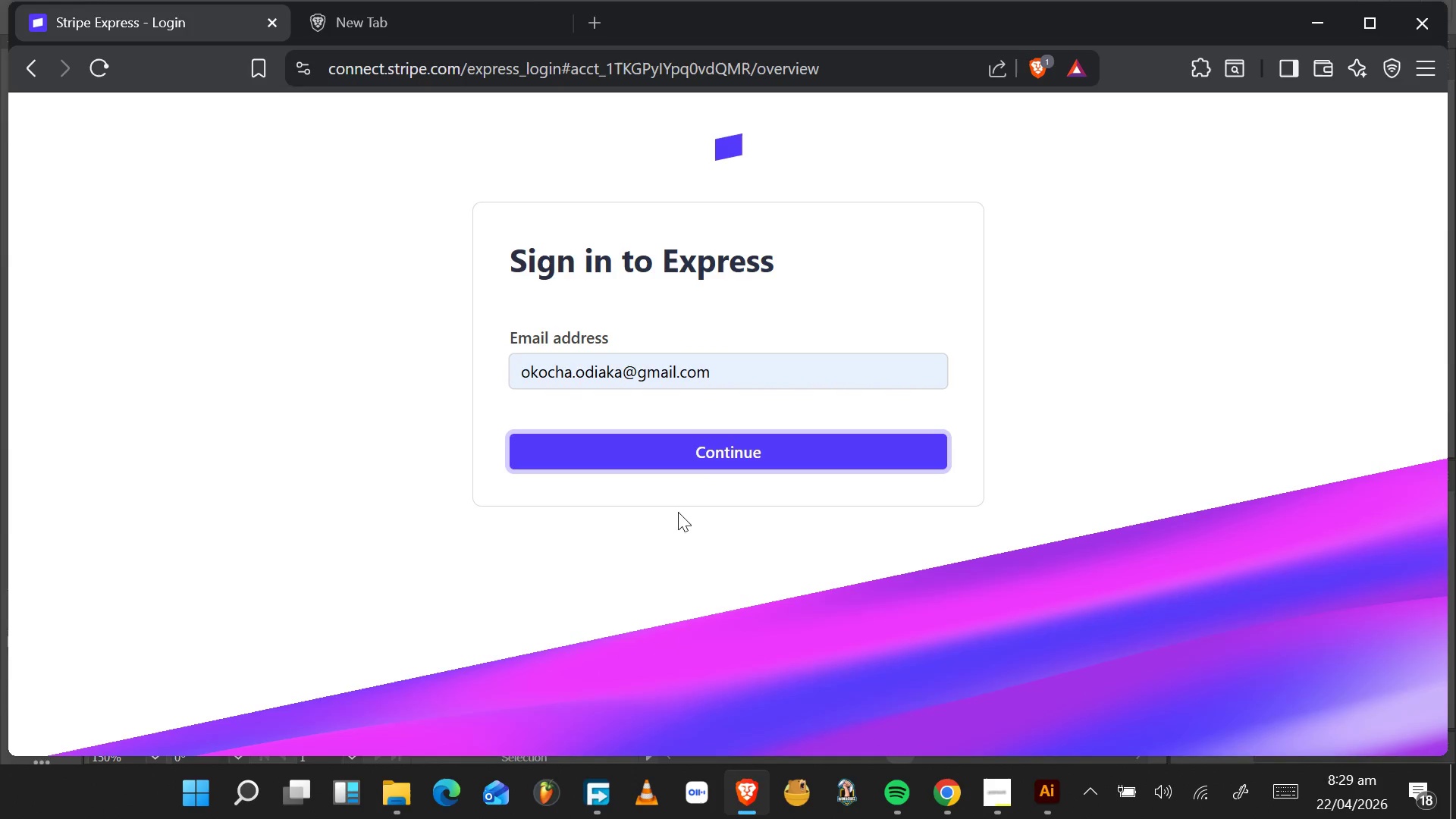 
left_click([720, 447])
 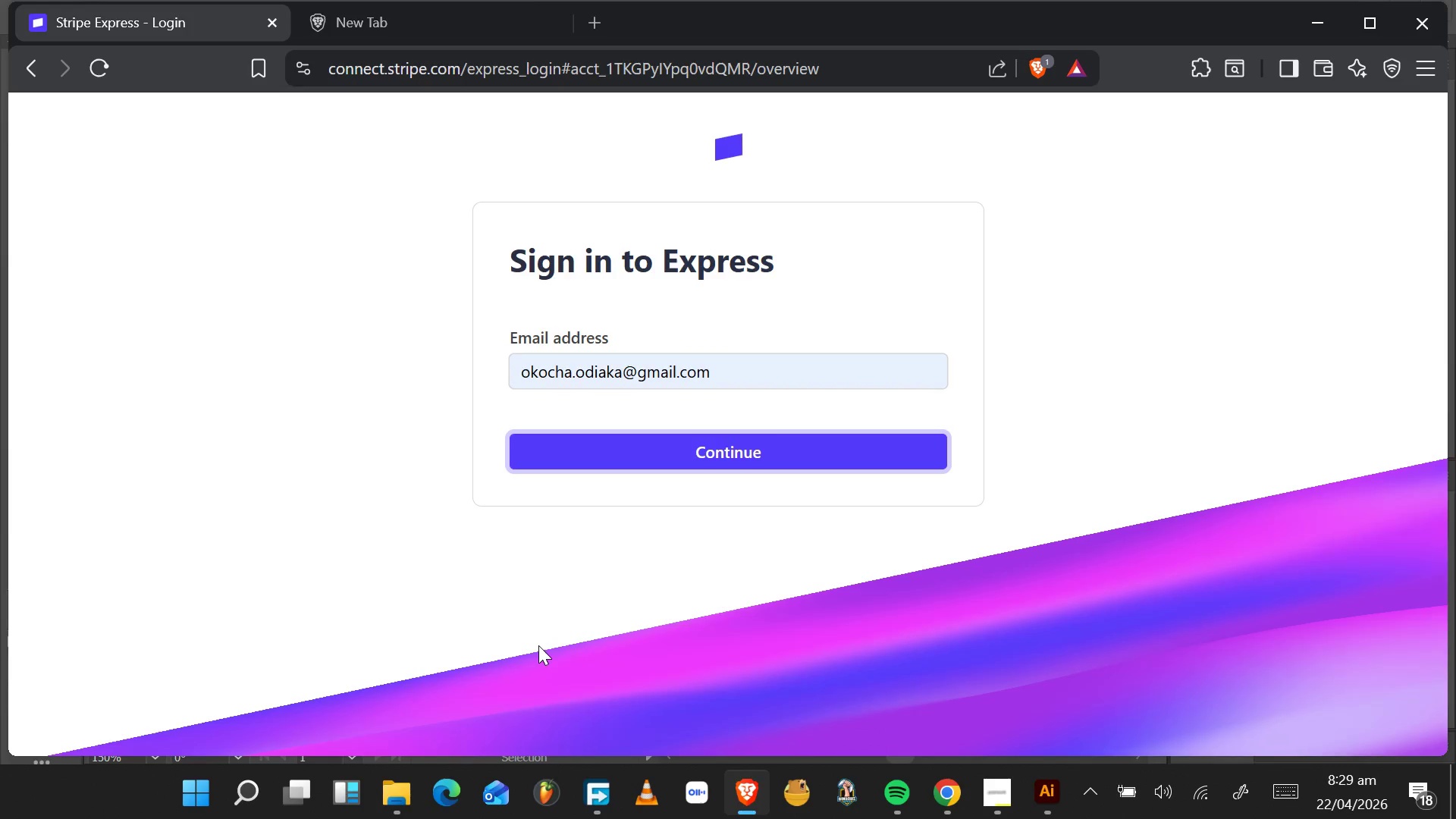 
key(Alt+Tab)
 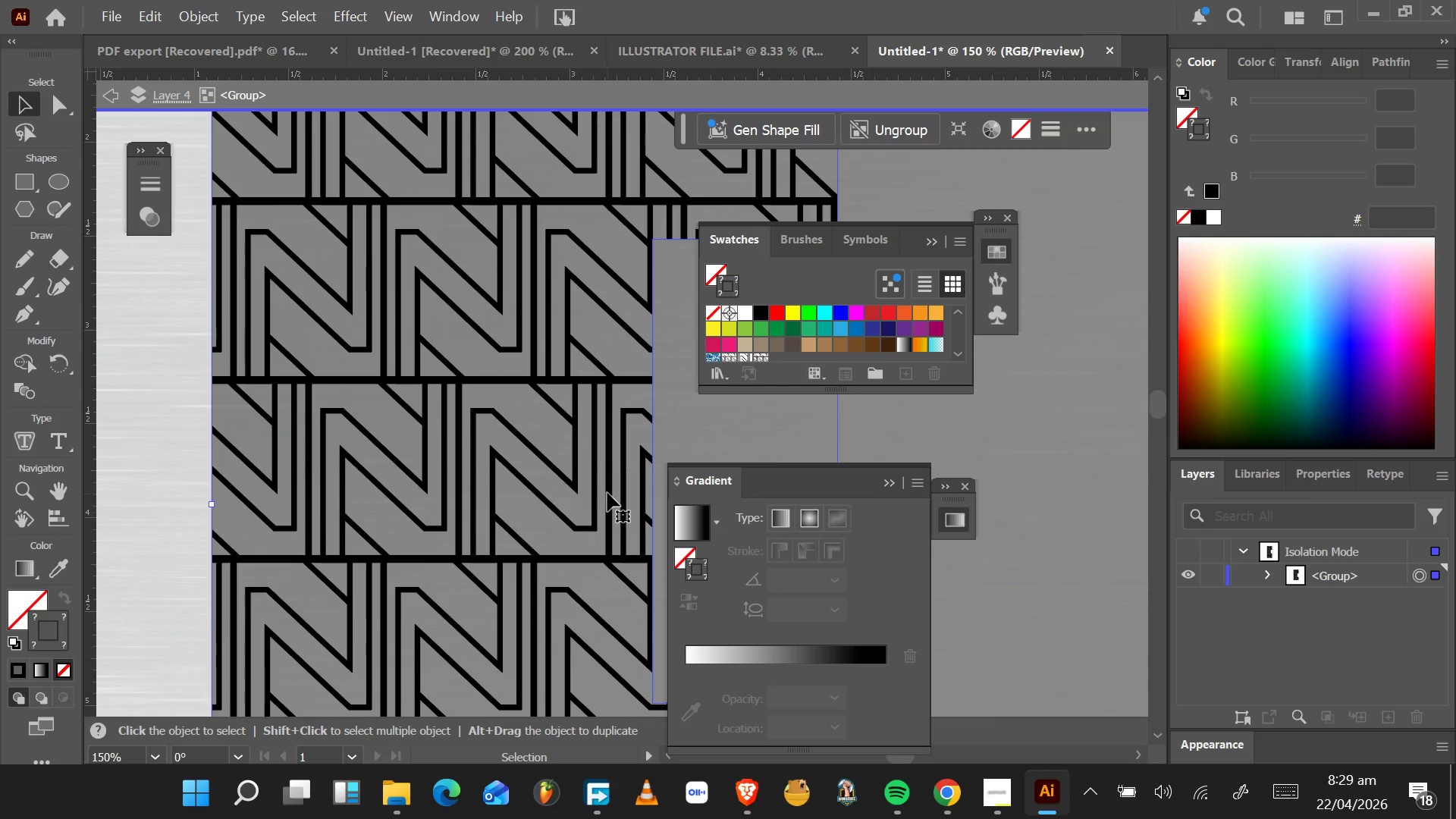 
hold_key(key=AltLeft, duration=0.39)
scroll: coordinate [608, 485], scroll_direction: down, amount: 4.0
 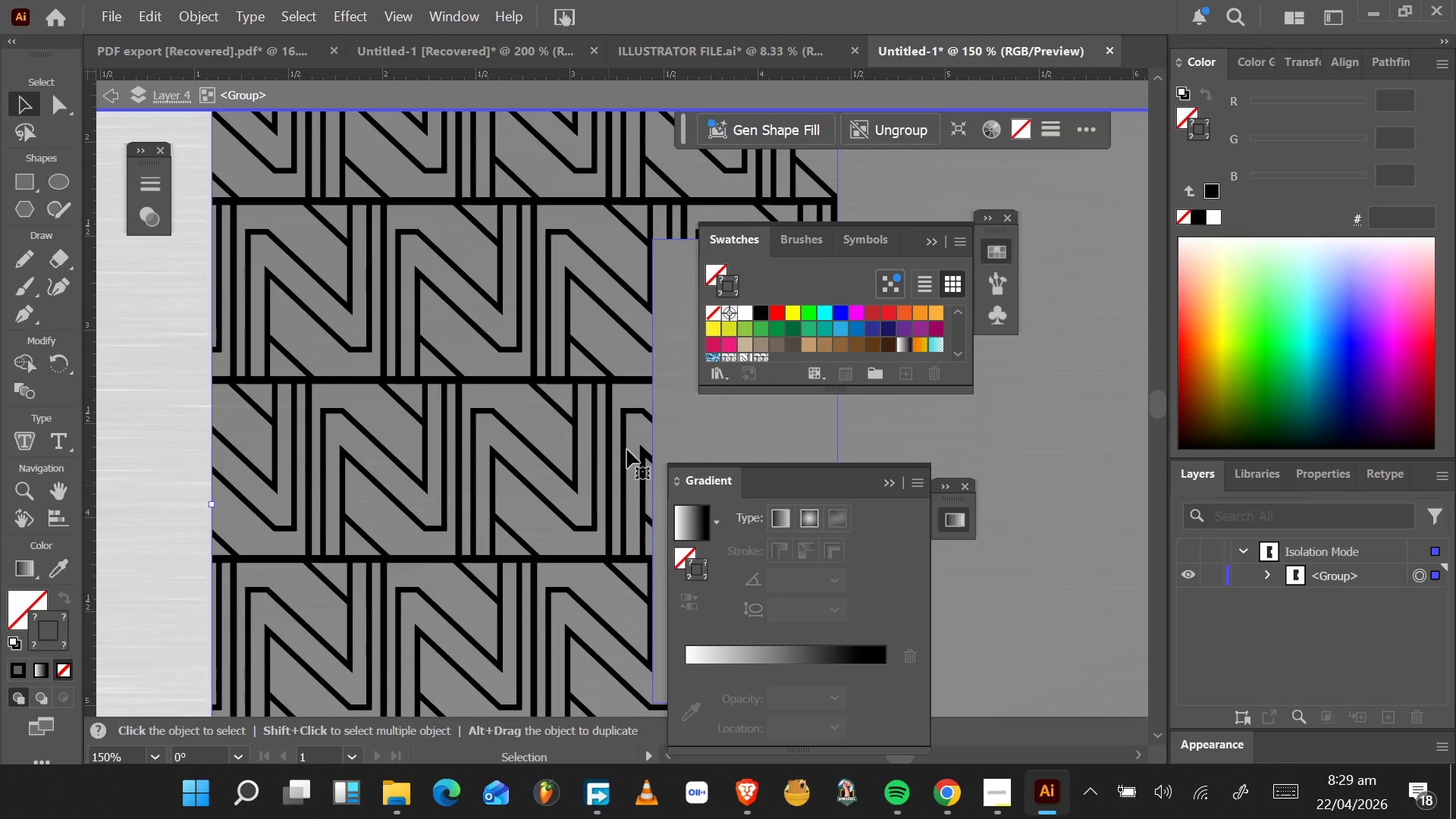 
scroll: coordinate [616, 371], scroll_direction: up, amount: 7.0
 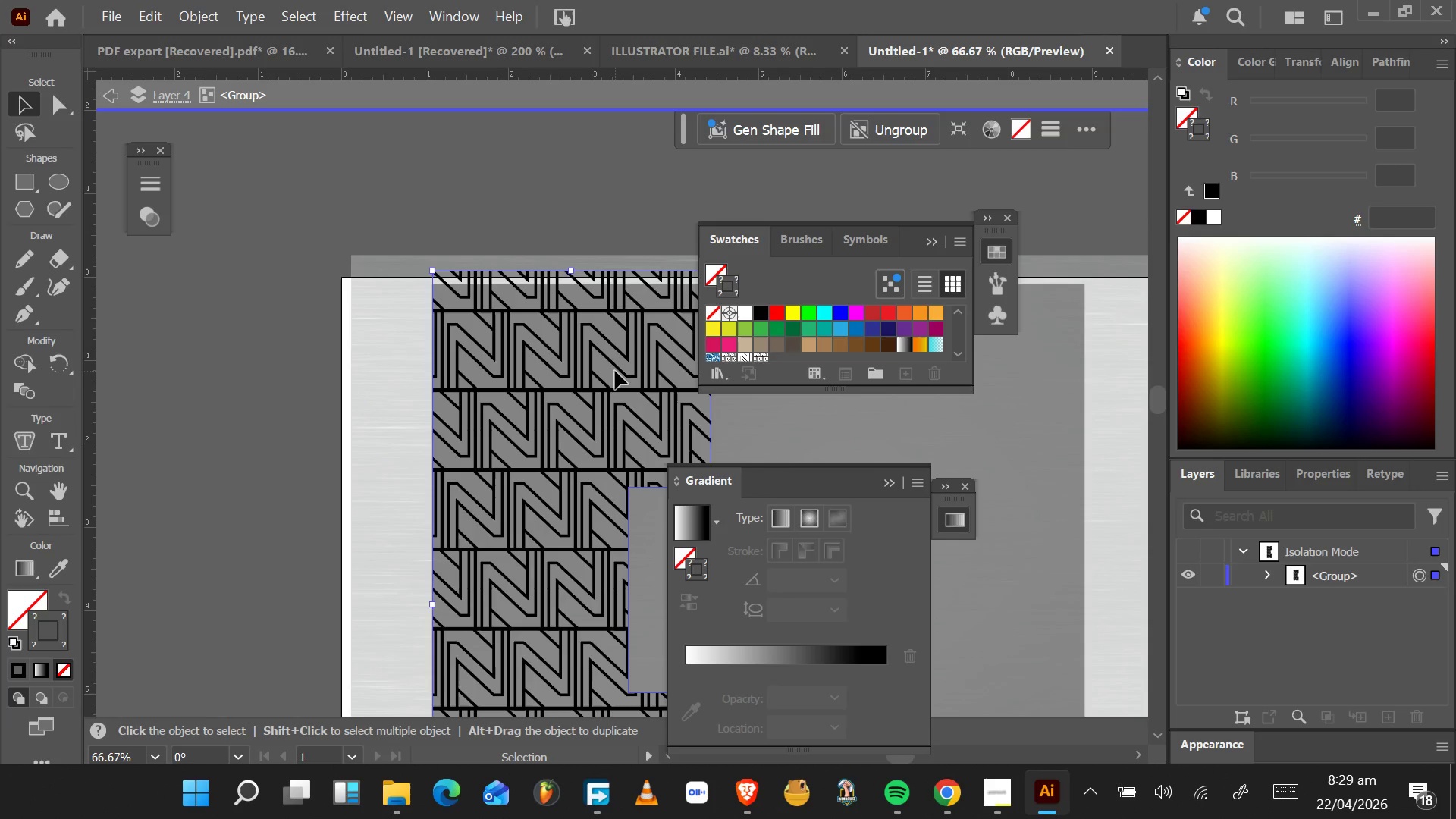 
scroll: coordinate [616, 413], scroll_direction: down, amount: 18.0
 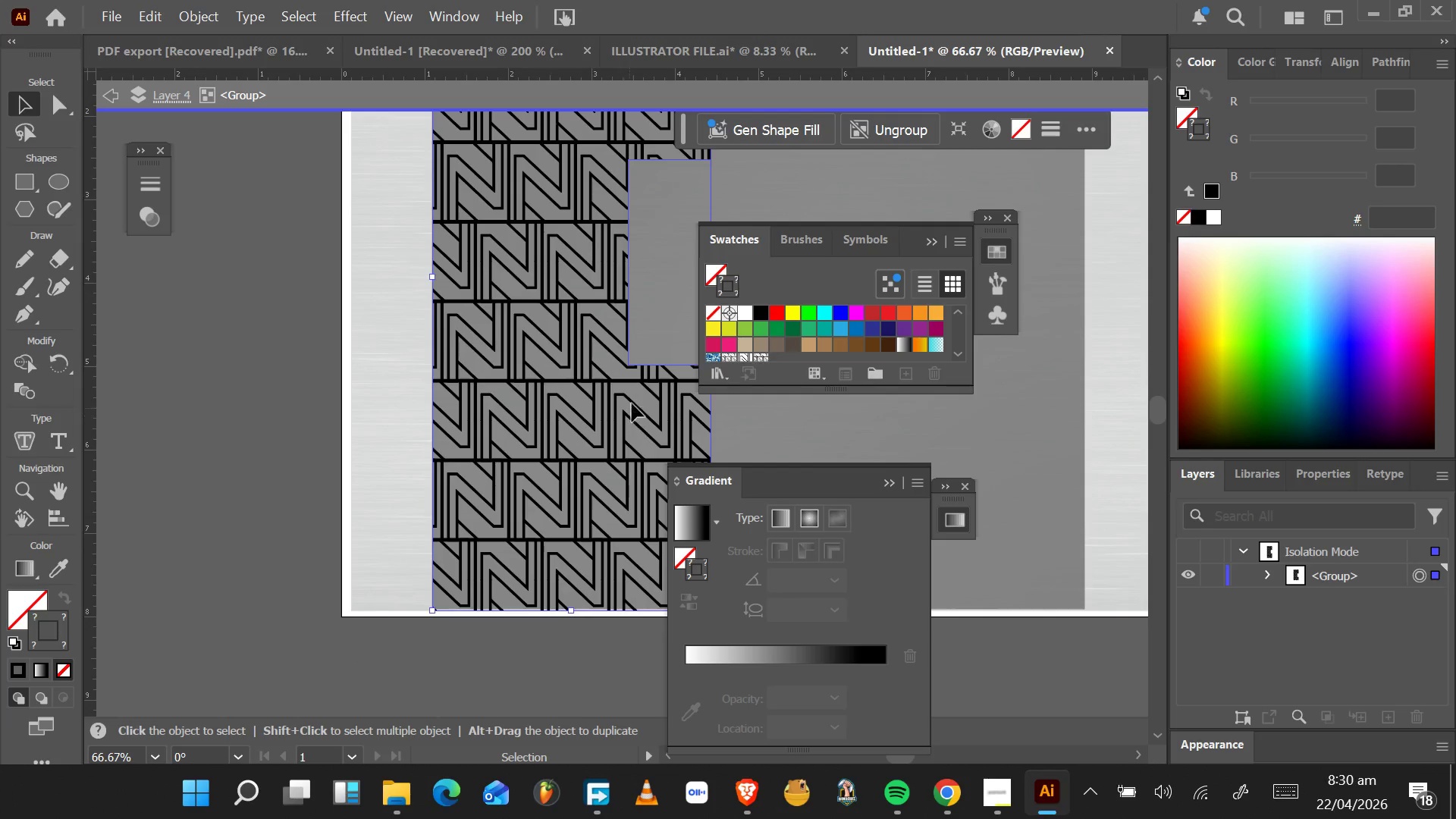 
hold_key(key=AltLeft, duration=0.5)
scroll: coordinate [645, 364], scroll_direction: up, amount: 2.0
 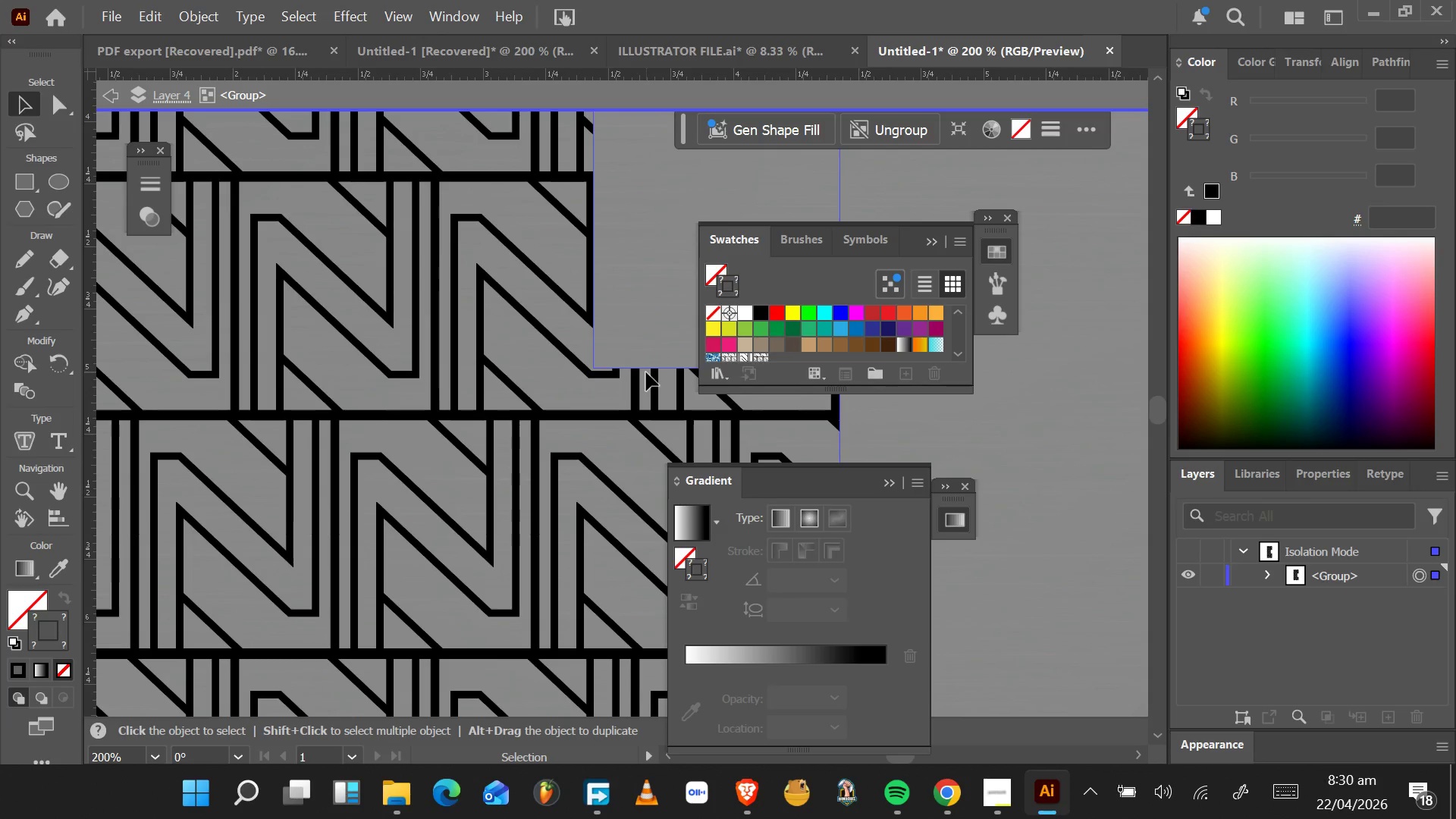 
key(A)
 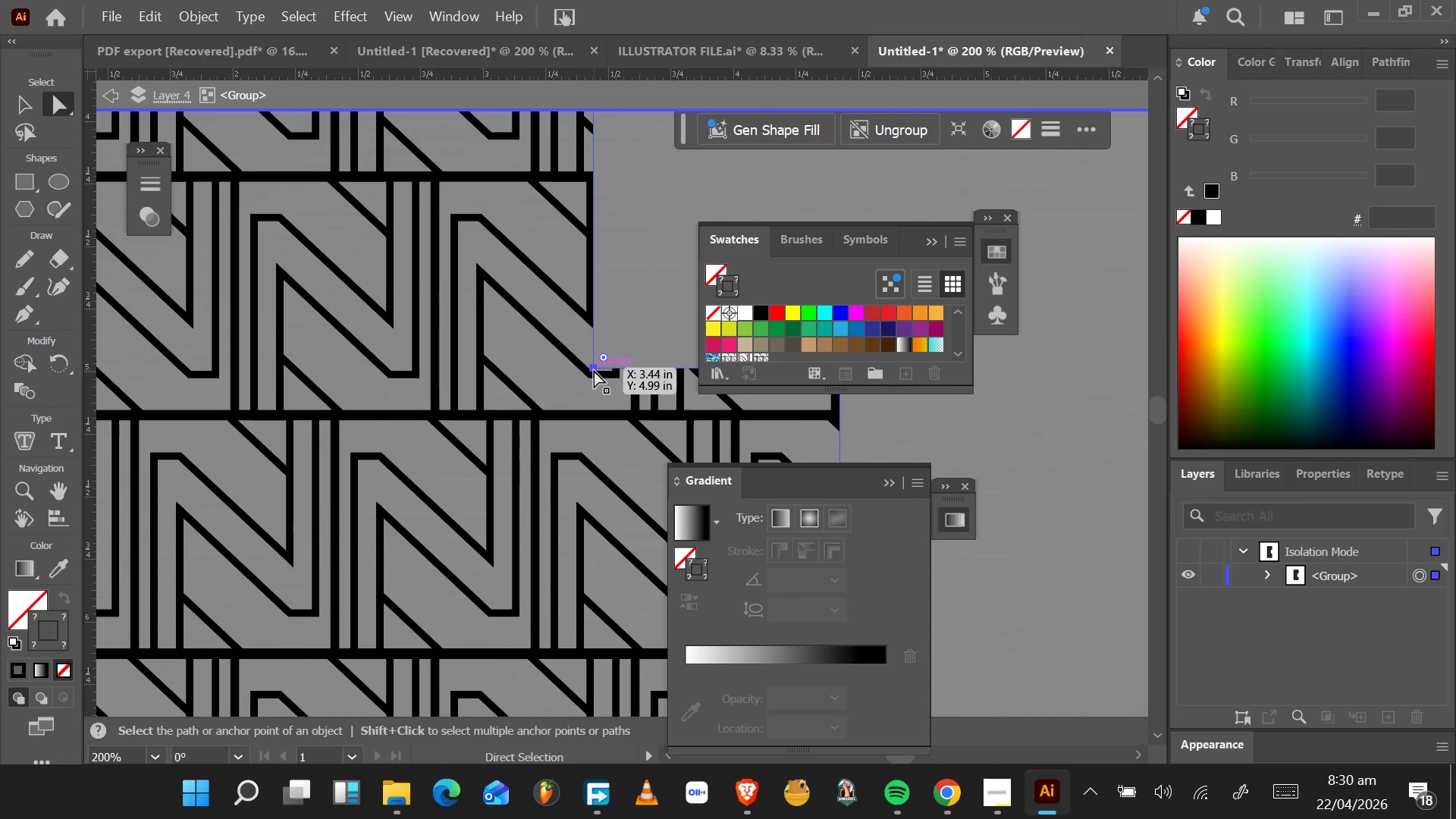 
left_click([594, 370])
 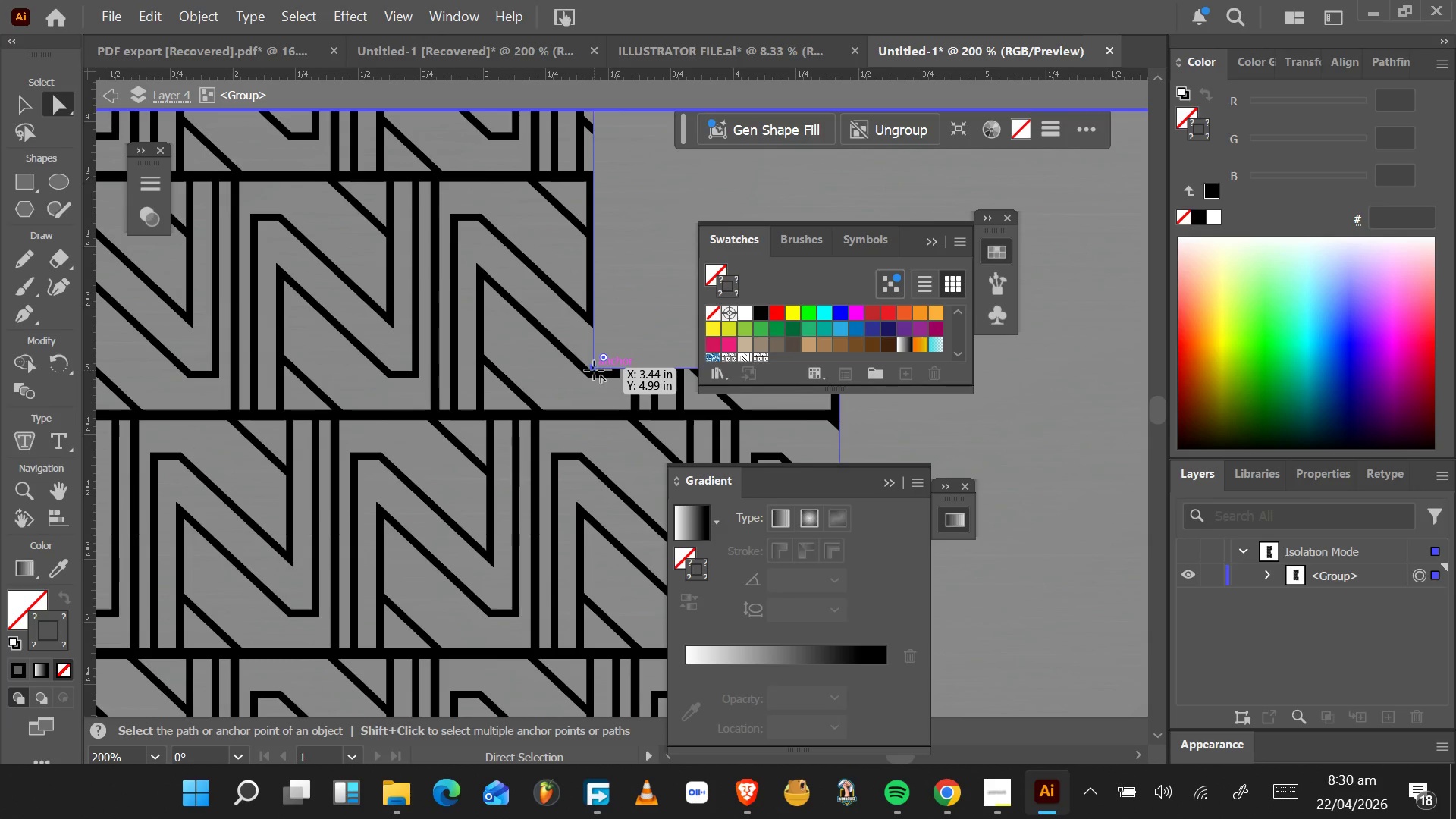 
left_click_drag(start_coordinate=[594, 370], to_coordinate=[598, 415])
 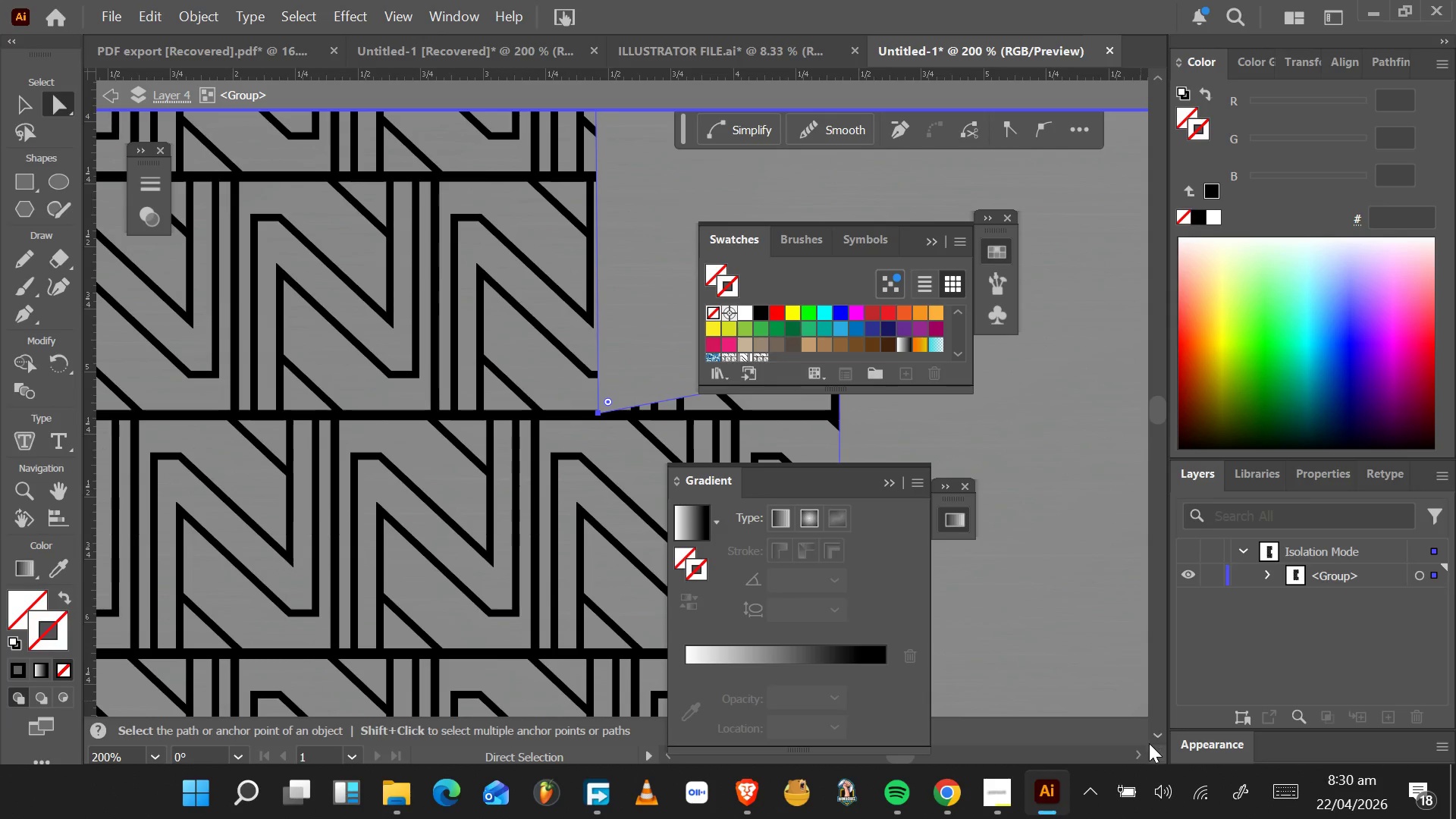 
double_click([1140, 750])
 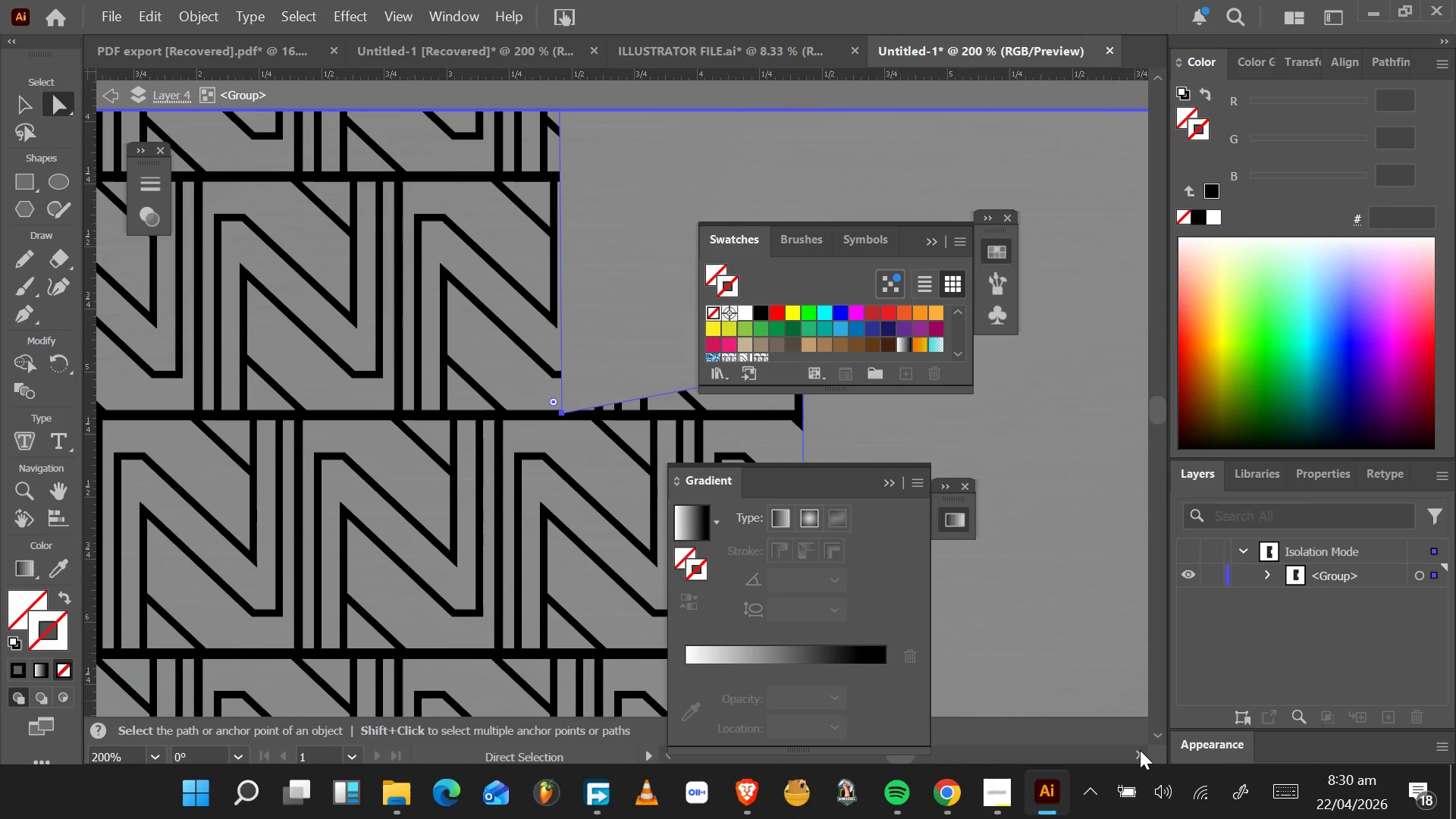 
triple_click([1140, 750])
 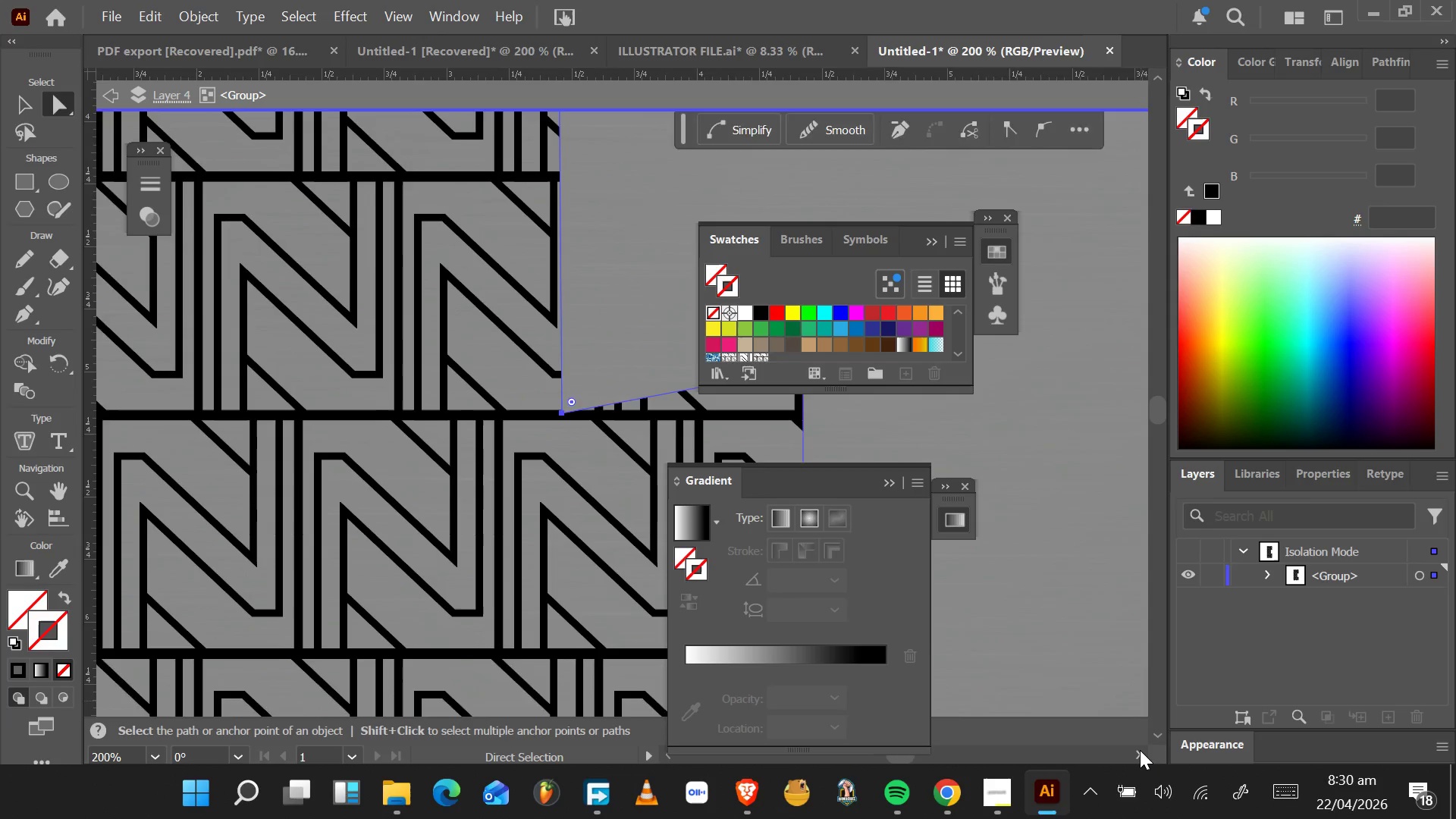 
triple_click([1140, 750])
 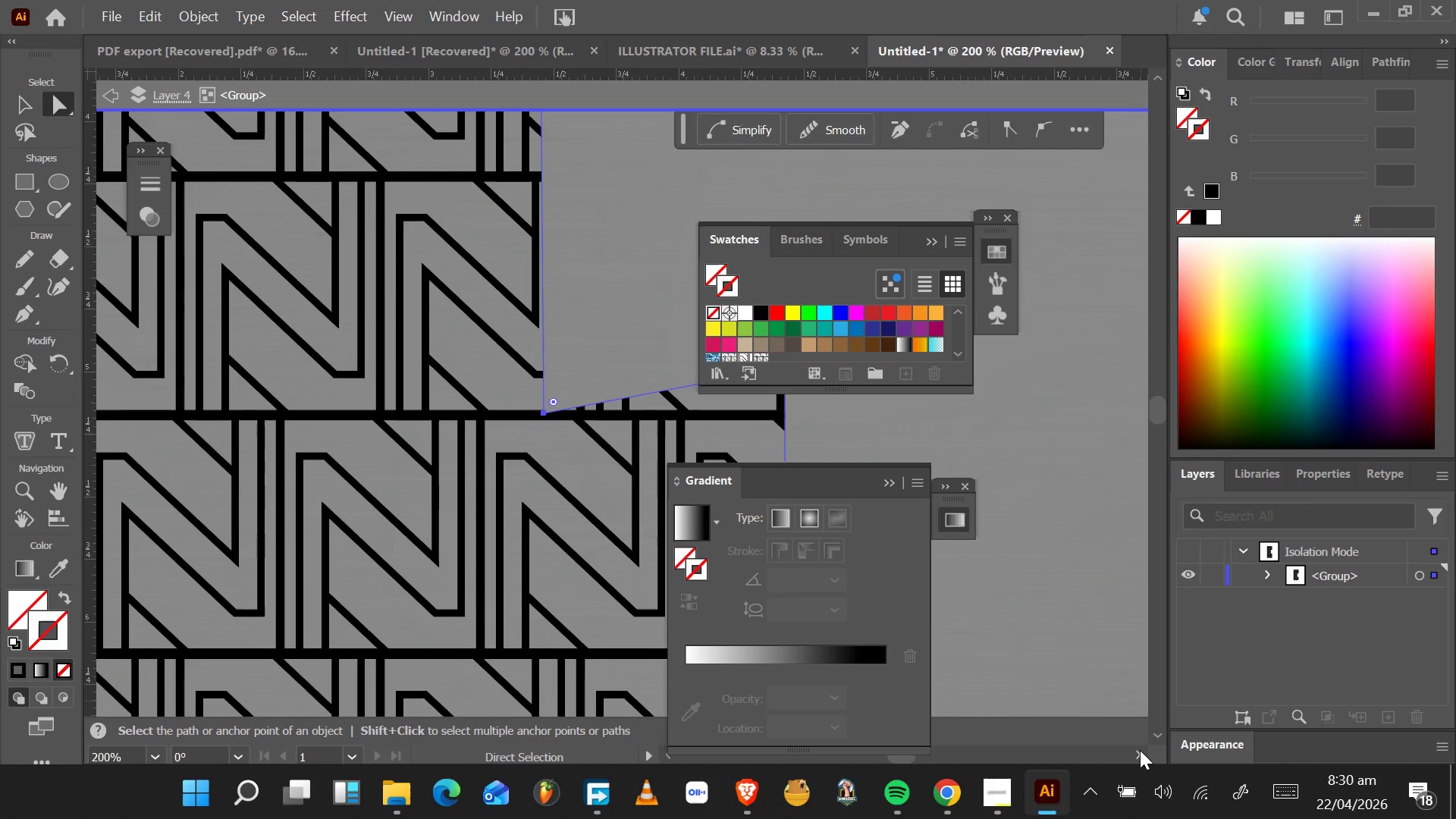 
triple_click([1140, 750])
 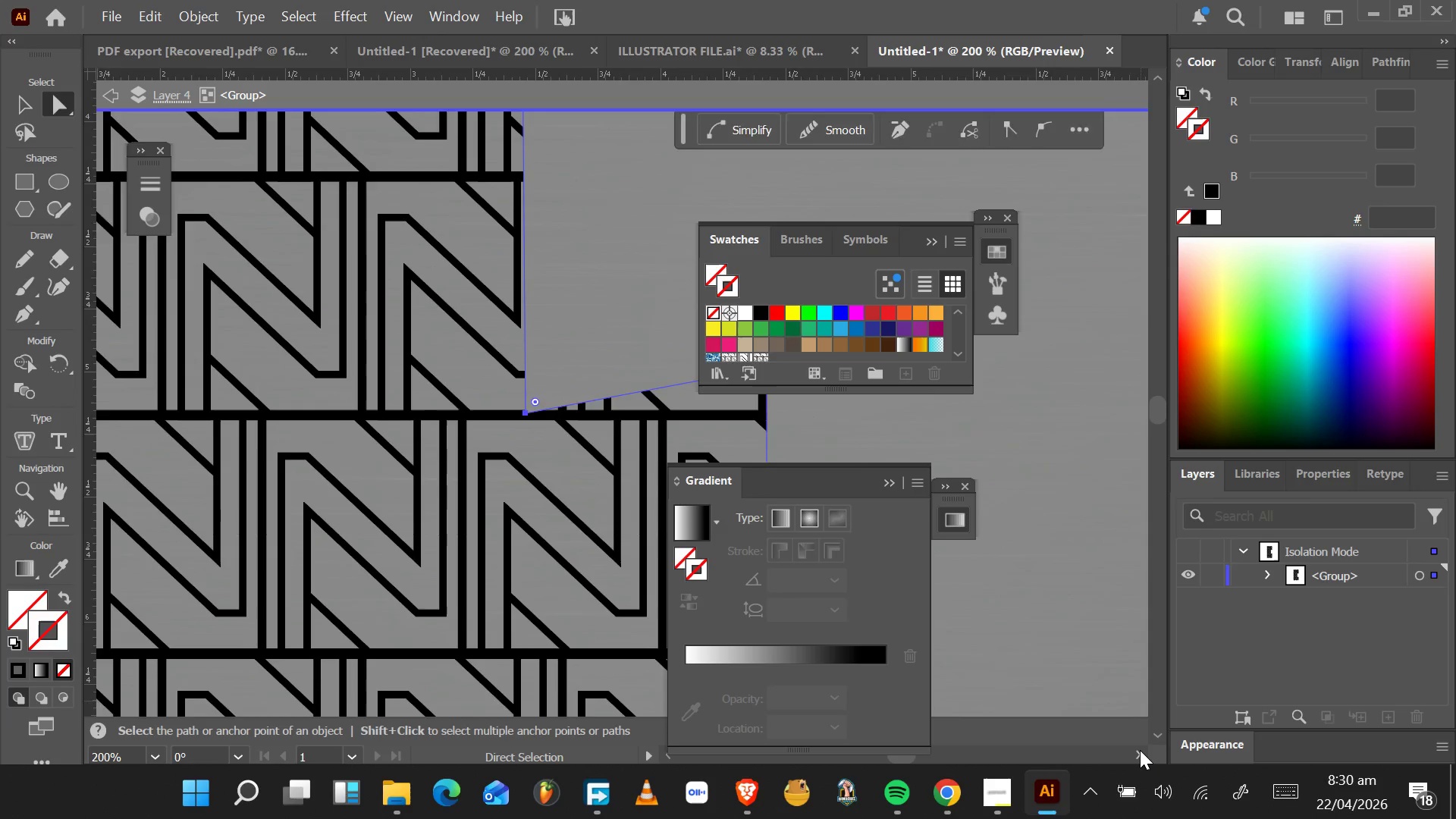 
triple_click([1140, 750])
 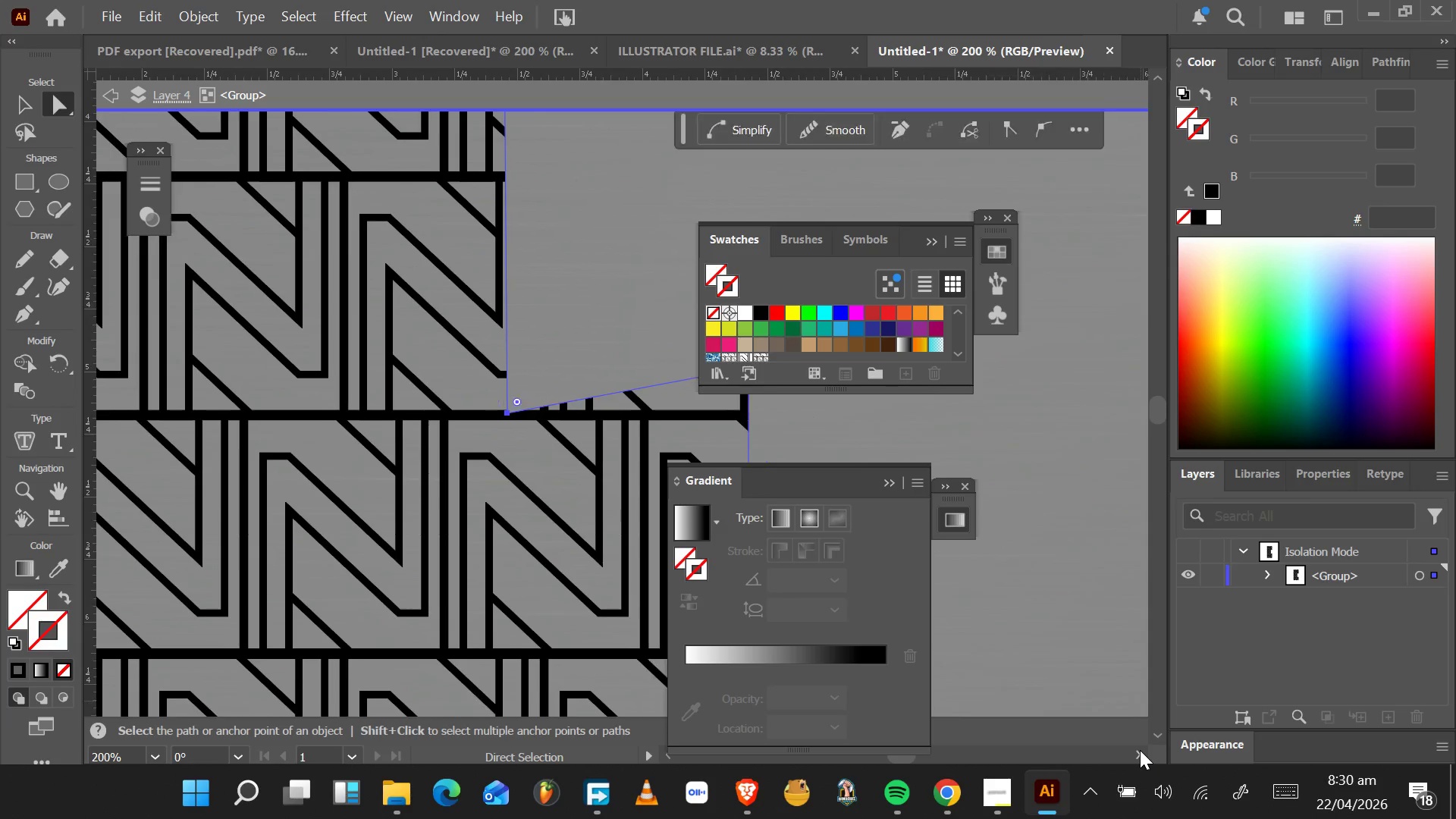 
triple_click([1140, 750])
 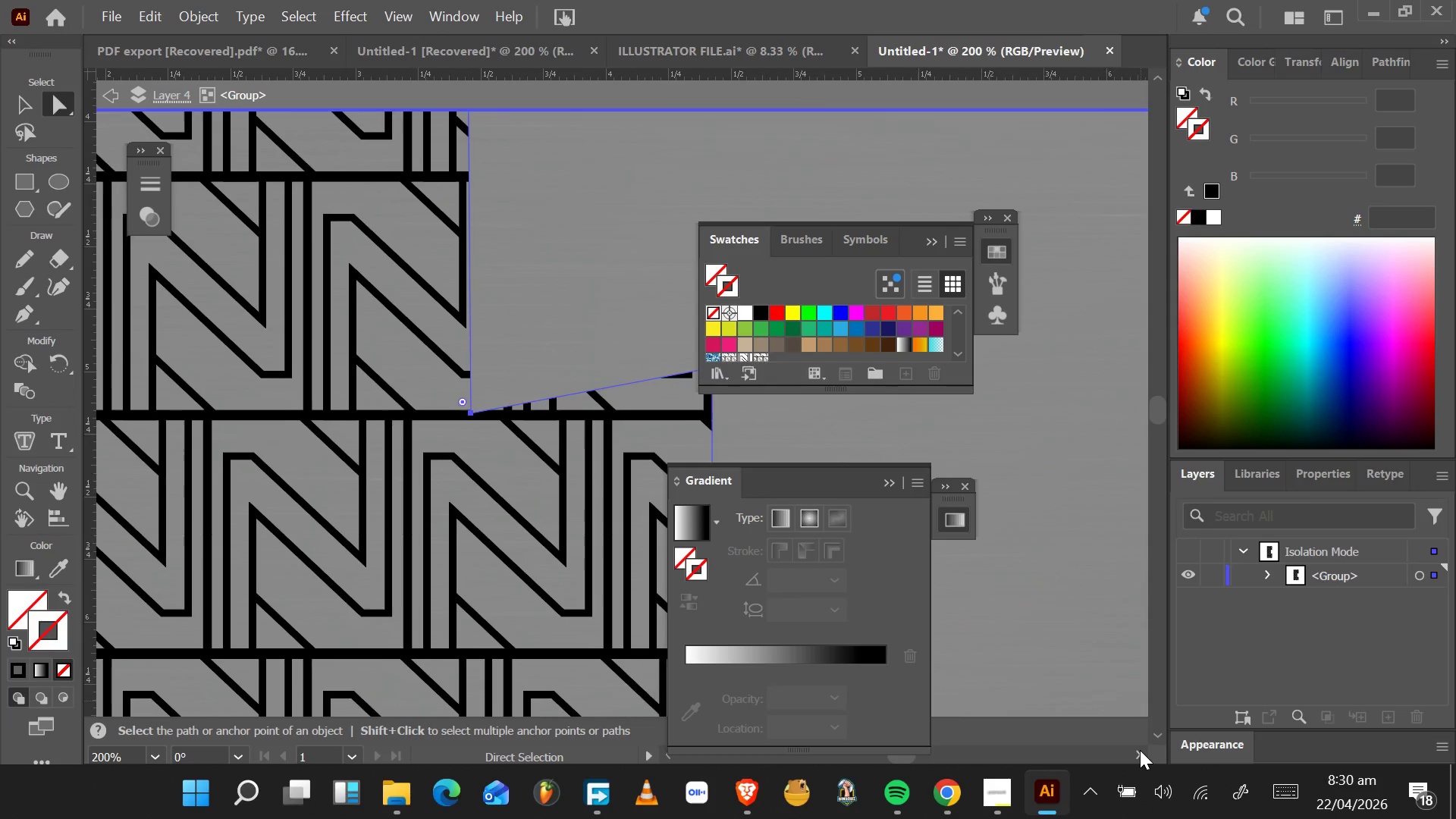 
triple_click([1140, 750])
 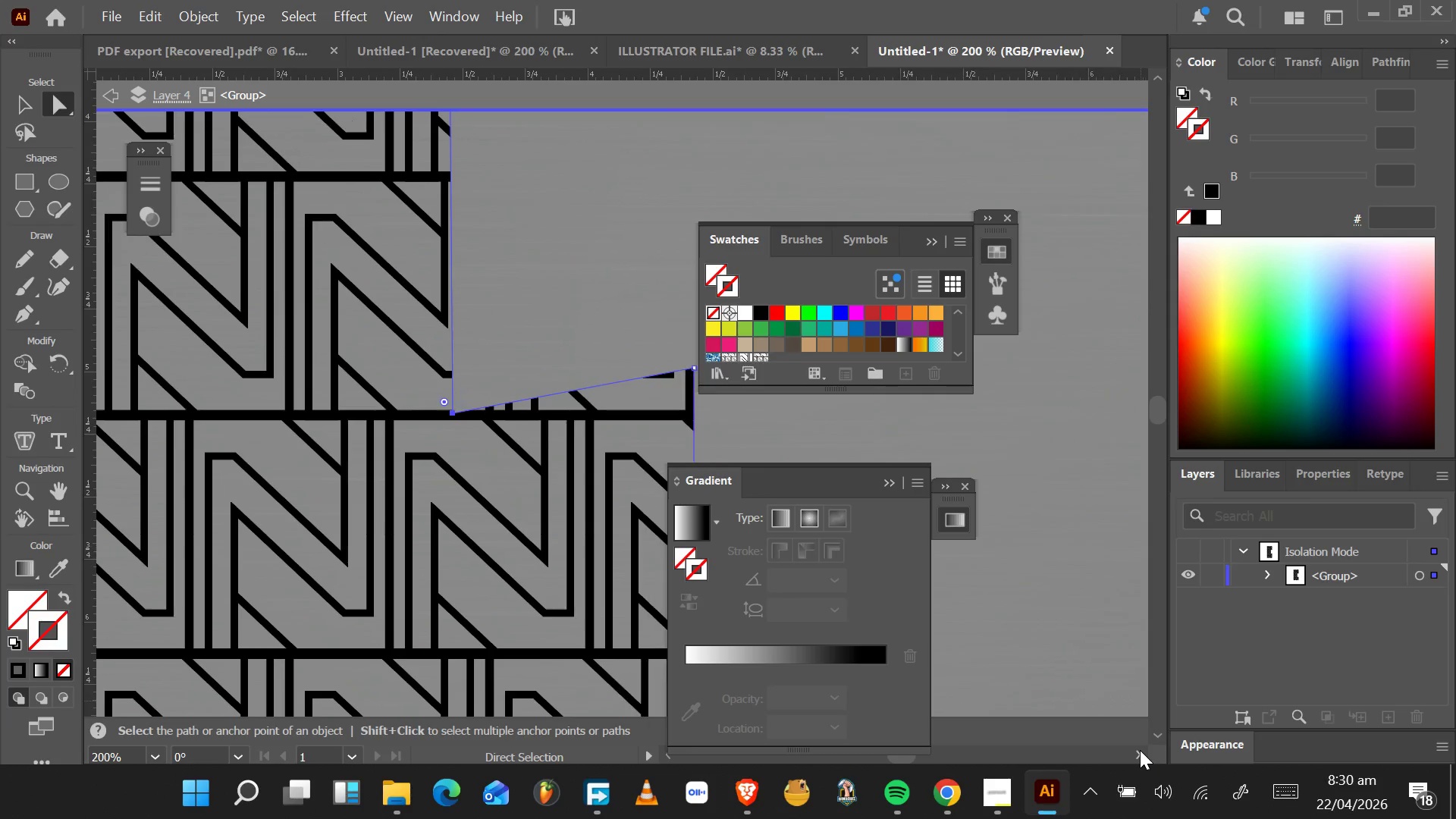 
triple_click([1140, 750])
 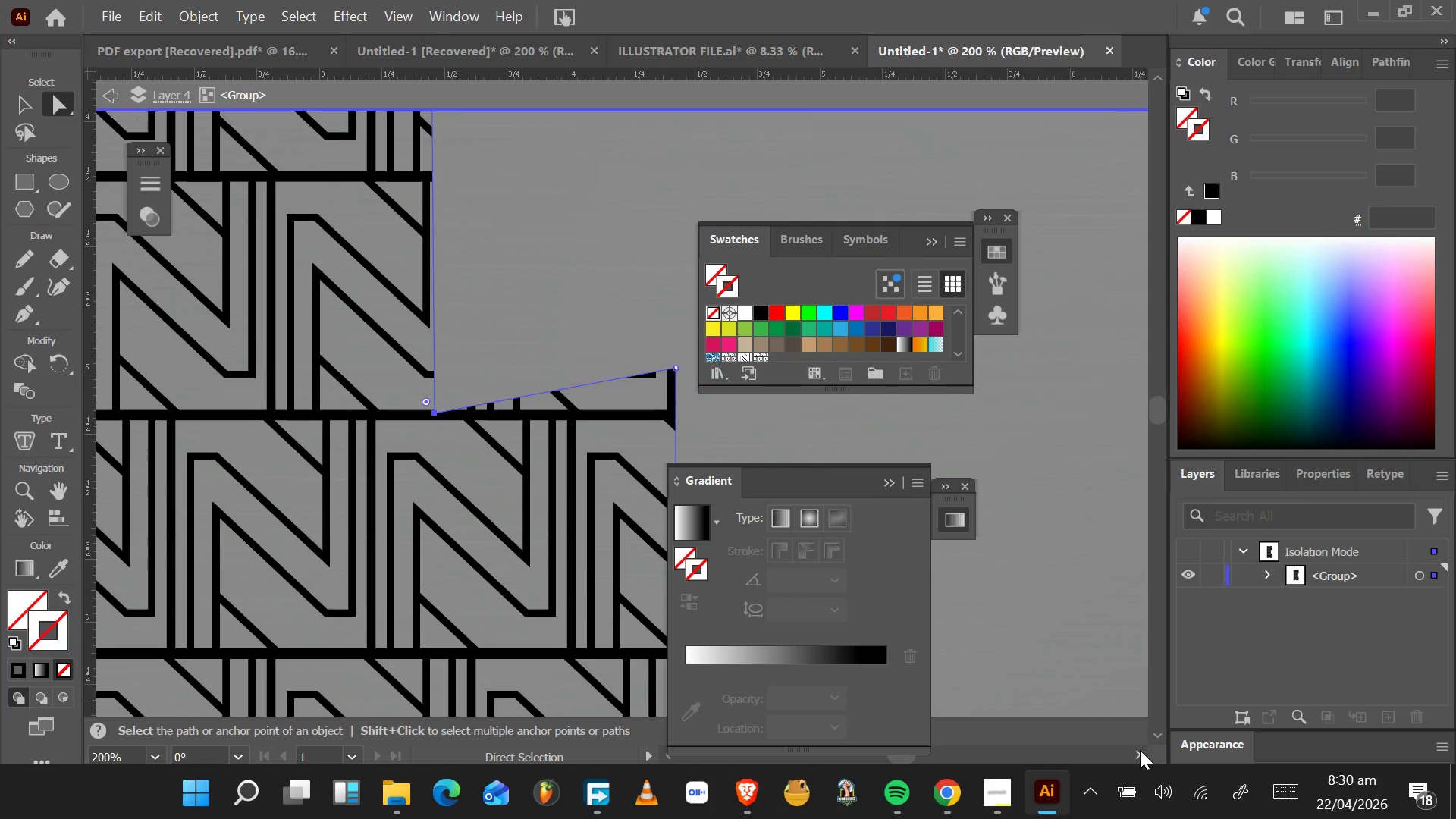 
triple_click([1140, 750])
 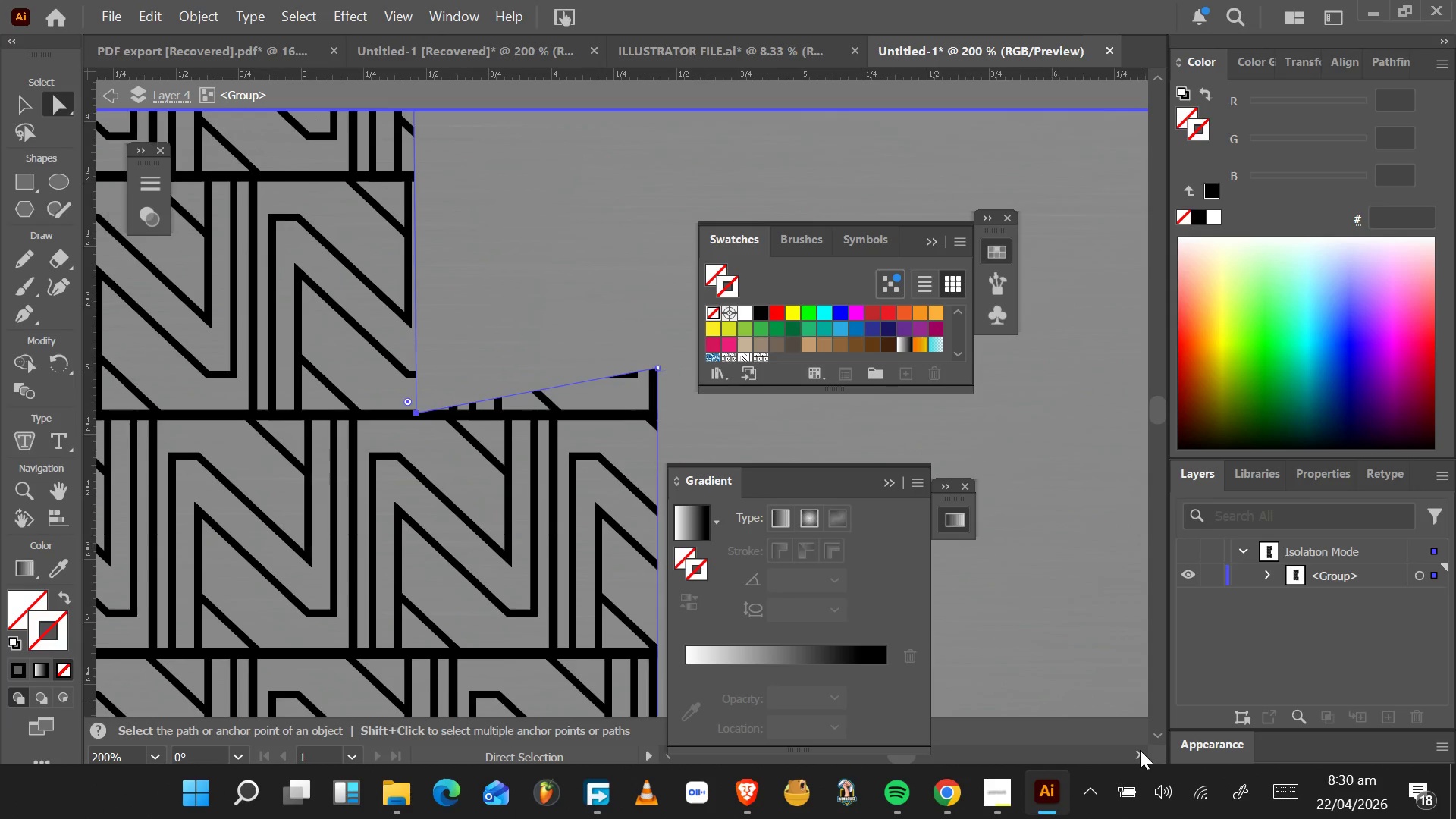 
triple_click([1140, 750])
 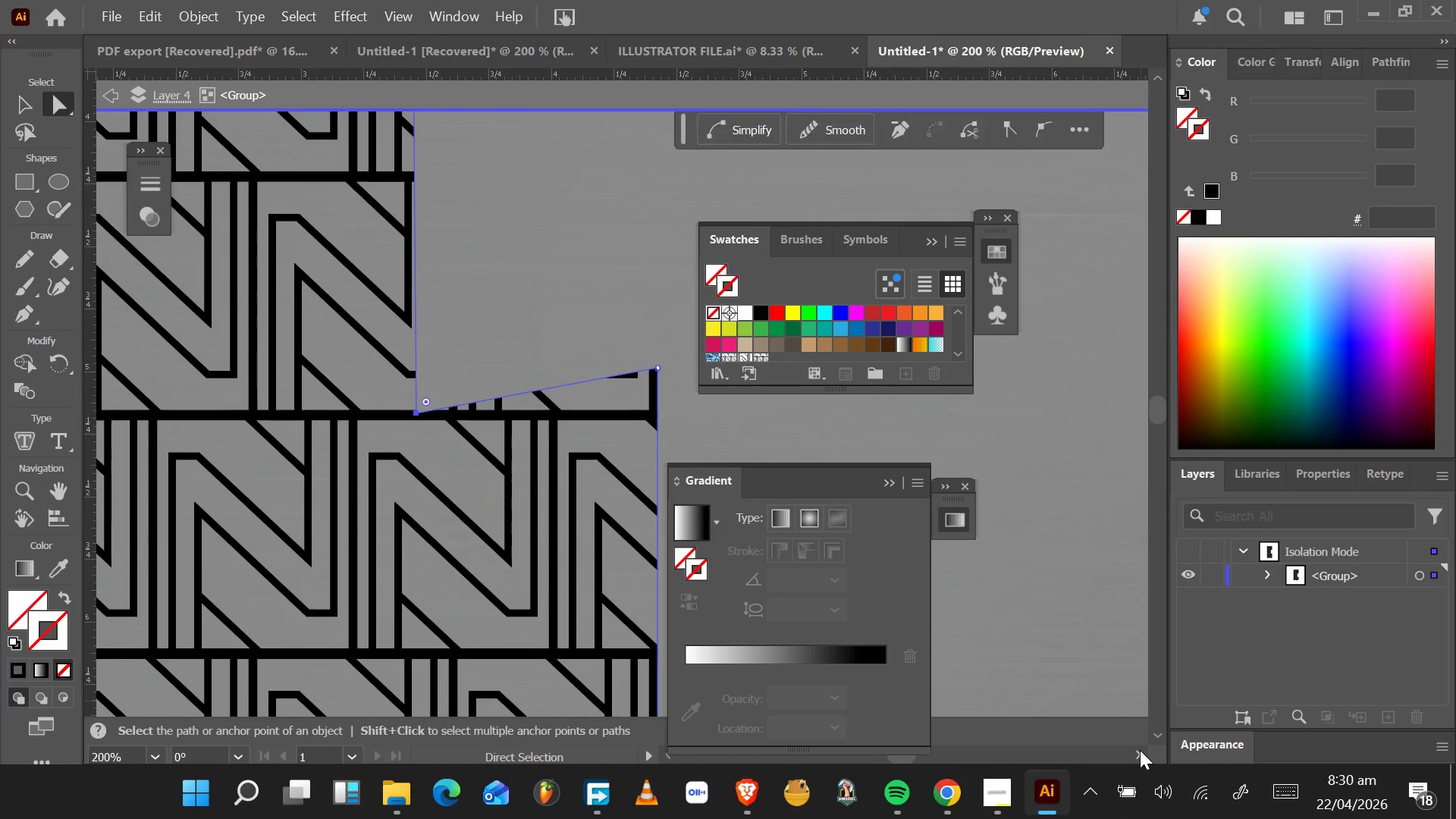 
triple_click([1140, 750])
 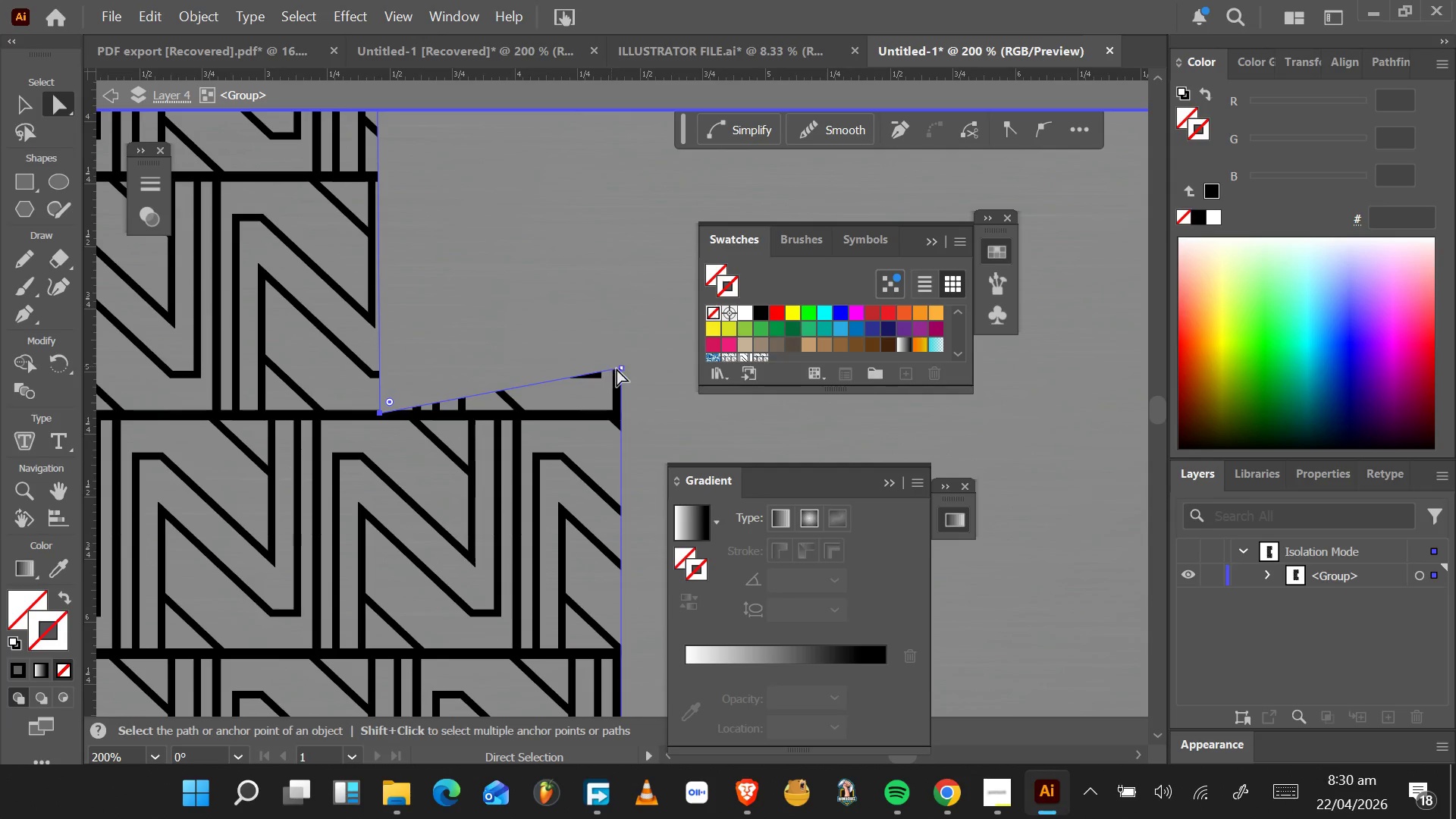 
left_click([619, 369])
 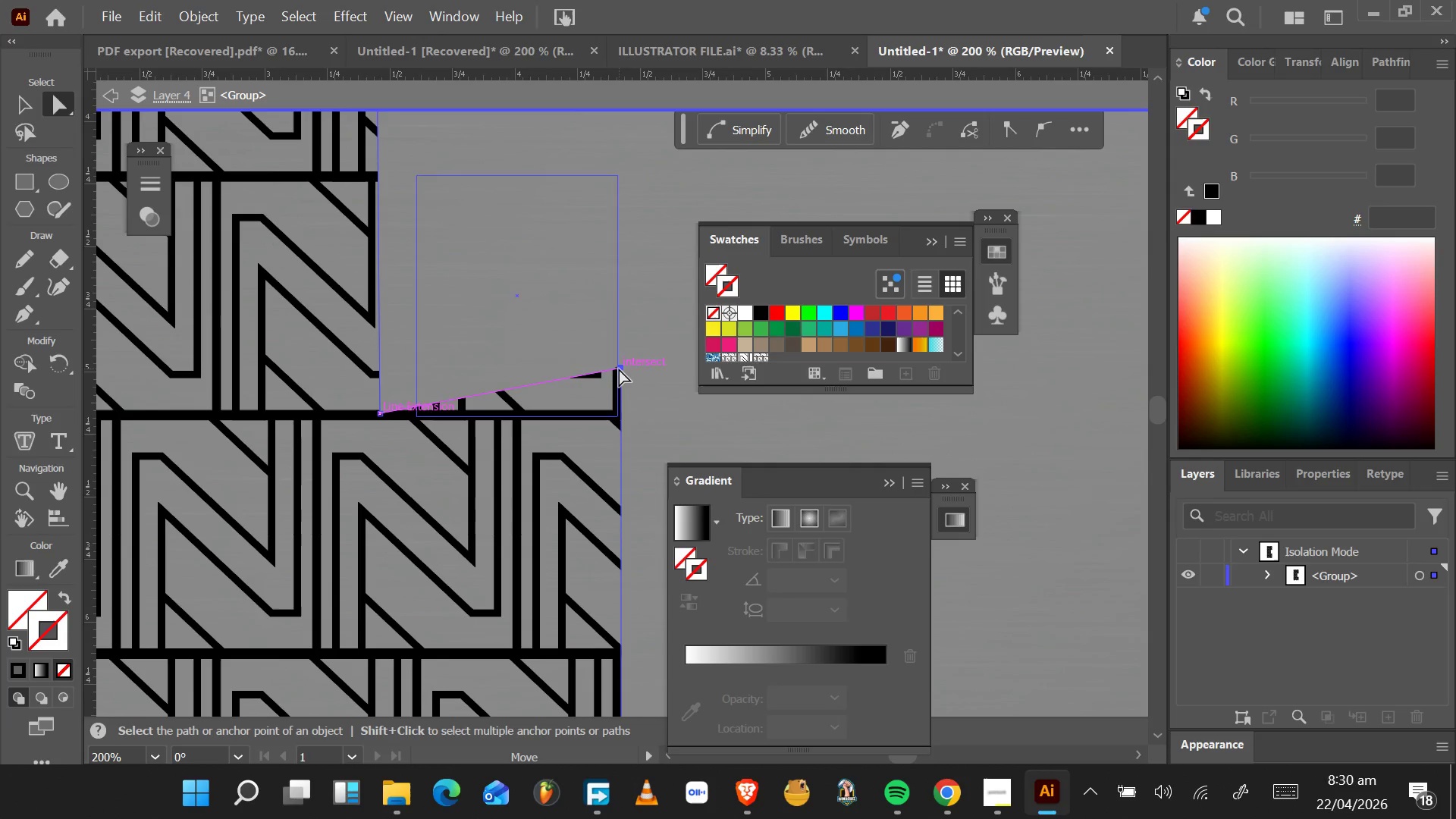 
left_click_drag(start_coordinate=[619, 369], to_coordinate=[612, 415])
 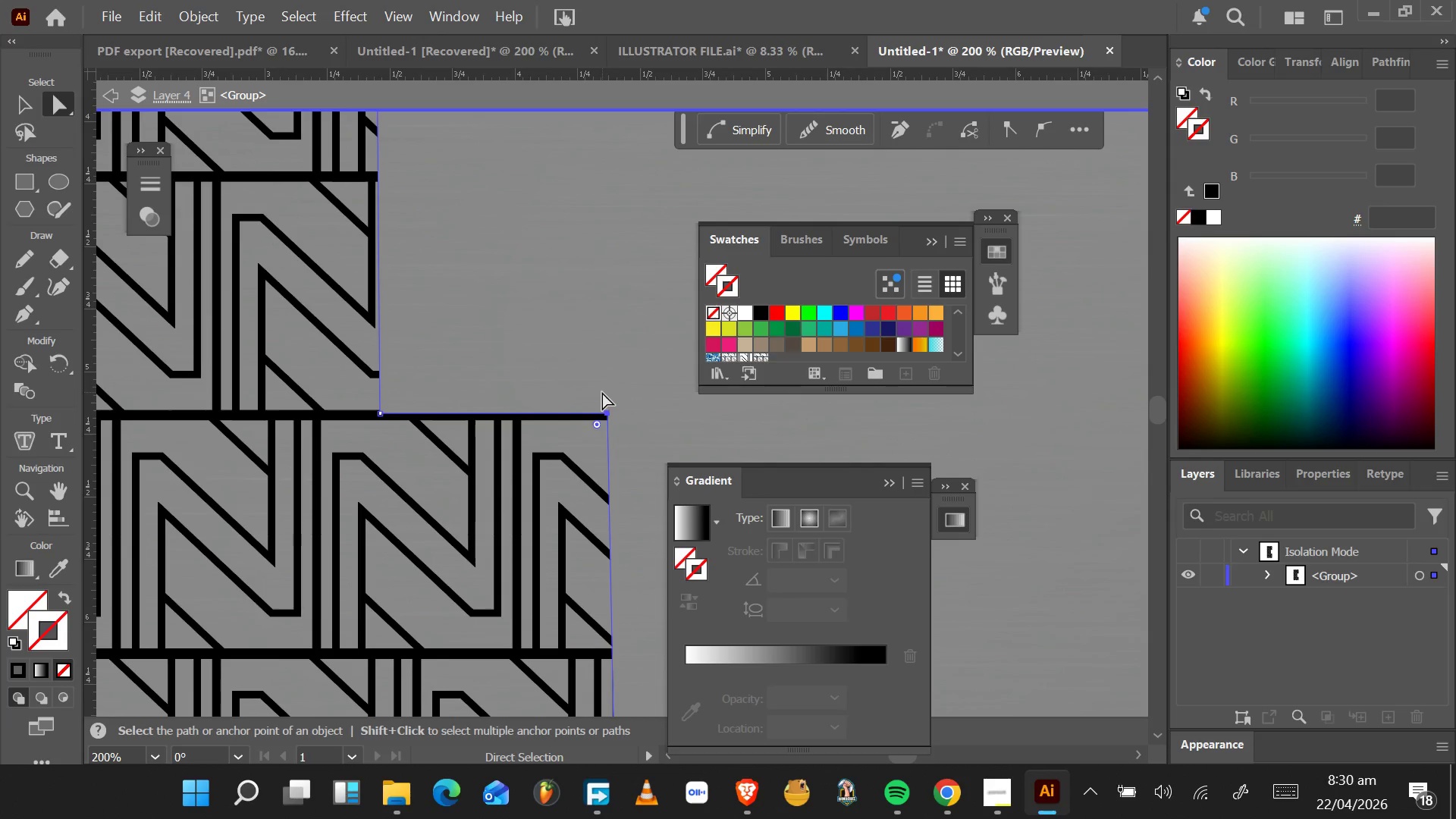 
wait(6.19)
 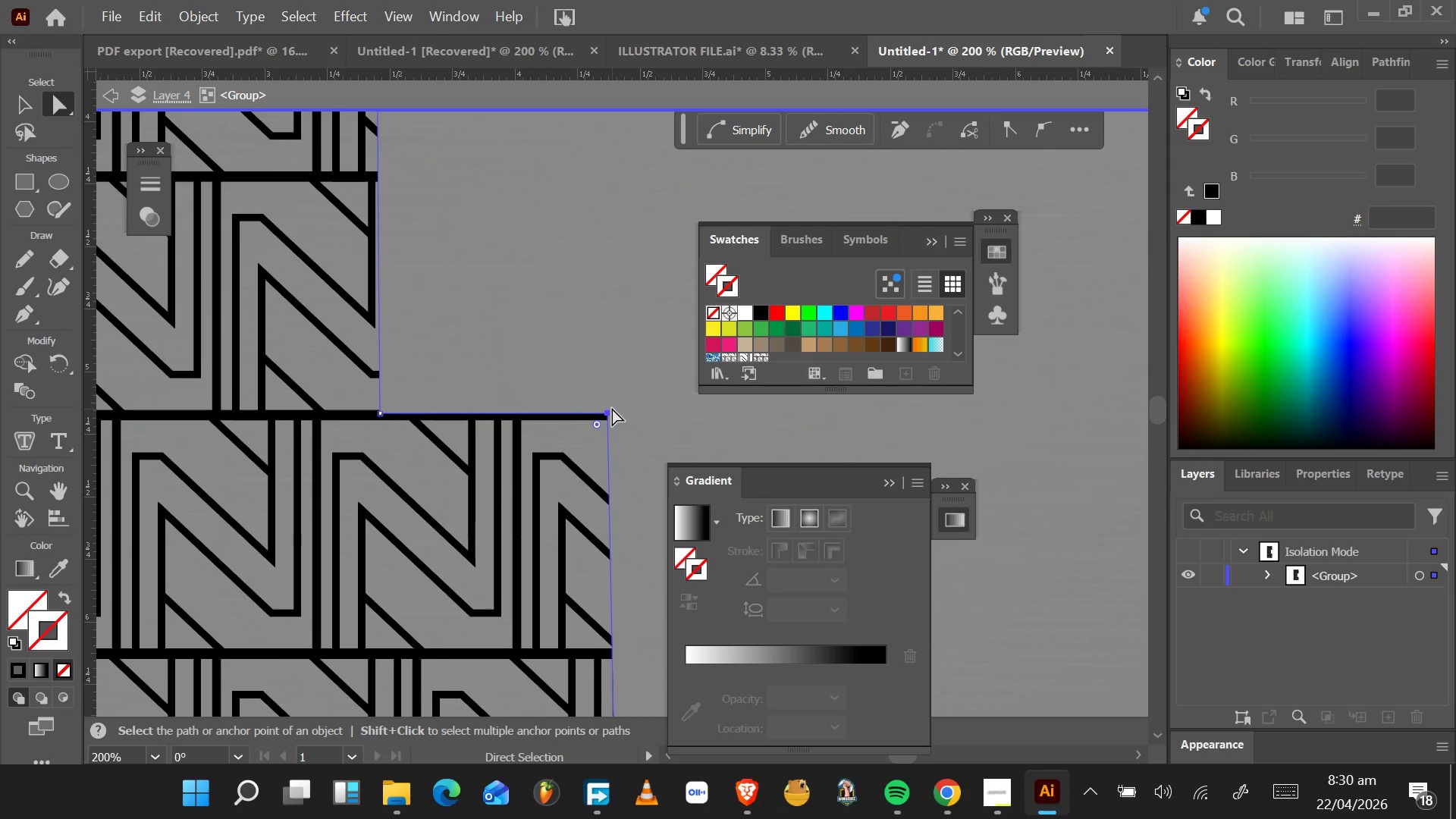 
hold_key(key=AltLeft, duration=0.41)
 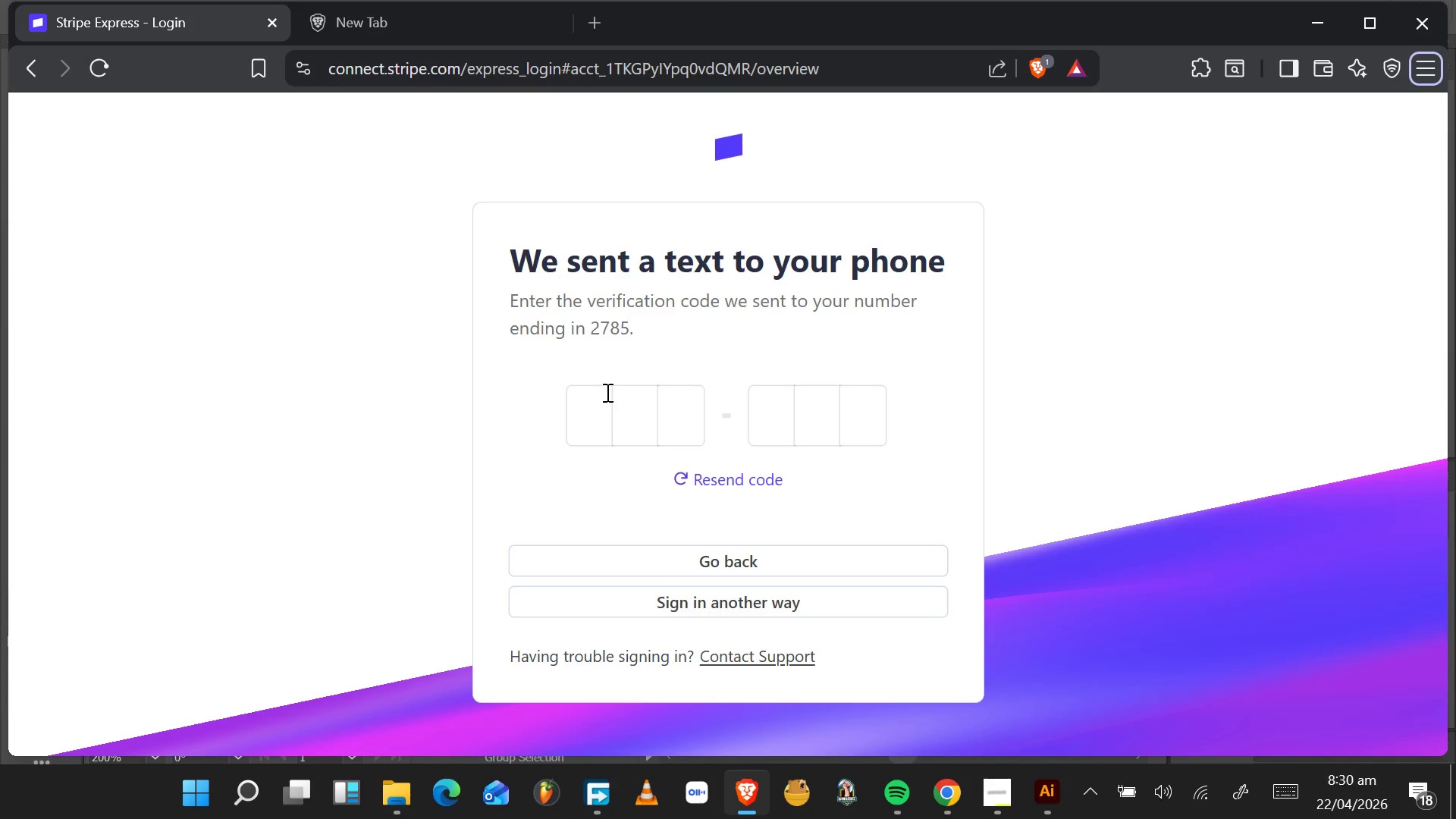 
hold_key(key=Tab, duration=23.34)
 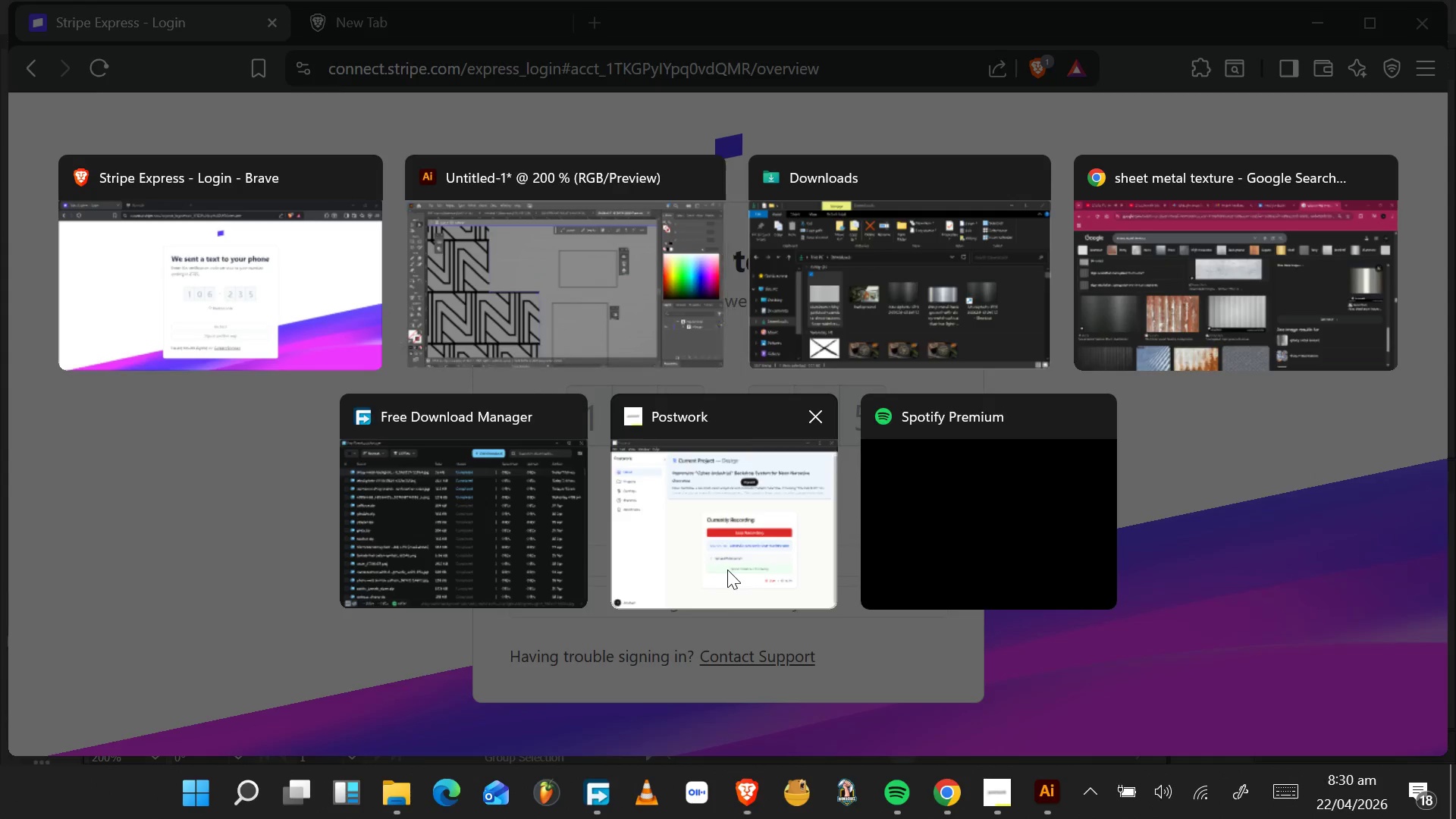 
type(106223)
 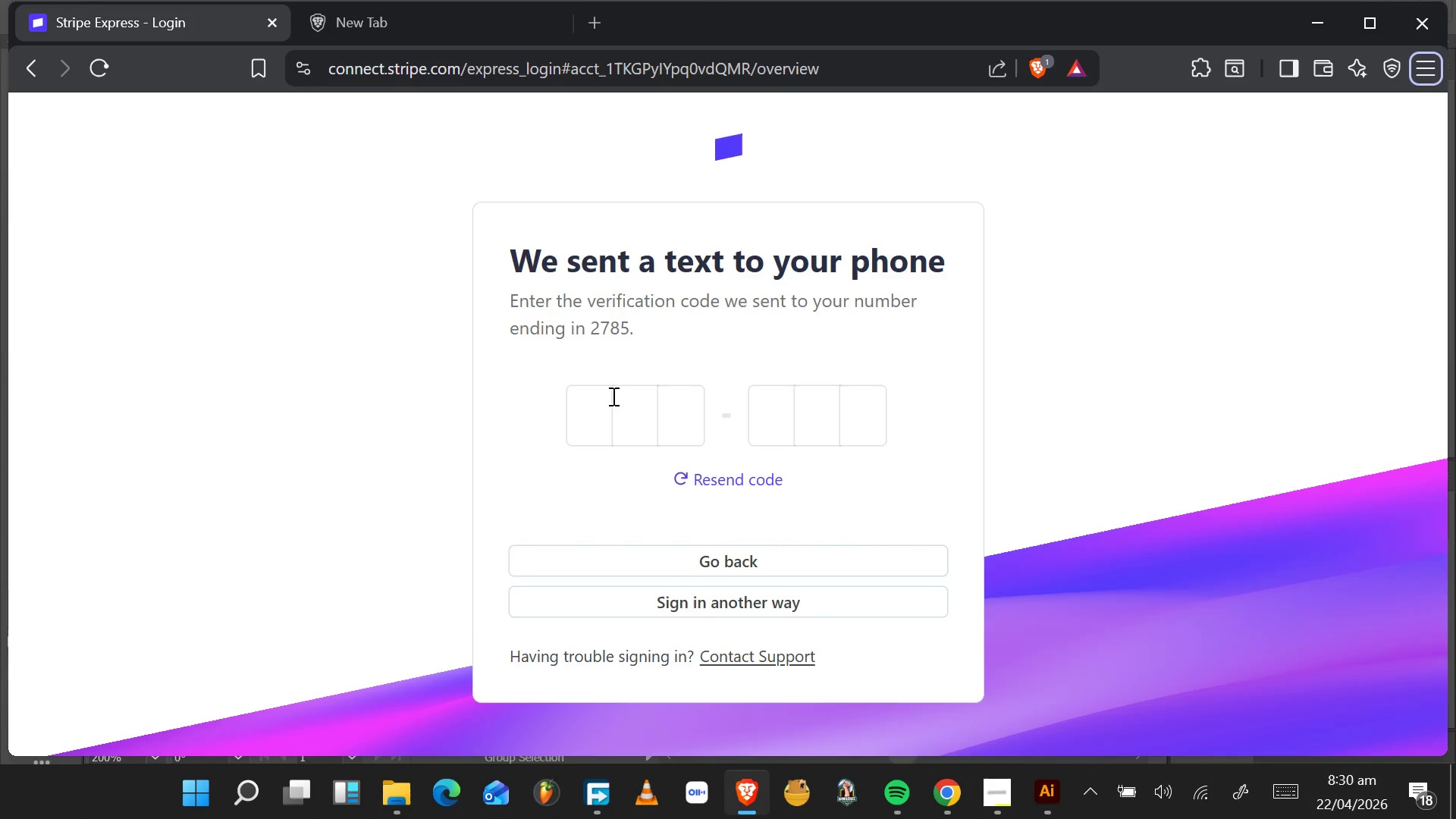 
left_click([593, 403])
 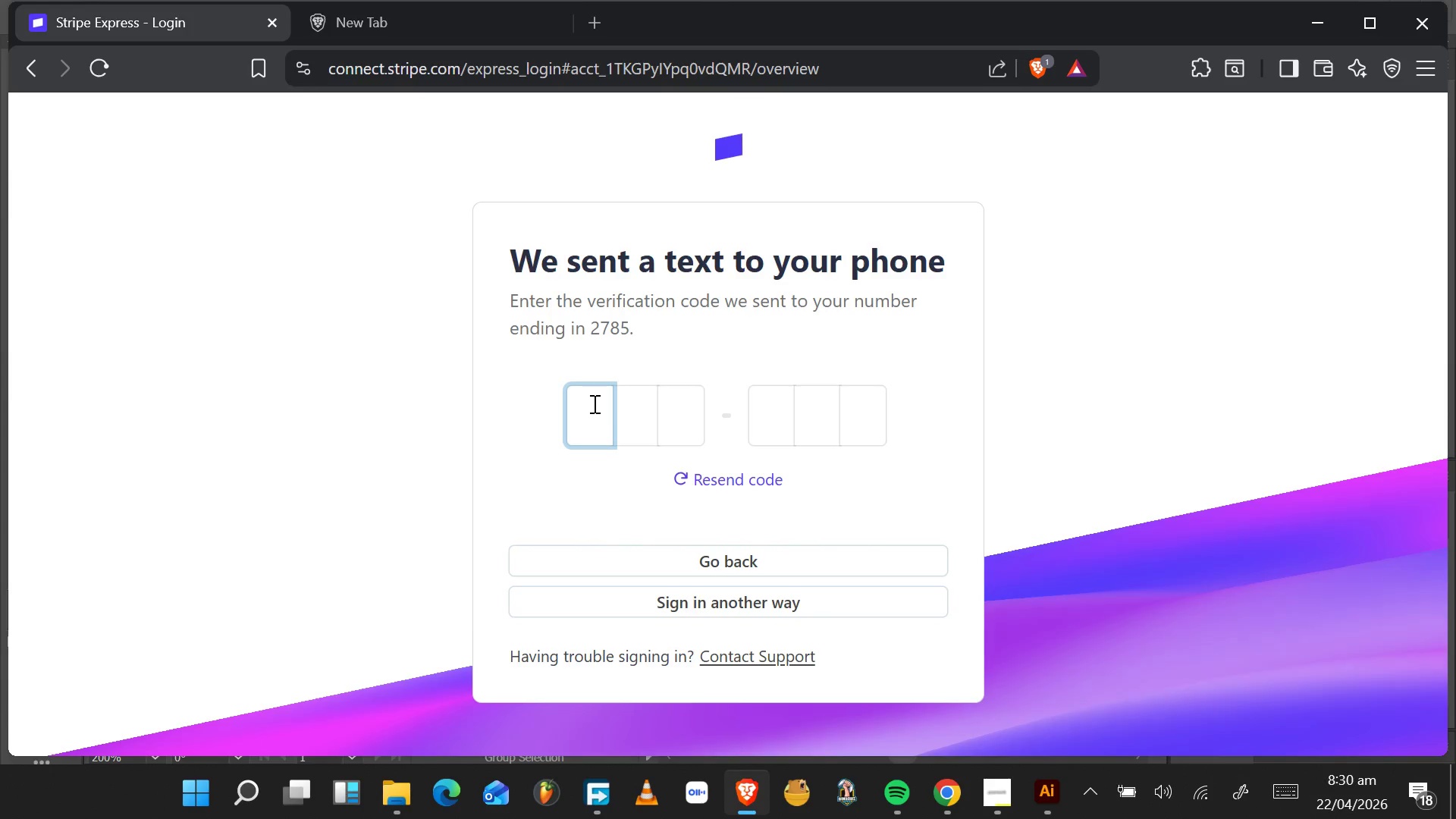 
type(106223)
 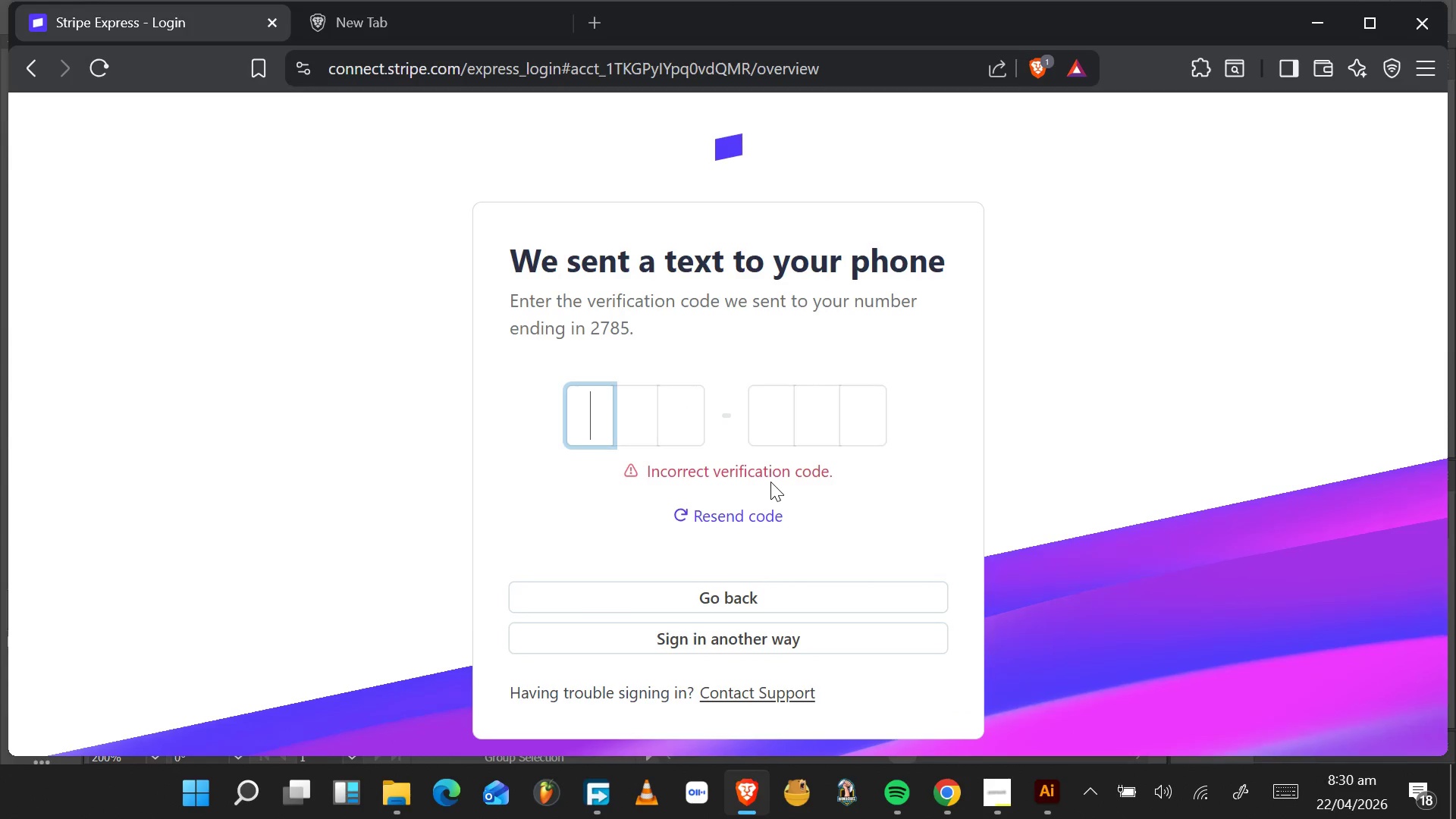 
type(106235)
 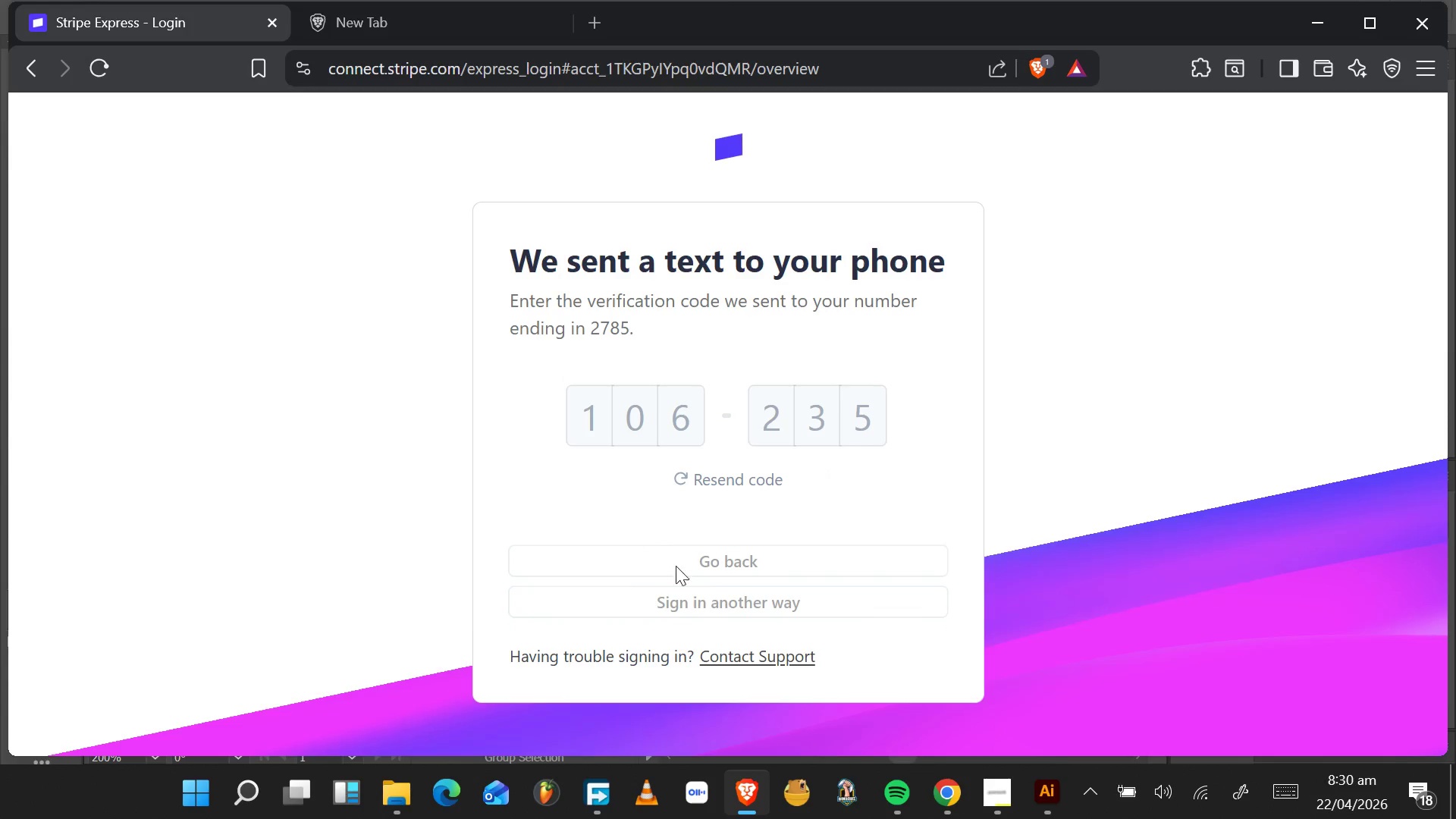 
hold_key(key=AltLeft, duration=0.55)
 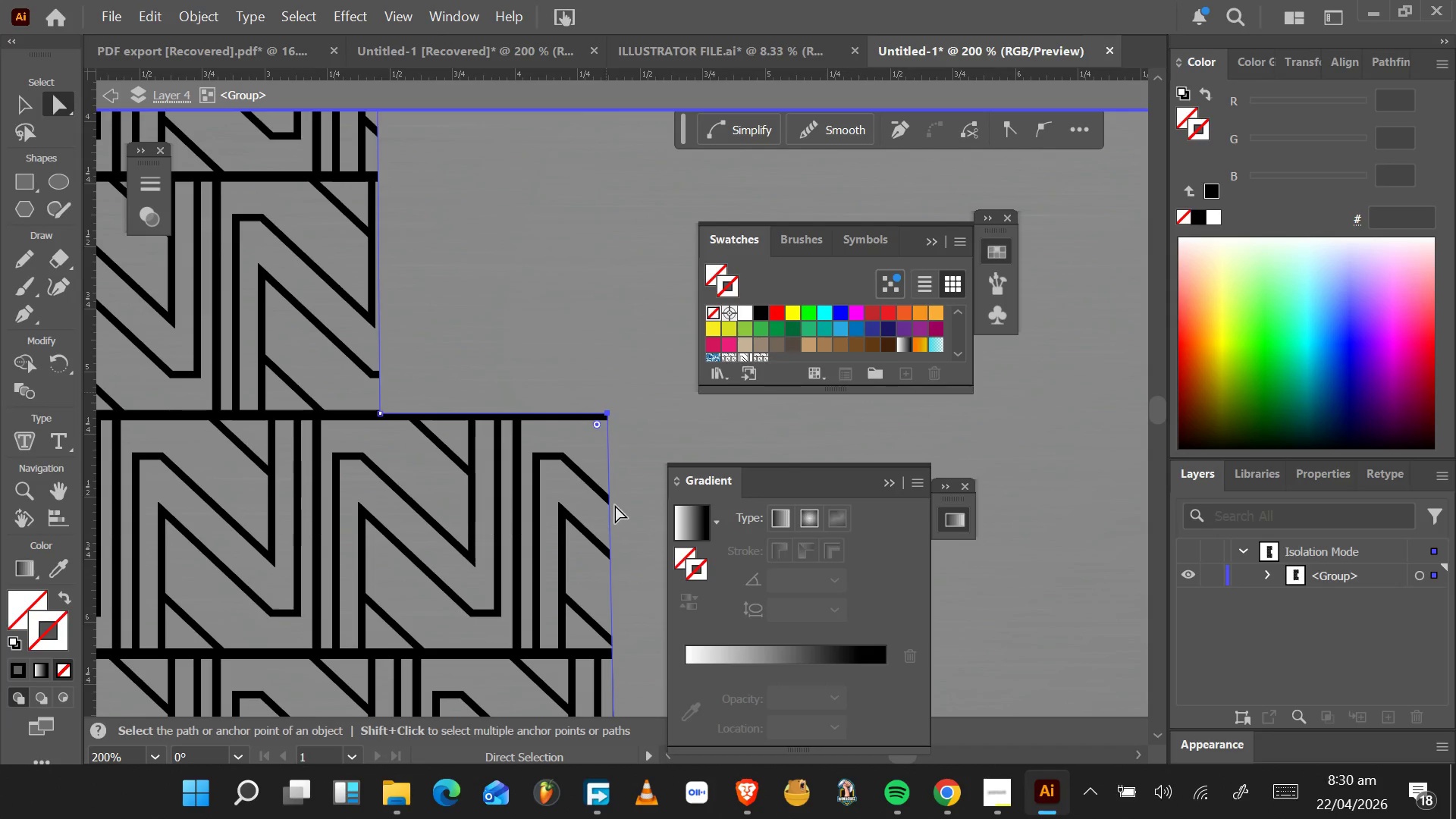 
scroll: coordinate [608, 507], scroll_direction: down, amount: 6.0
 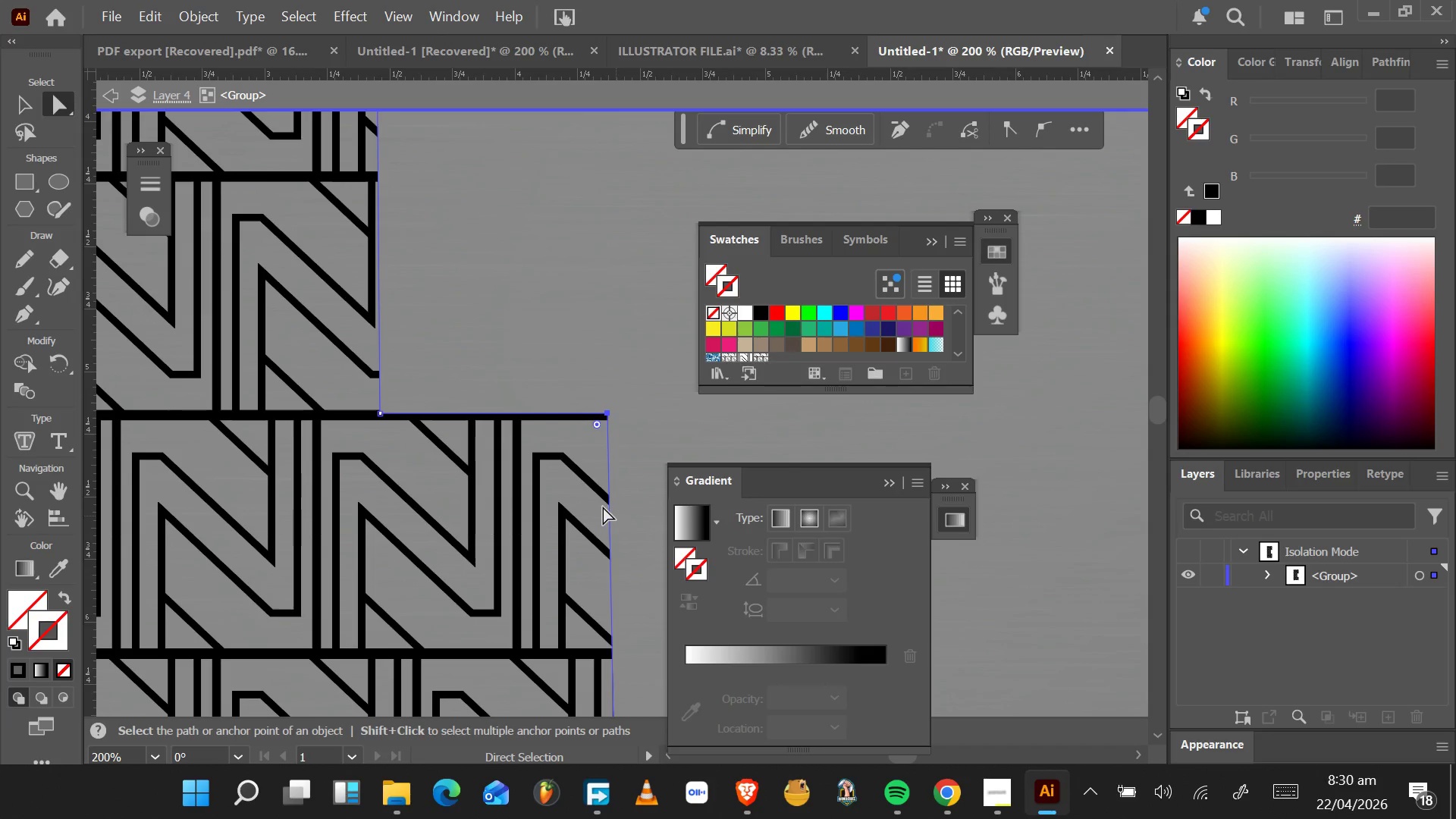 
scroll: coordinate [444, 273], scroll_direction: up, amount: 38.0
 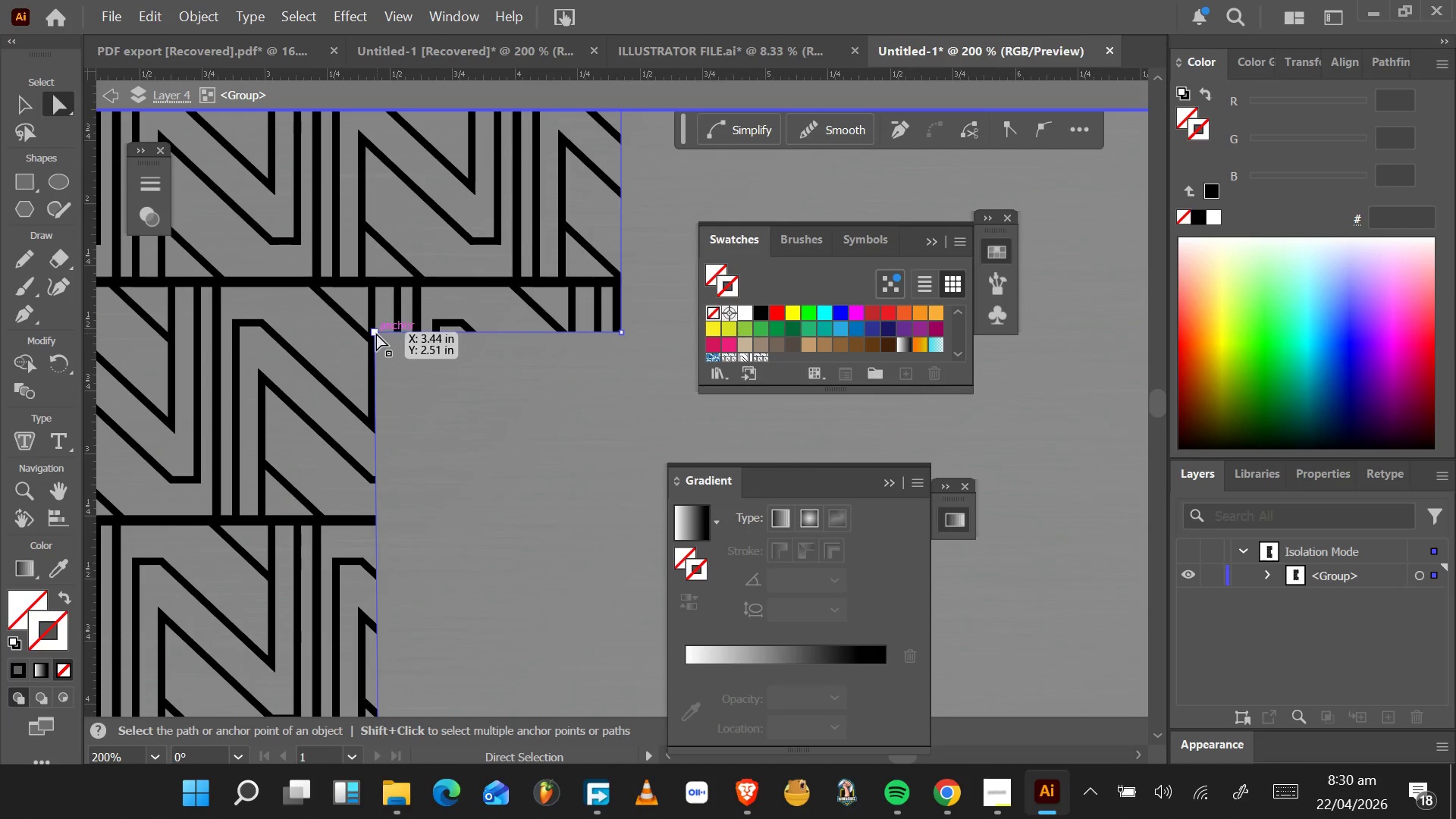 
left_click_drag(start_coordinate=[375, 333], to_coordinate=[374, 284])
 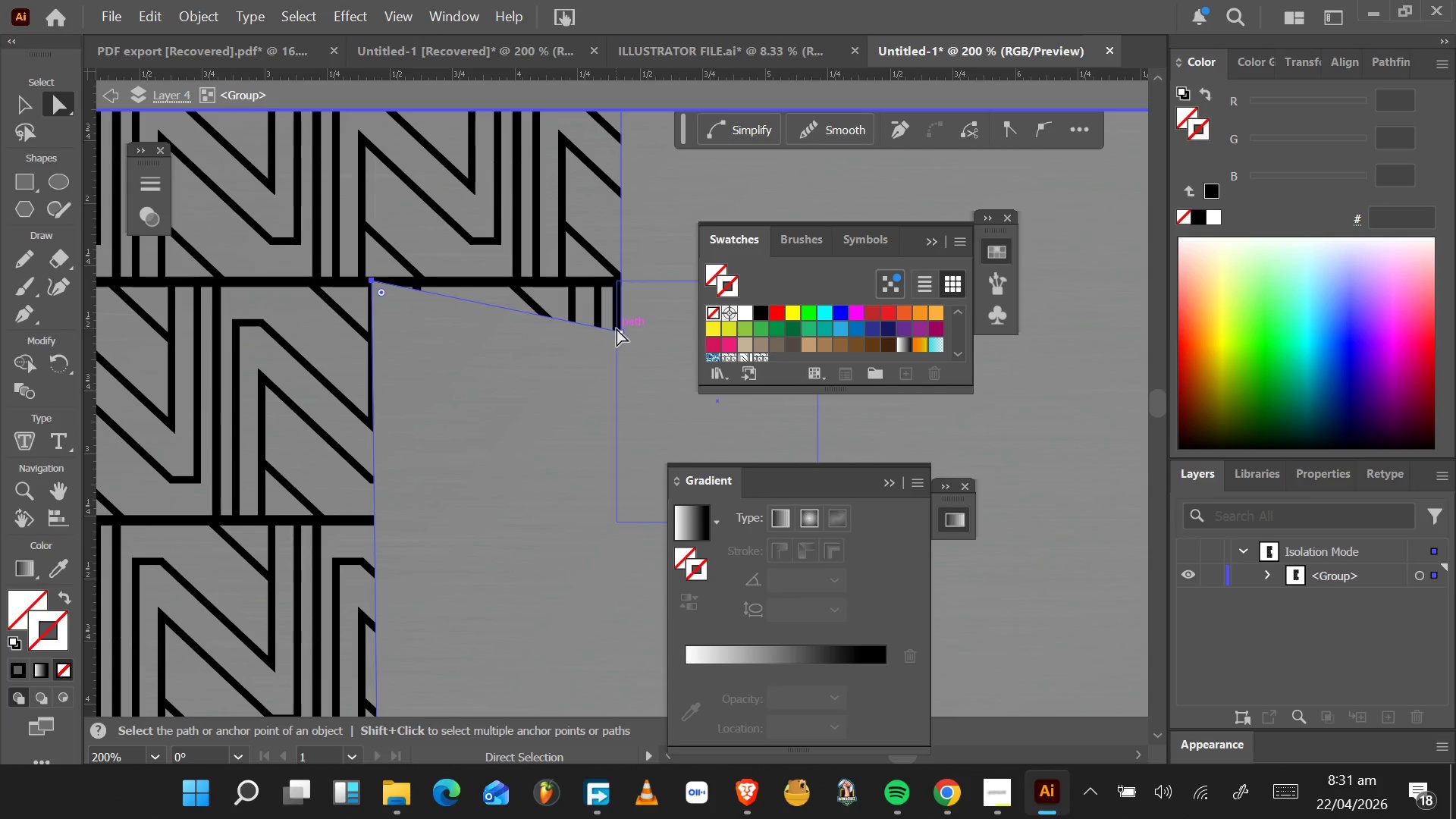 
left_click_drag(start_coordinate=[620, 330], to_coordinate=[614, 281])
 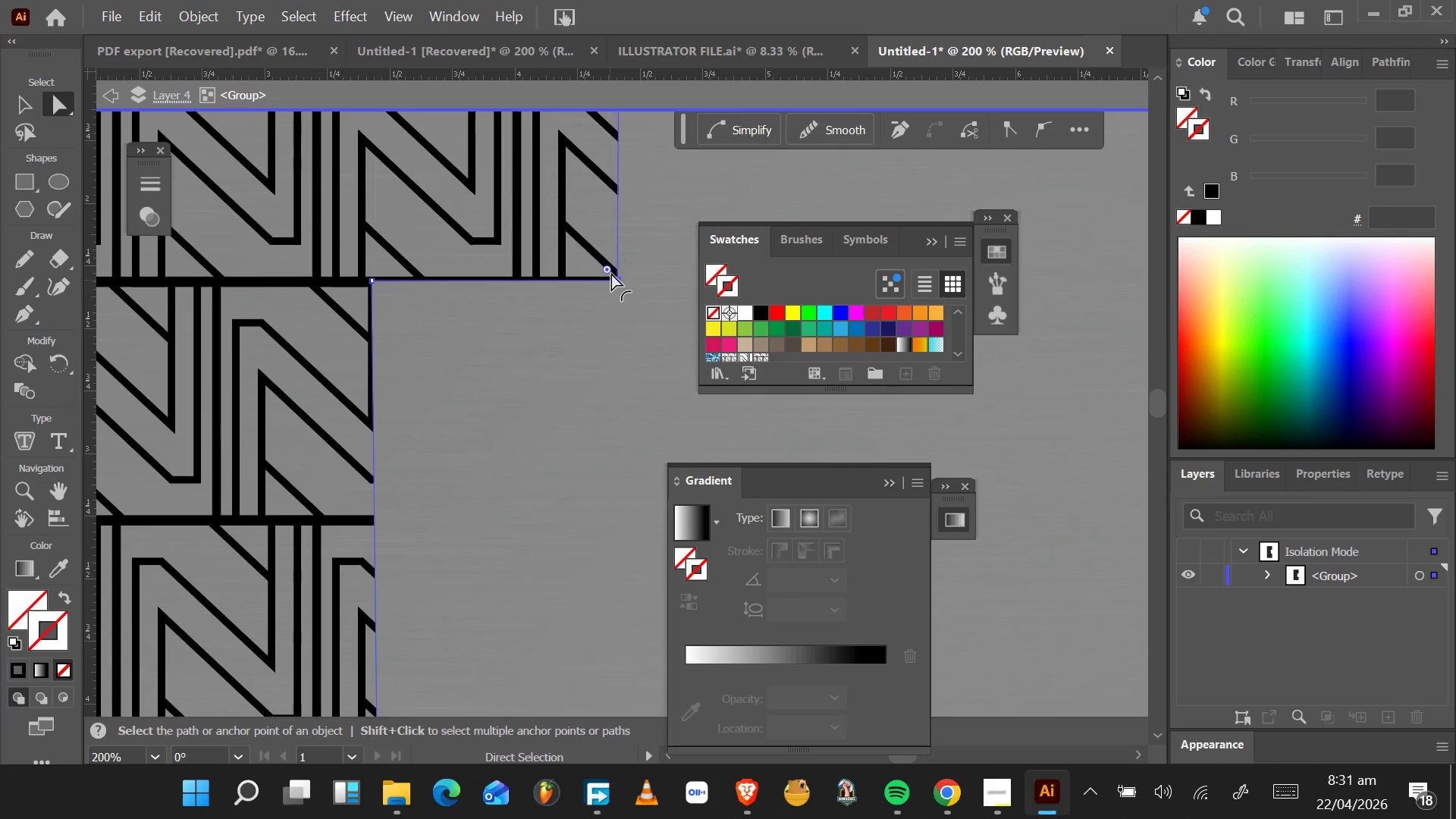 
key(Alt+Tab)
 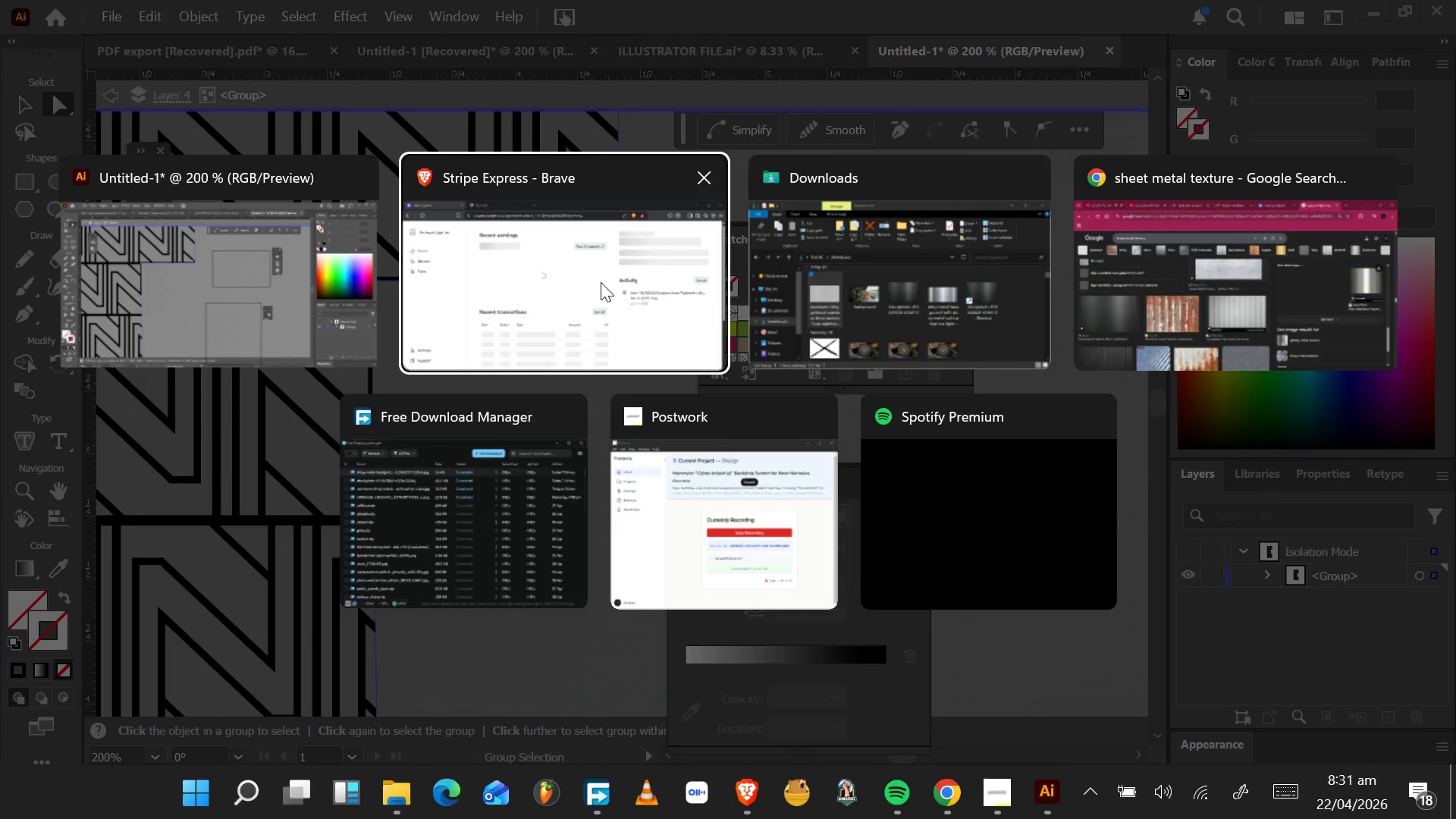 
key(Alt+Tab)
 